 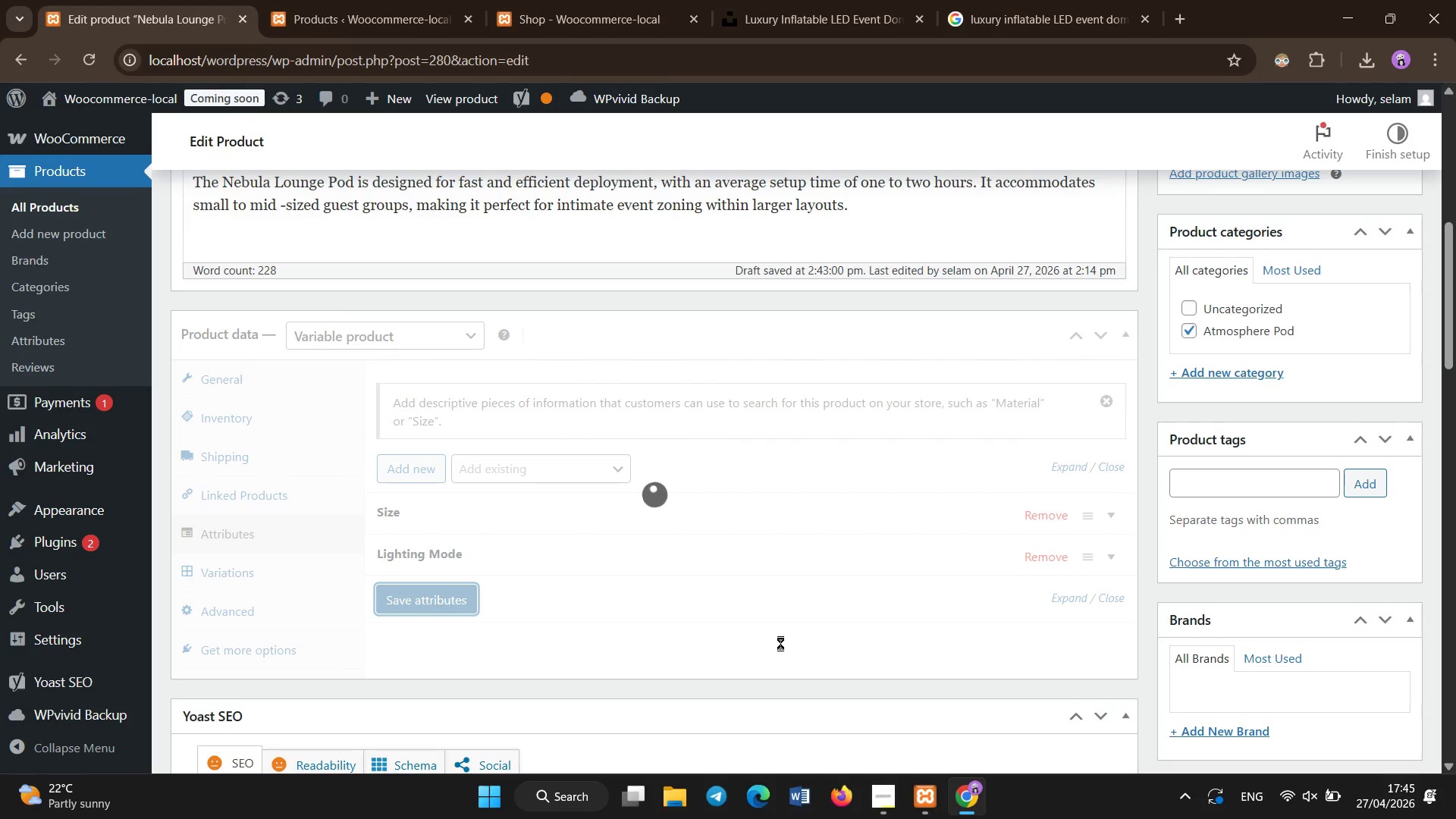 
left_click([410, 476])
 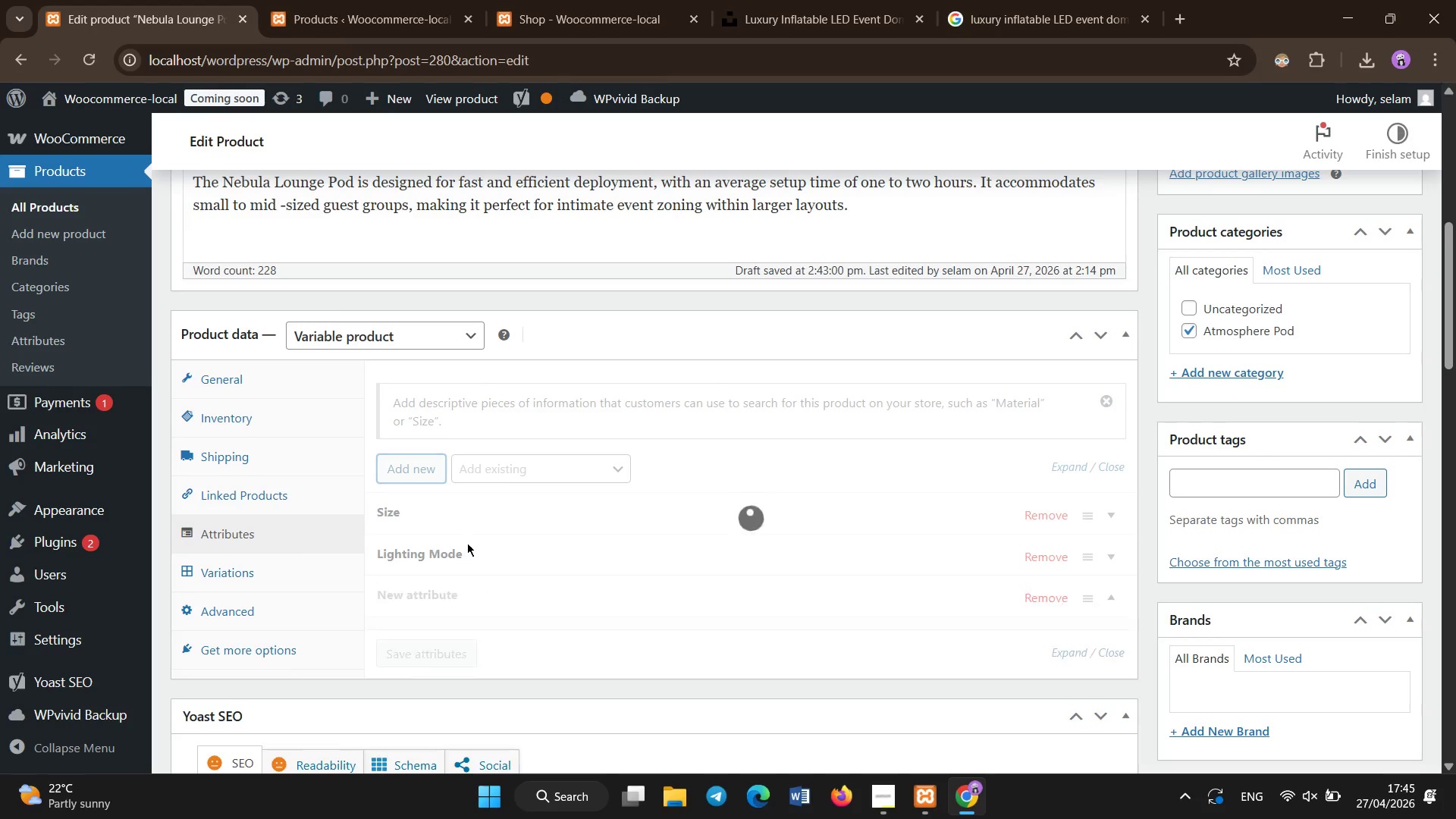 
wait(5.31)
 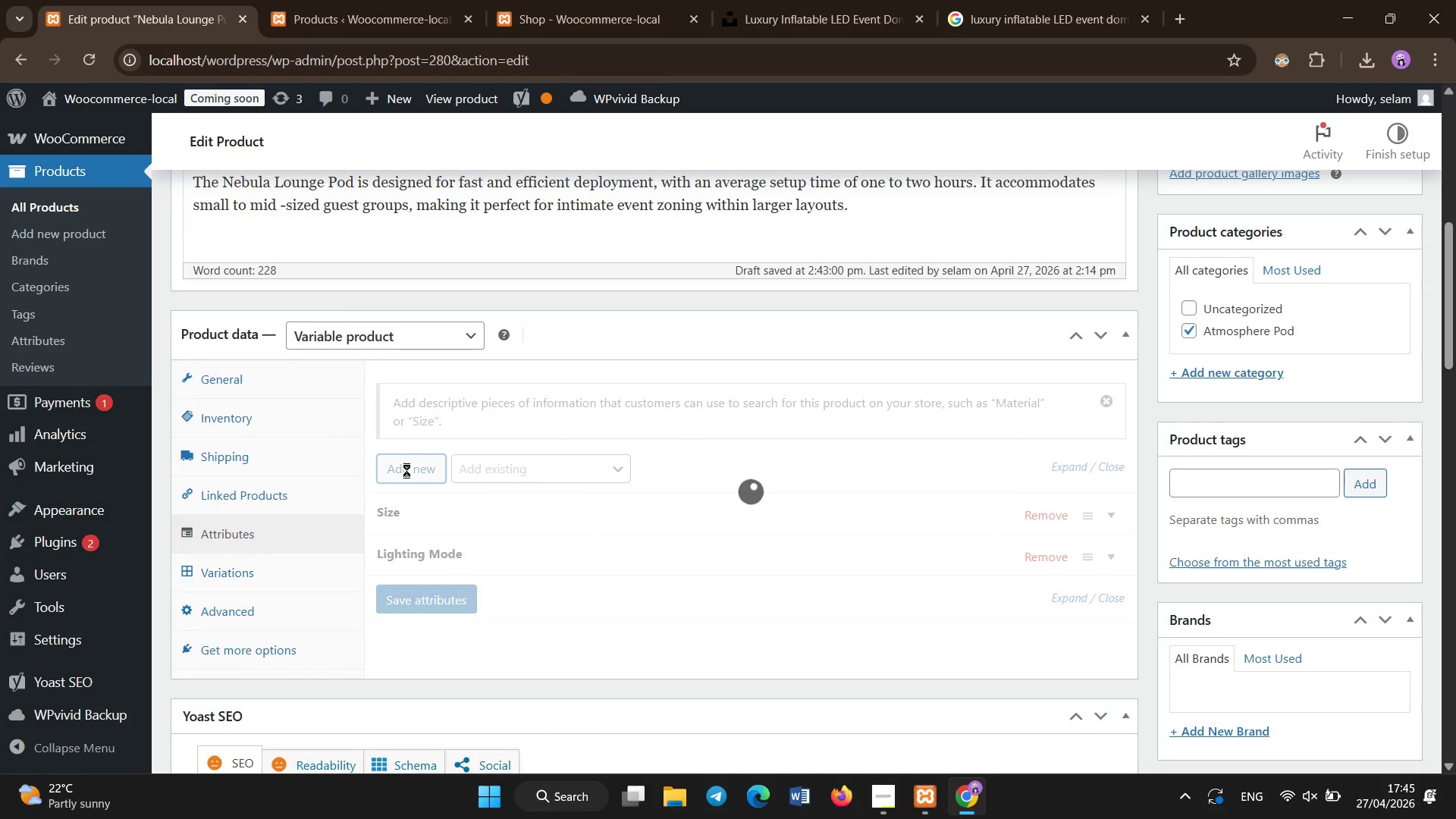 
double_click([508, 668])
 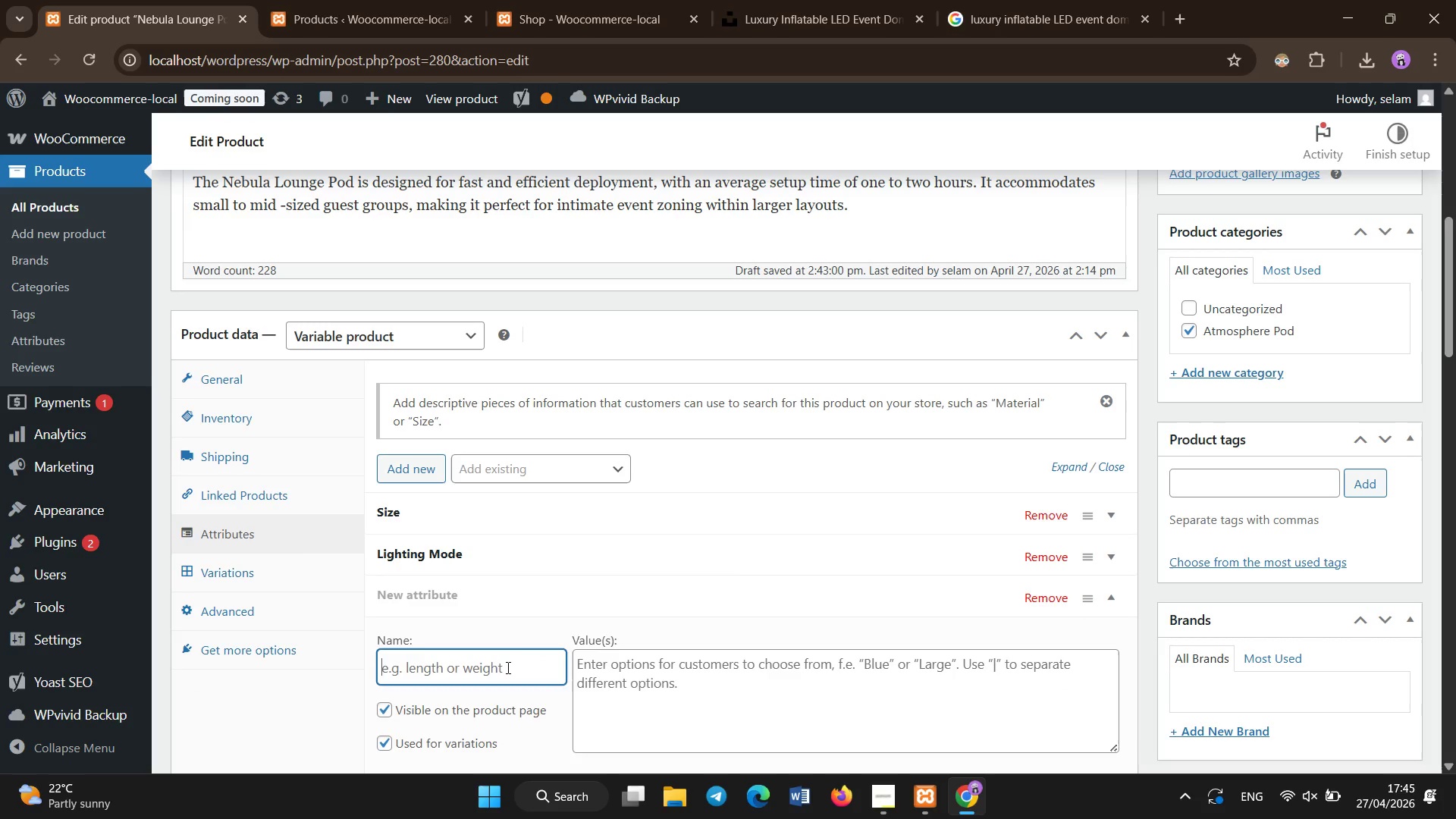 
type(Flooring )
 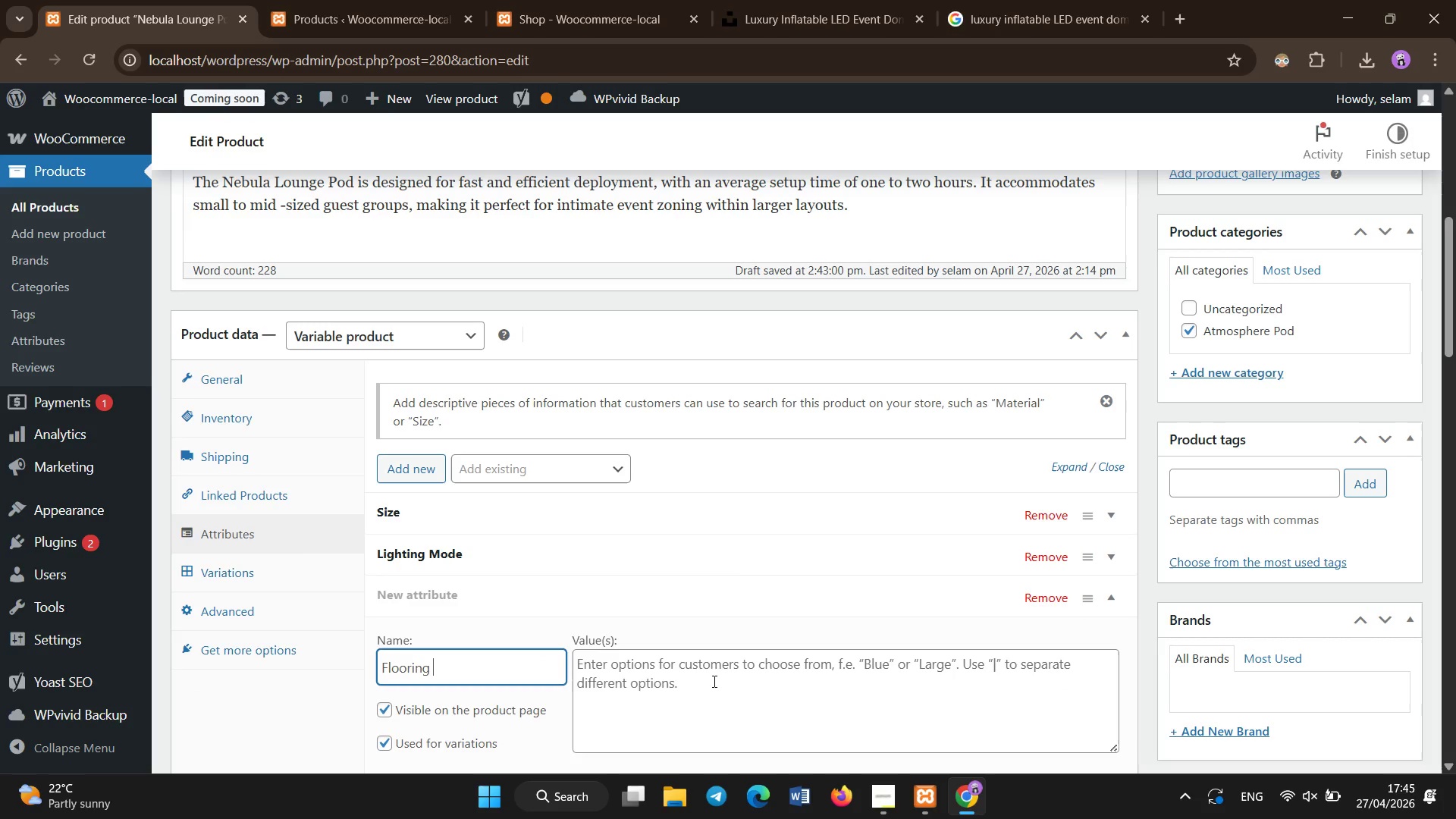 
left_click([762, 677])
 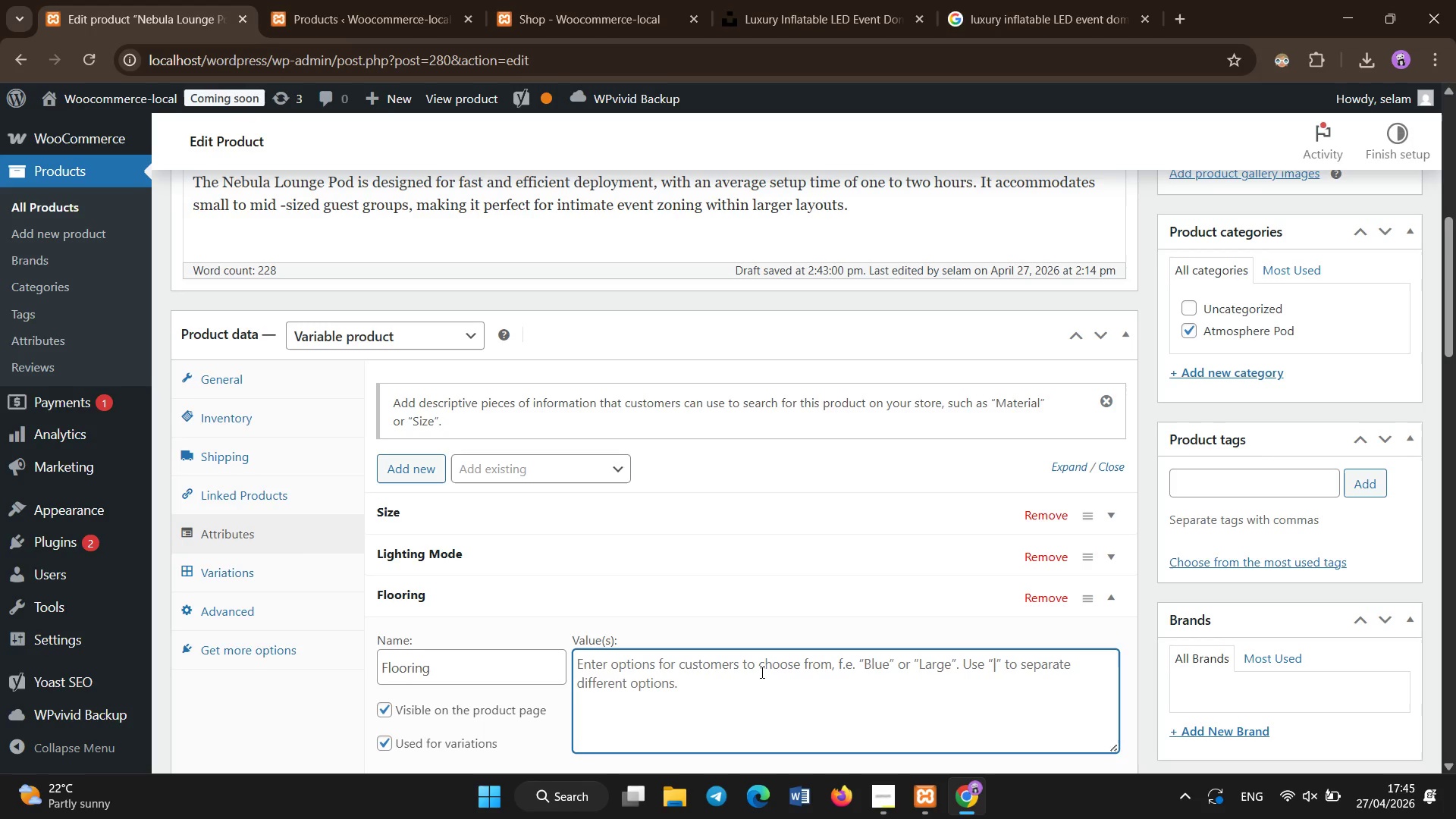 
type(Faux g)
key(Backspace)
type(Grss | White Gloss | Plush Carpet)
 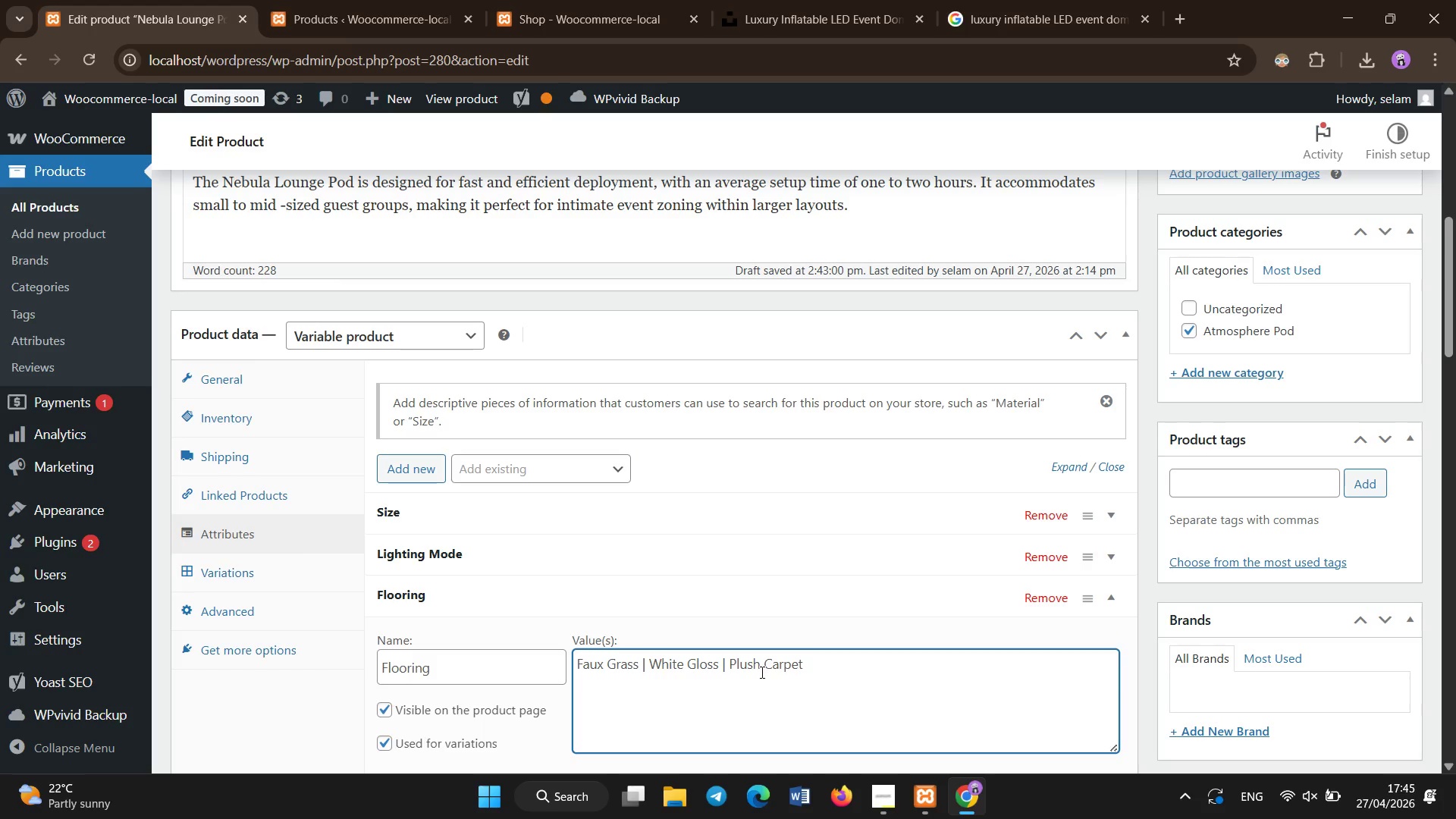 
scroll: coordinate [767, 645], scroll_direction: down, amount: 2.0
 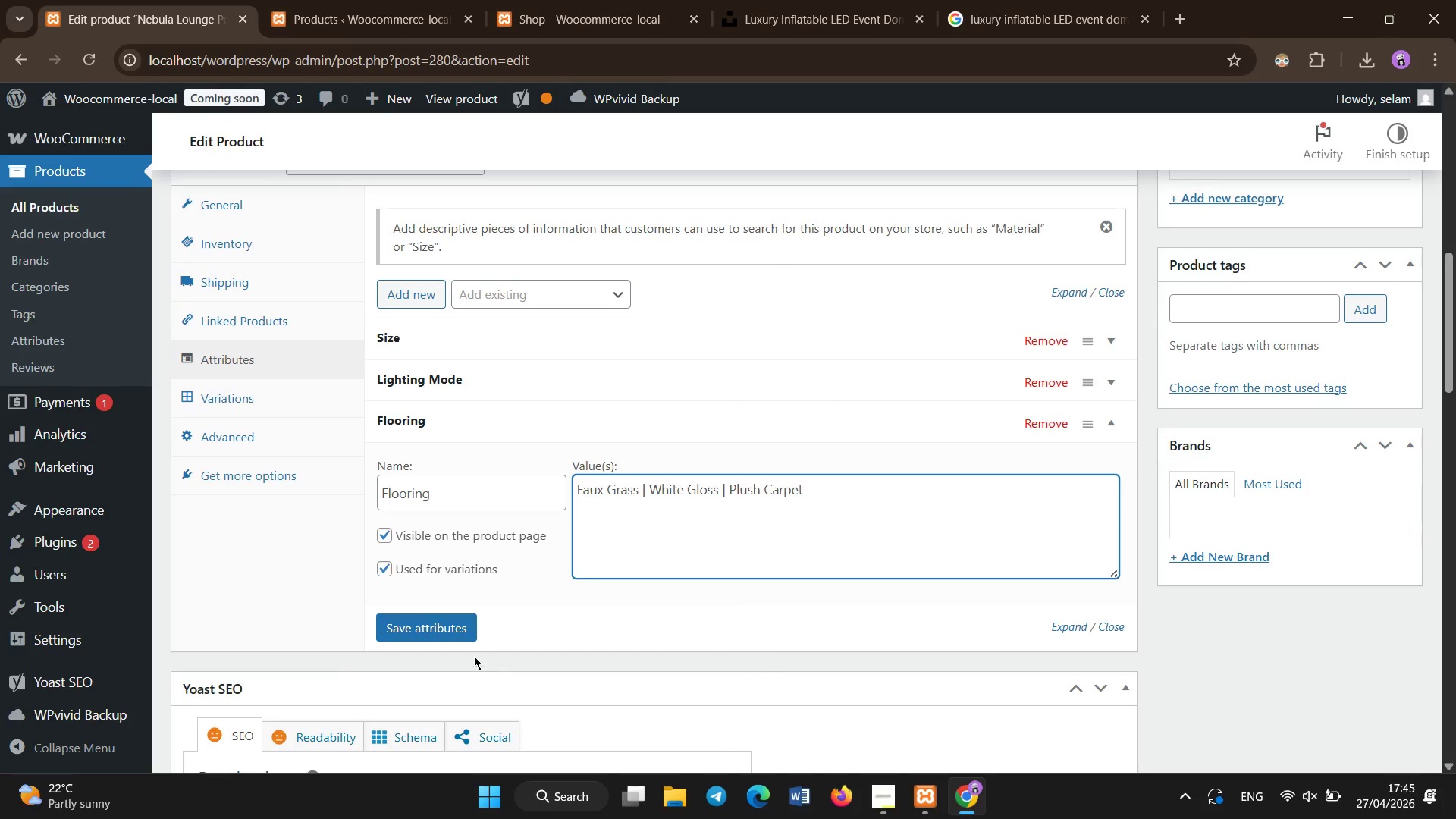 
left_click([432, 622])
 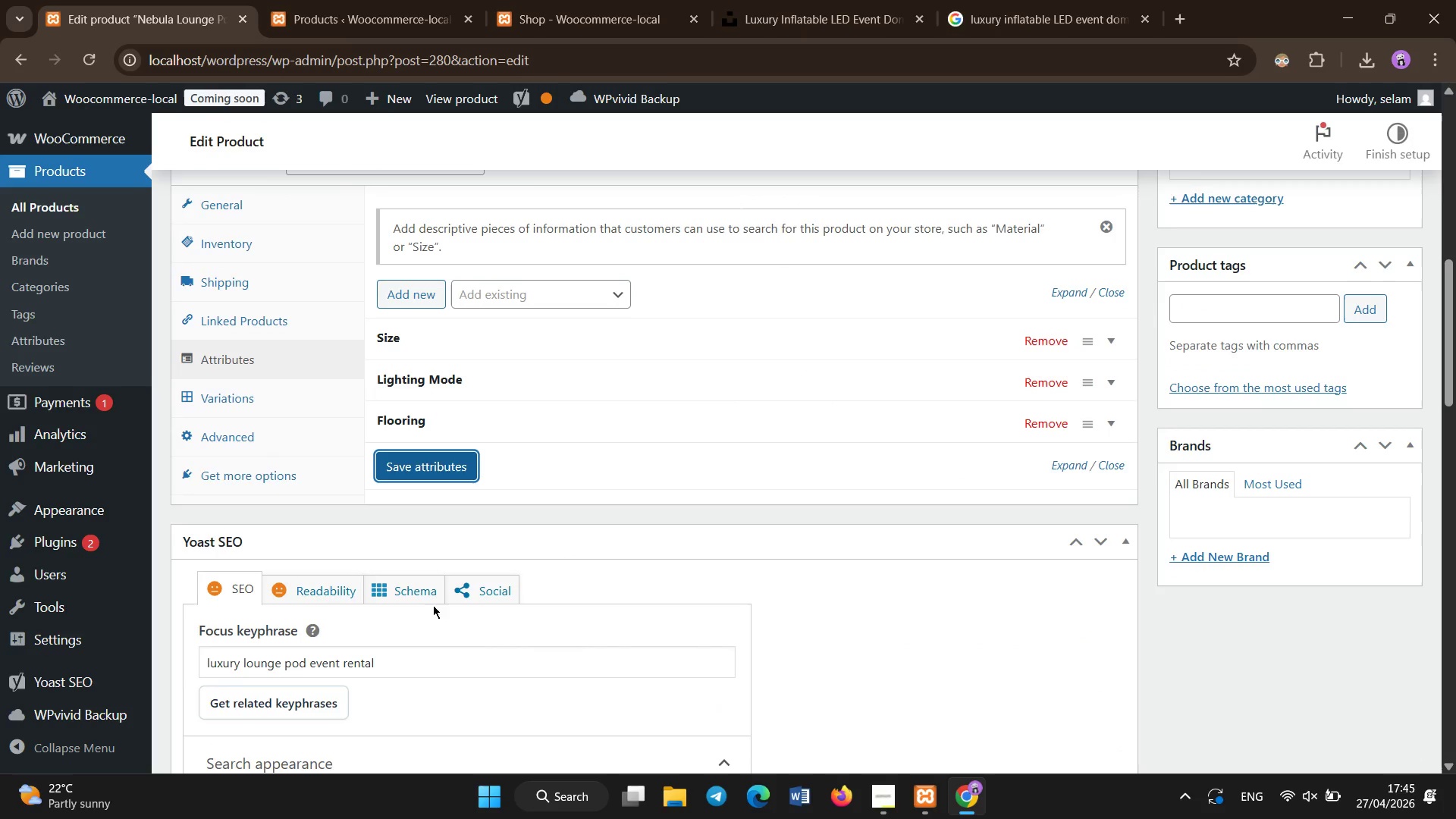 
wait(5.66)
 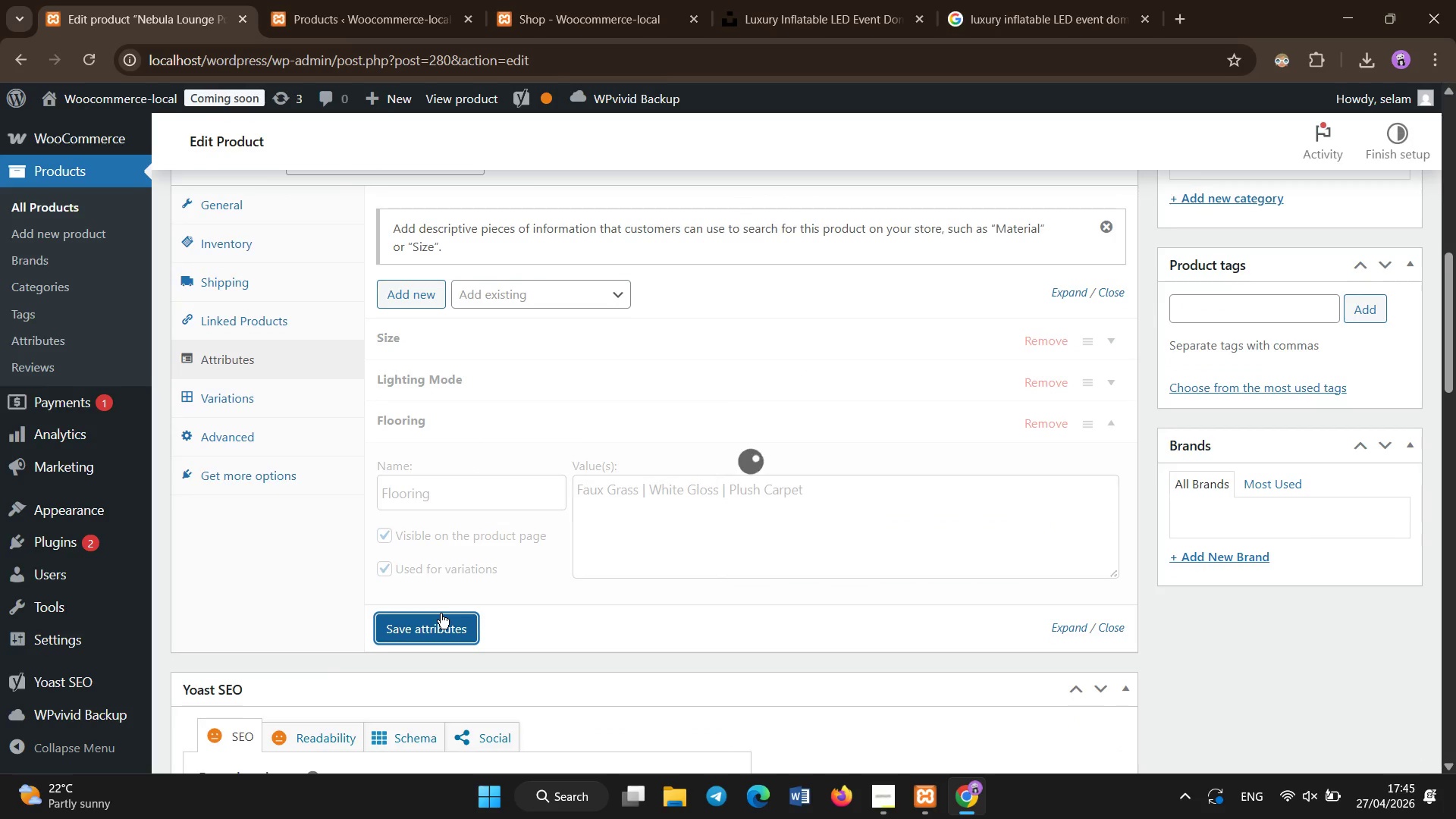 
left_click([426, 291])
 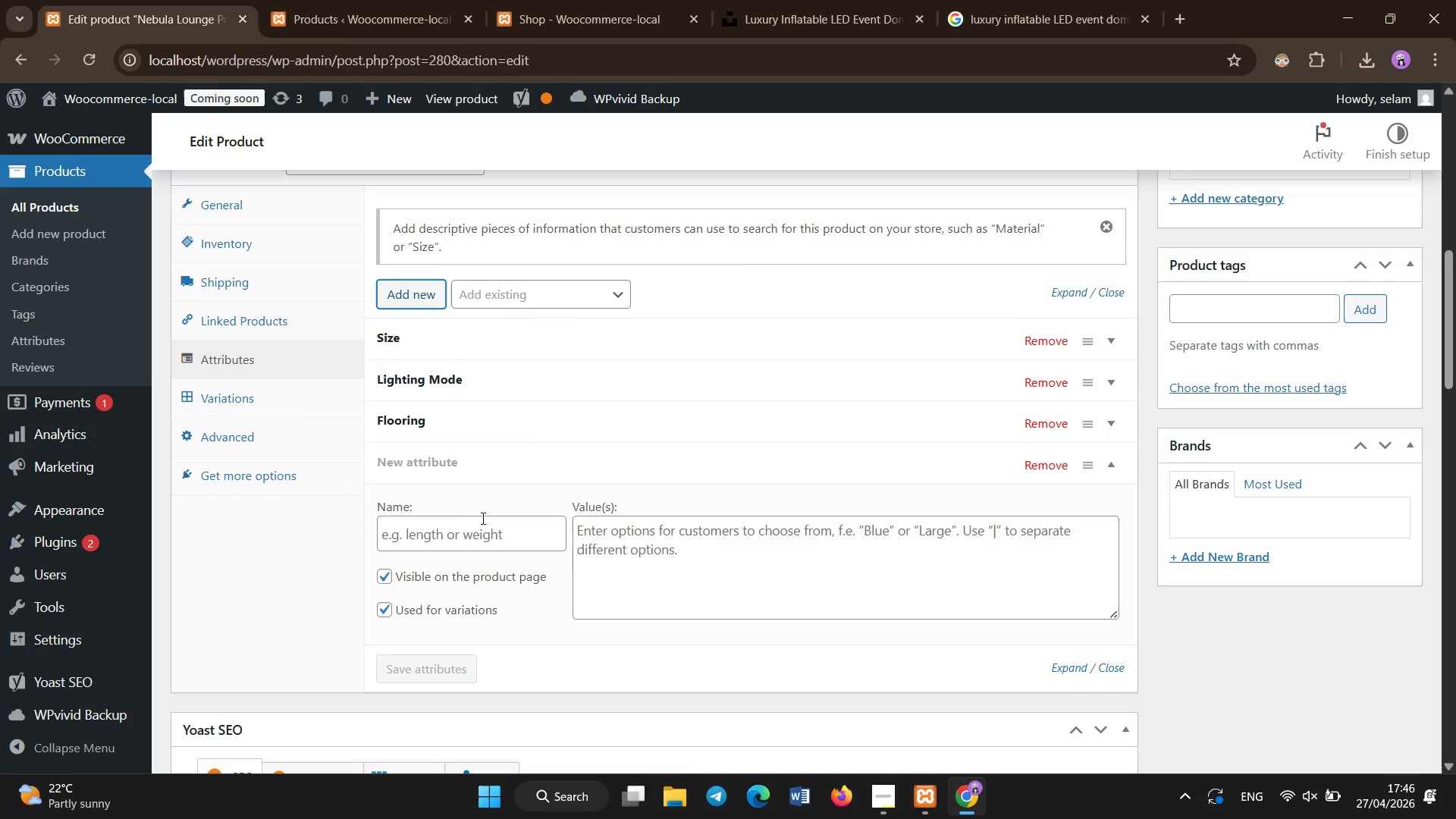 
wait(6.91)
 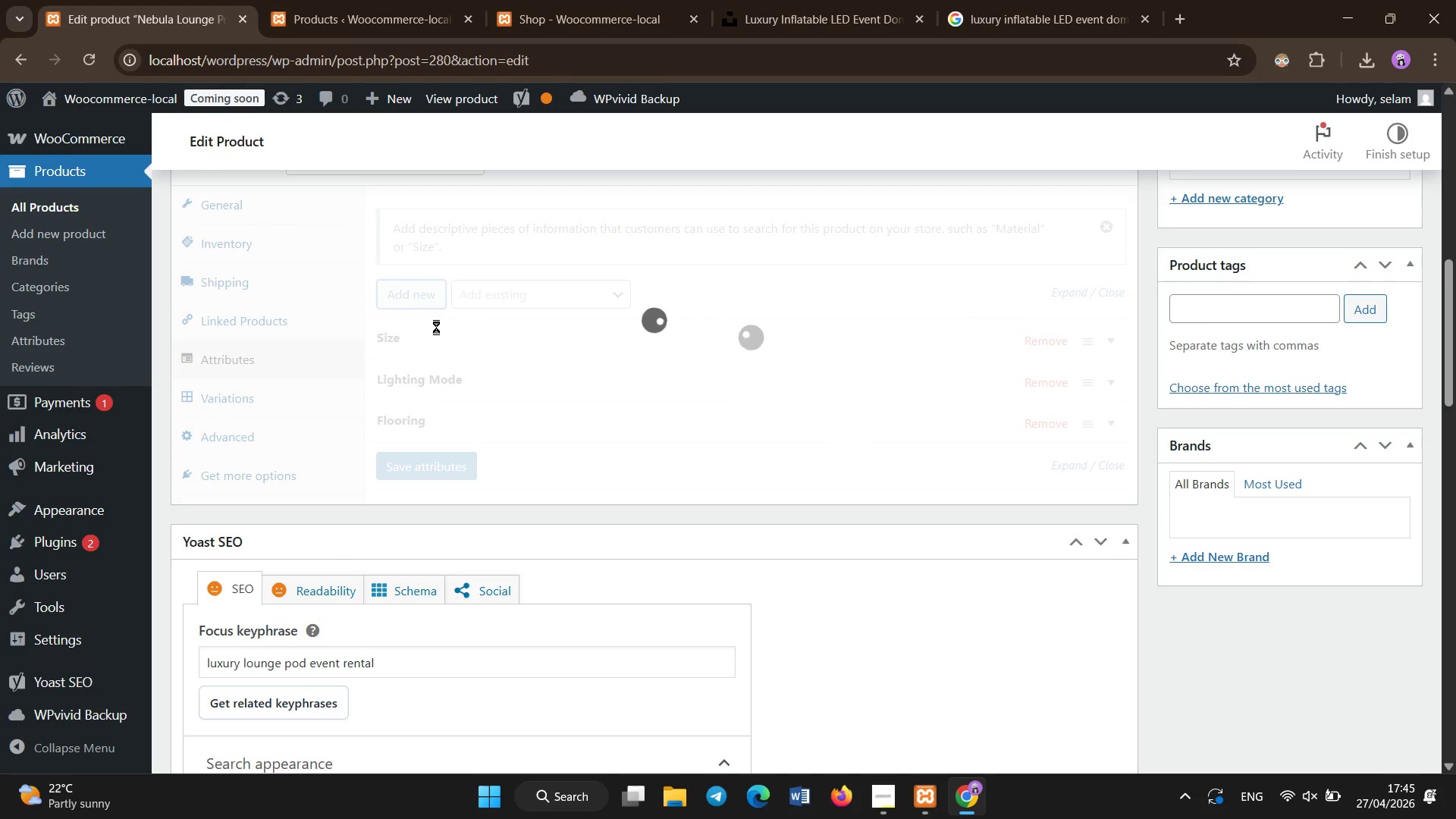 
left_click([494, 537])
 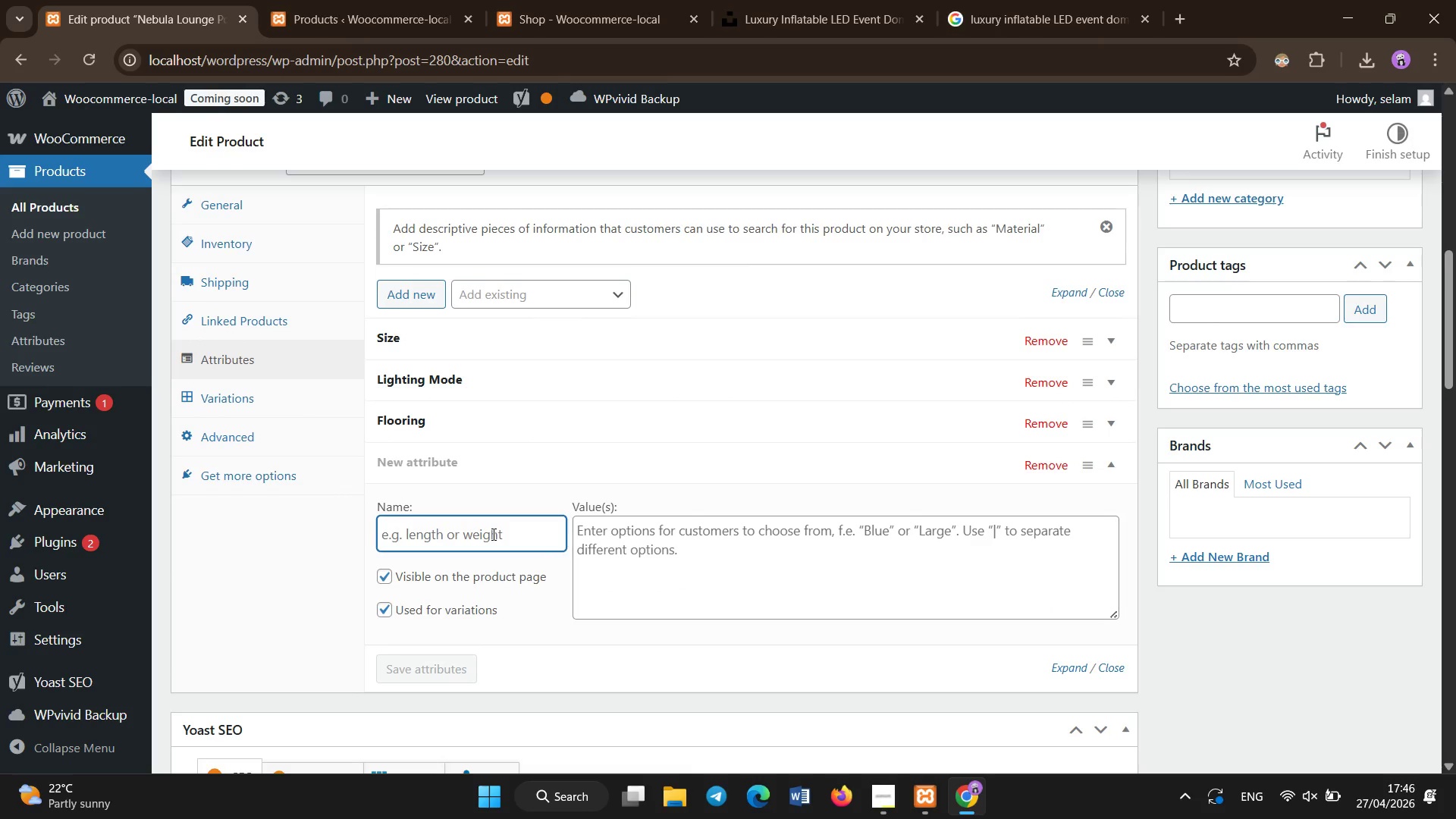 
type(Setup Time)
 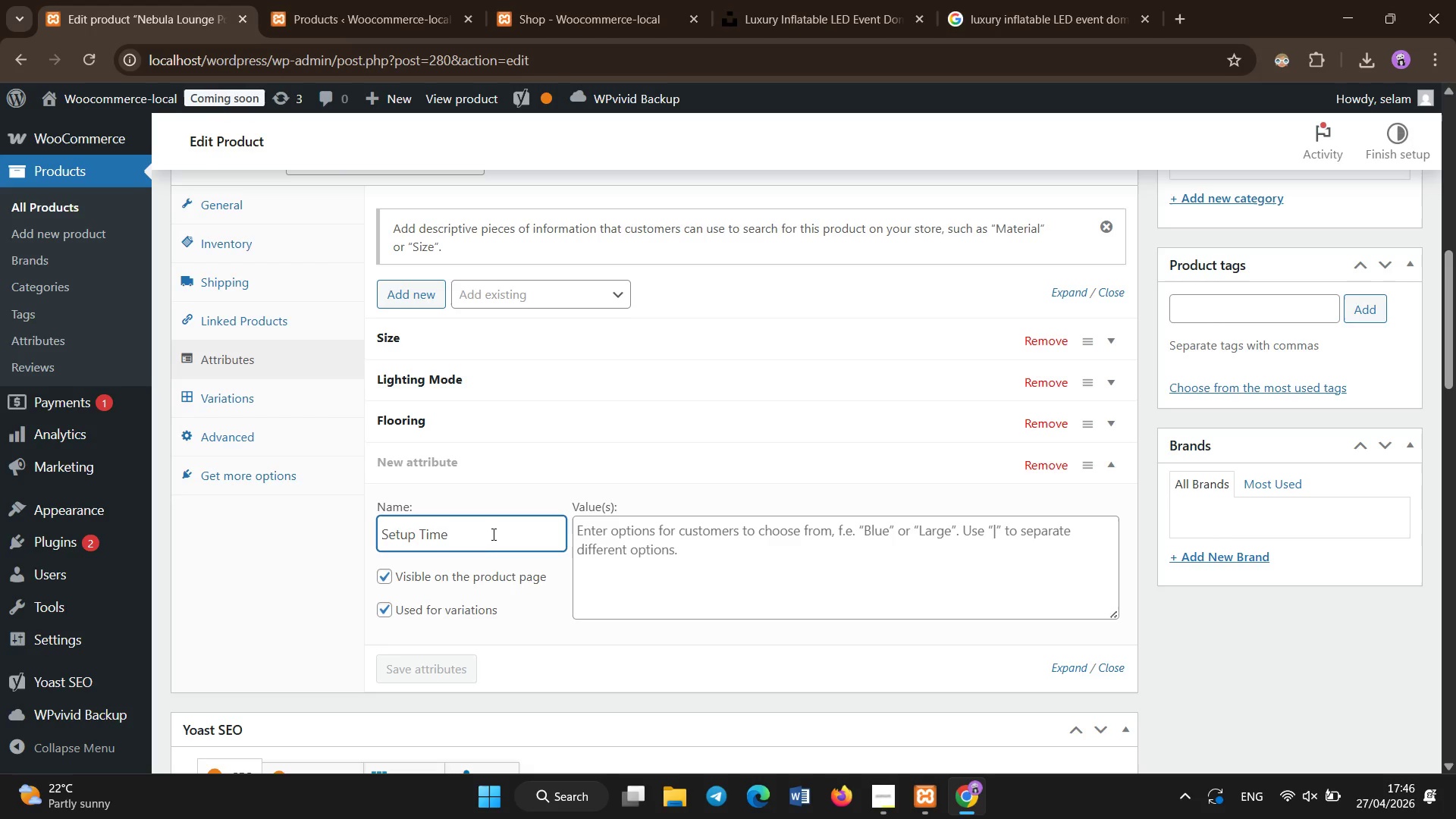 
left_click([684, 566])
 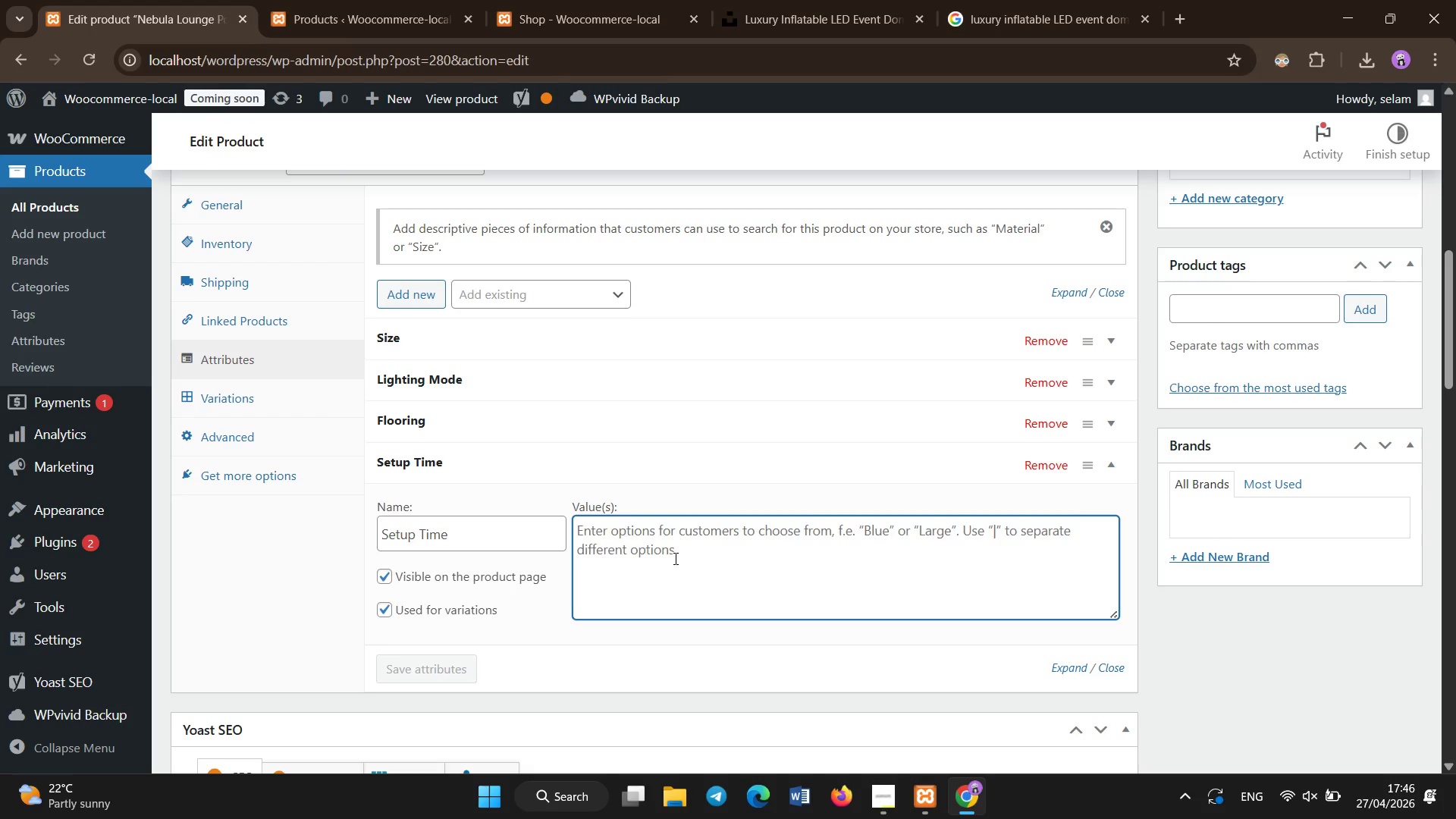 
type(1-2 hours)
 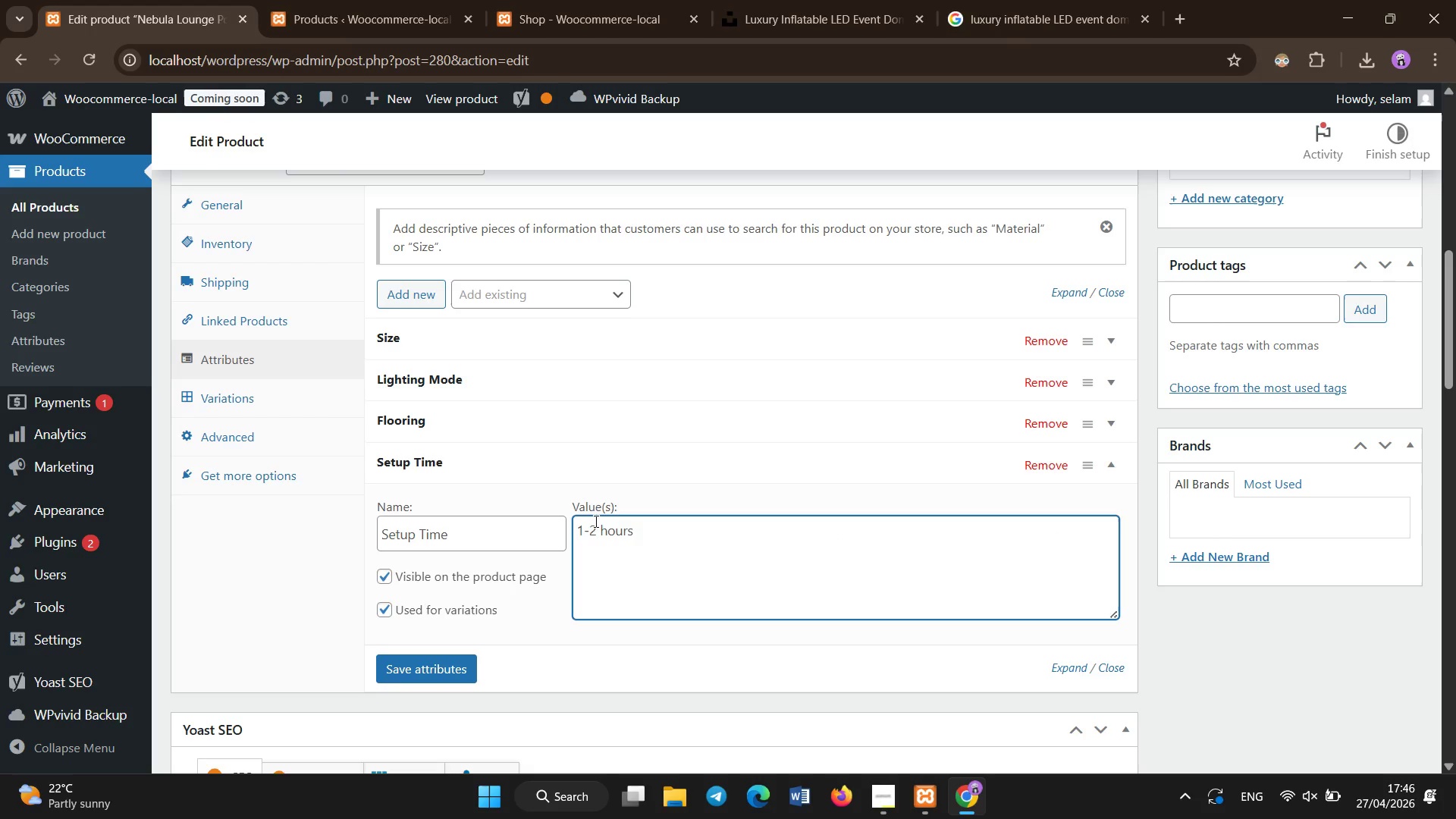 
left_click([608, 533])
 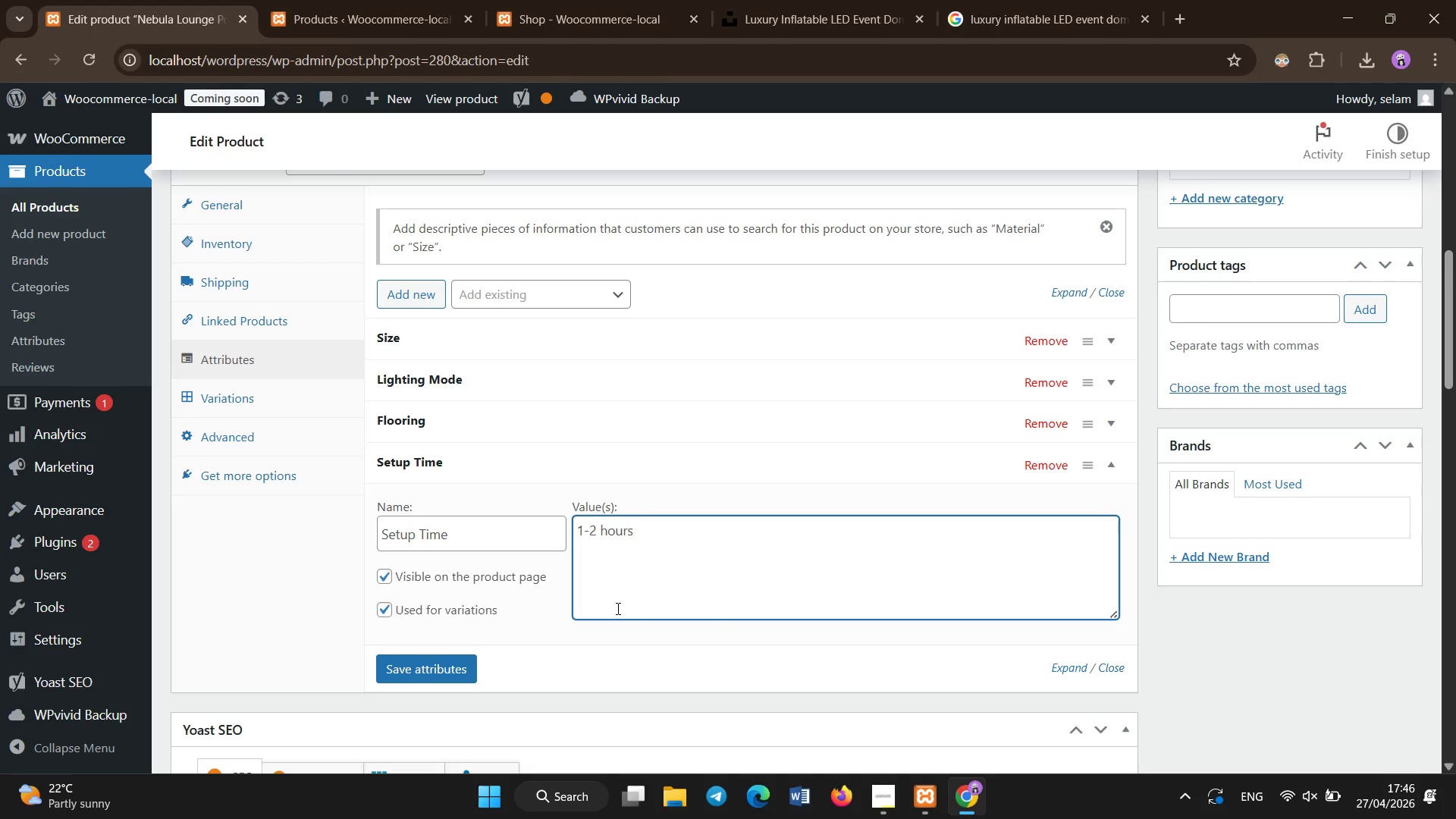 
key(Backspace)
 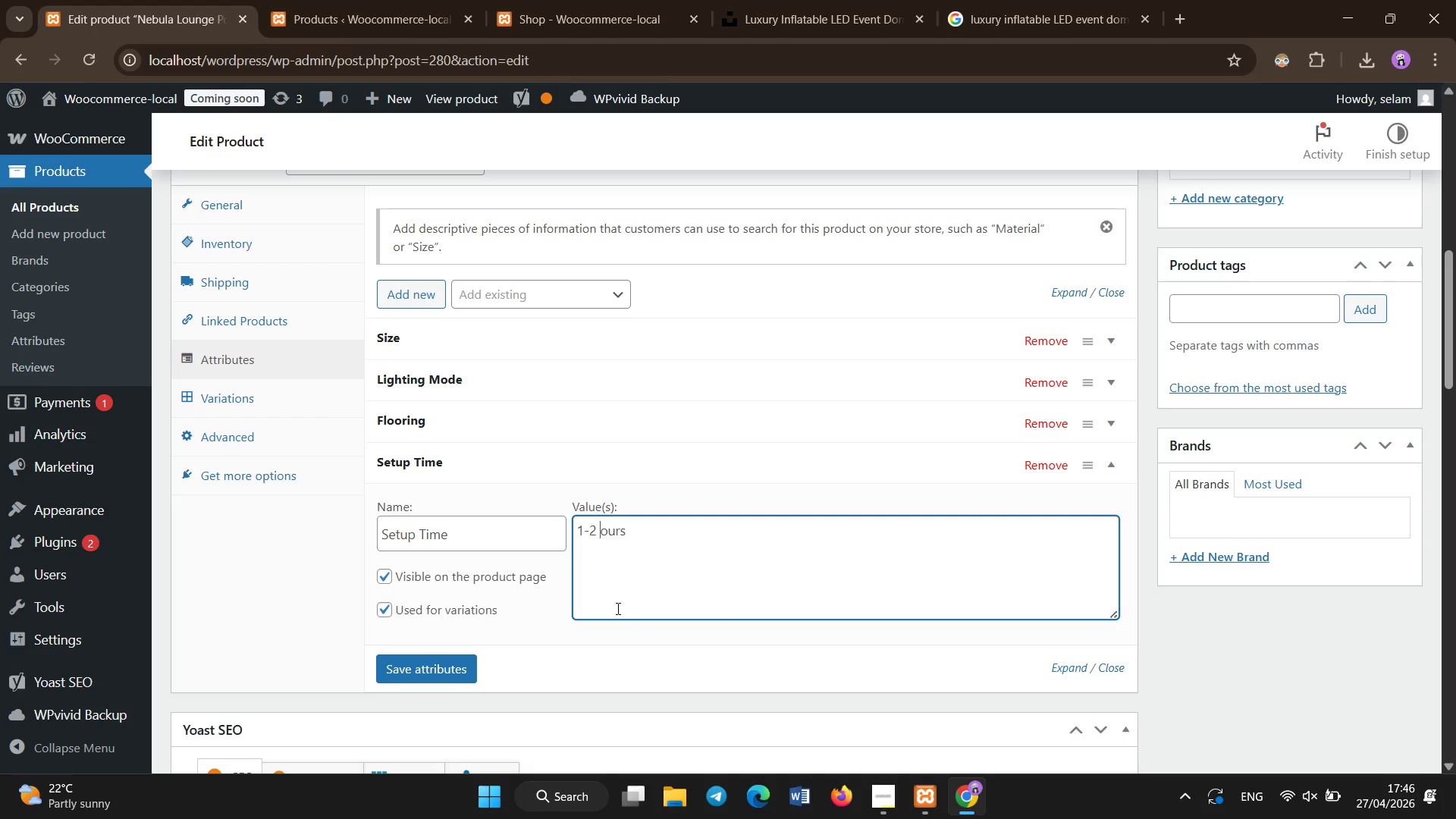 
key(Shift+H)
 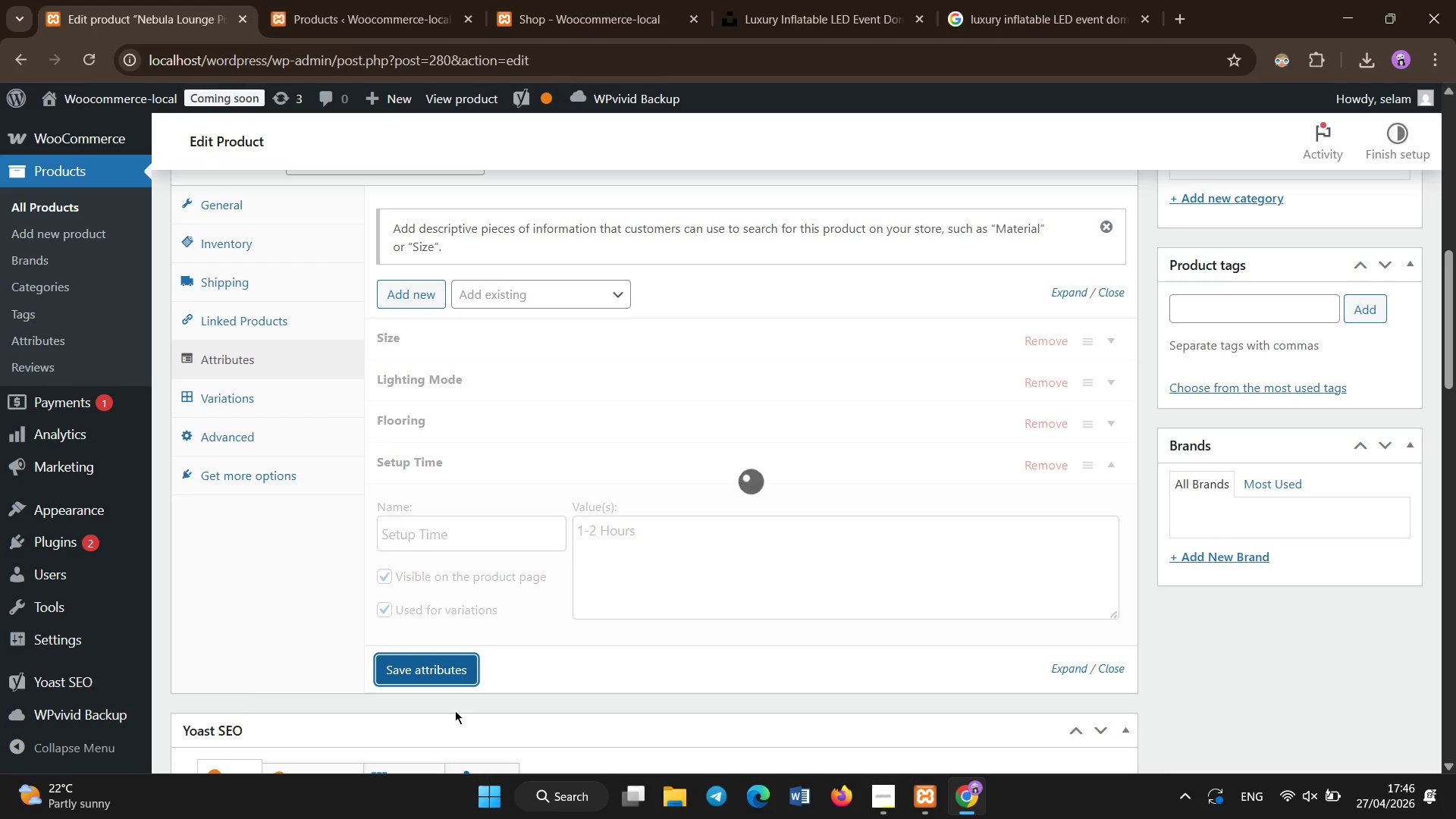 
wait(12.53)
 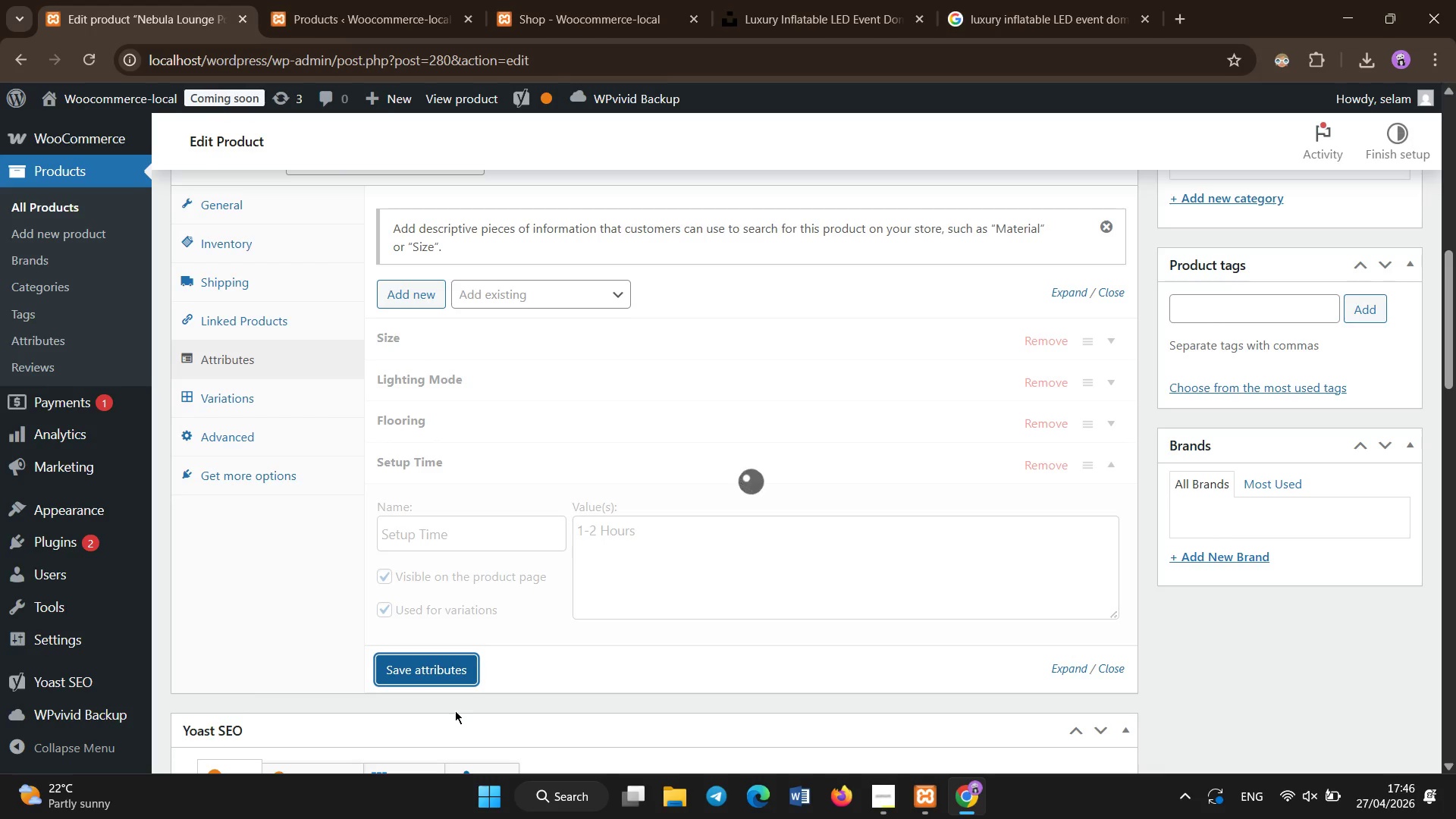 
left_click([429, 284])
 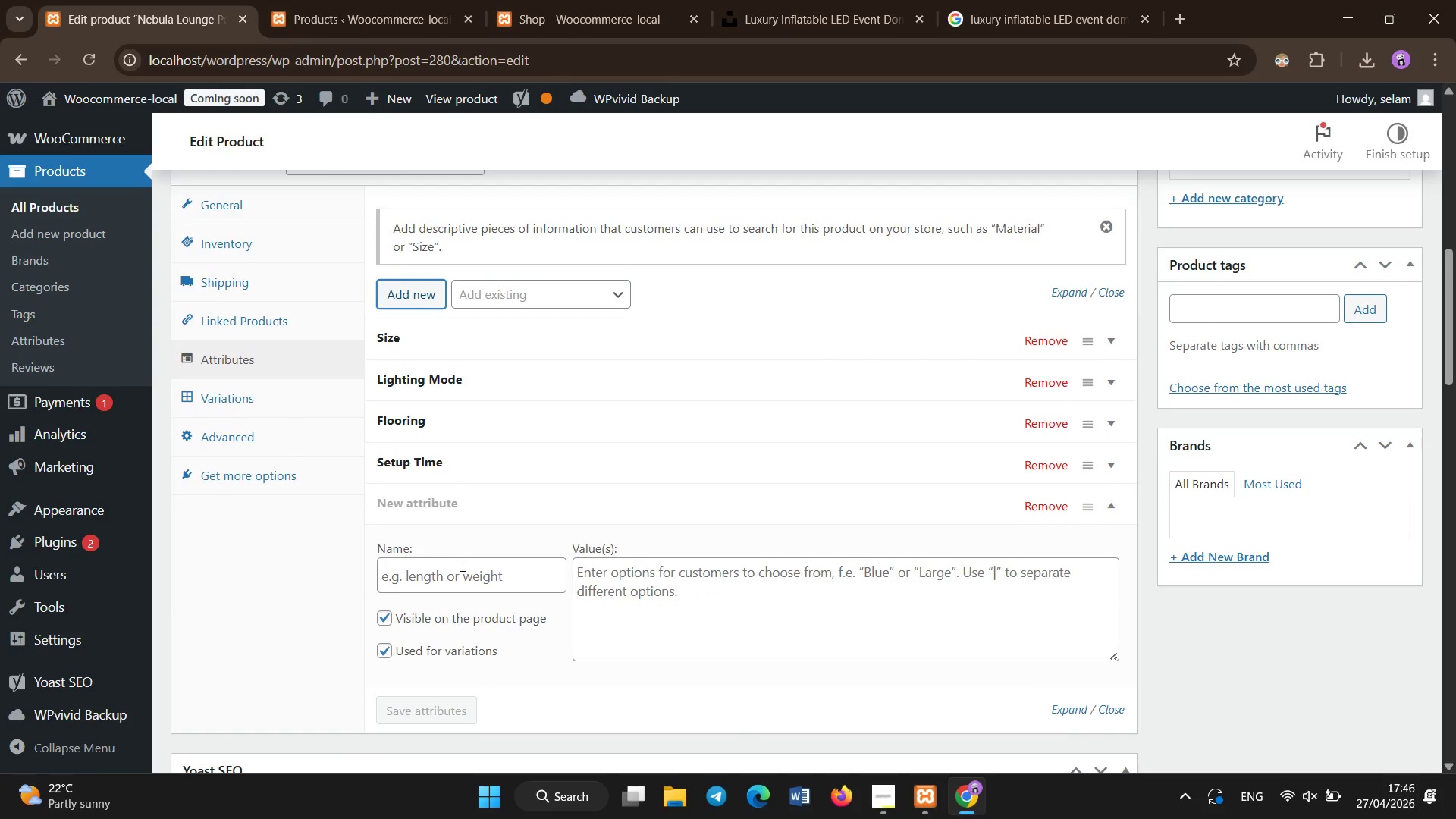 
wait(7.92)
 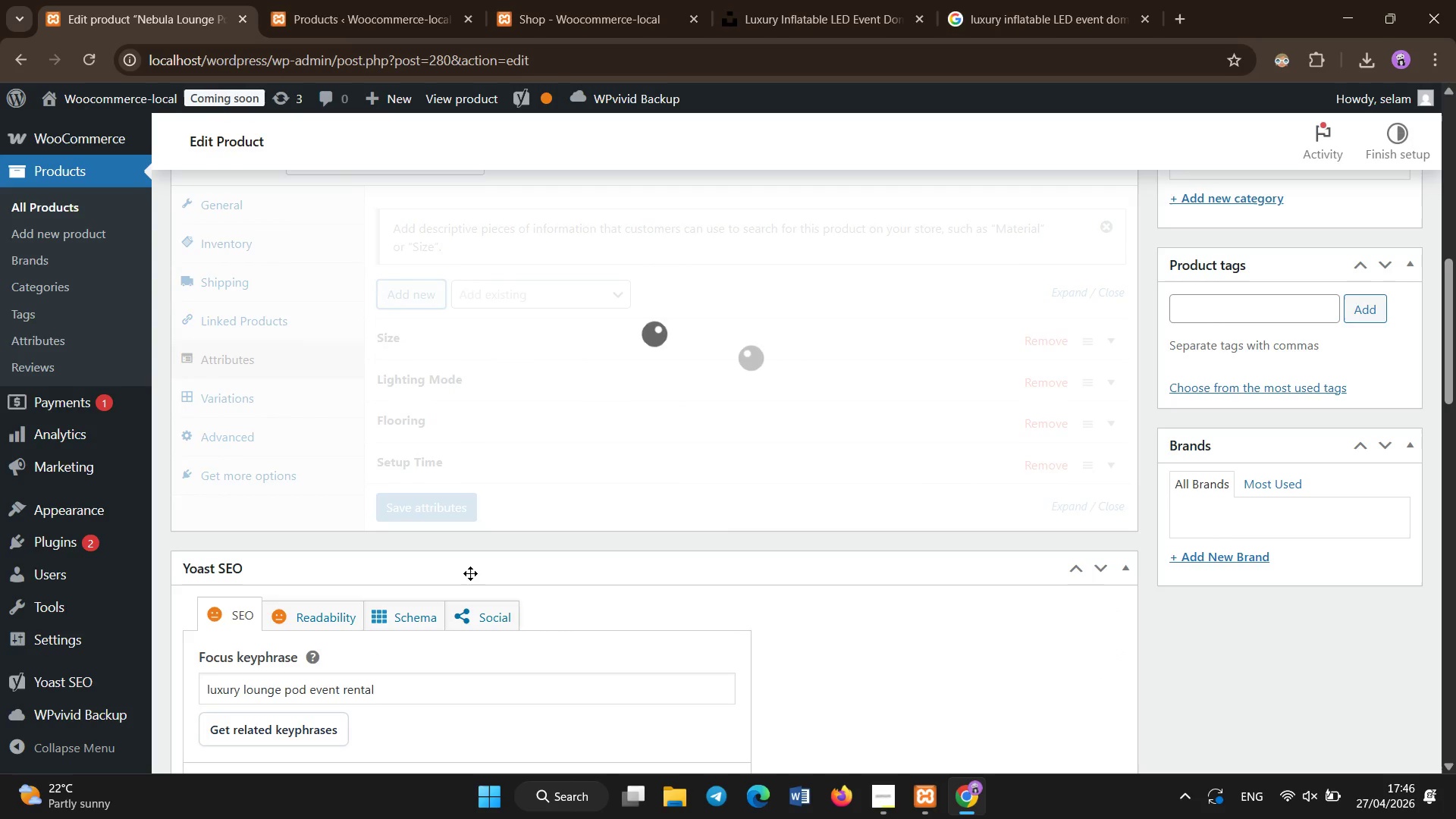 
key(Shift+G)
 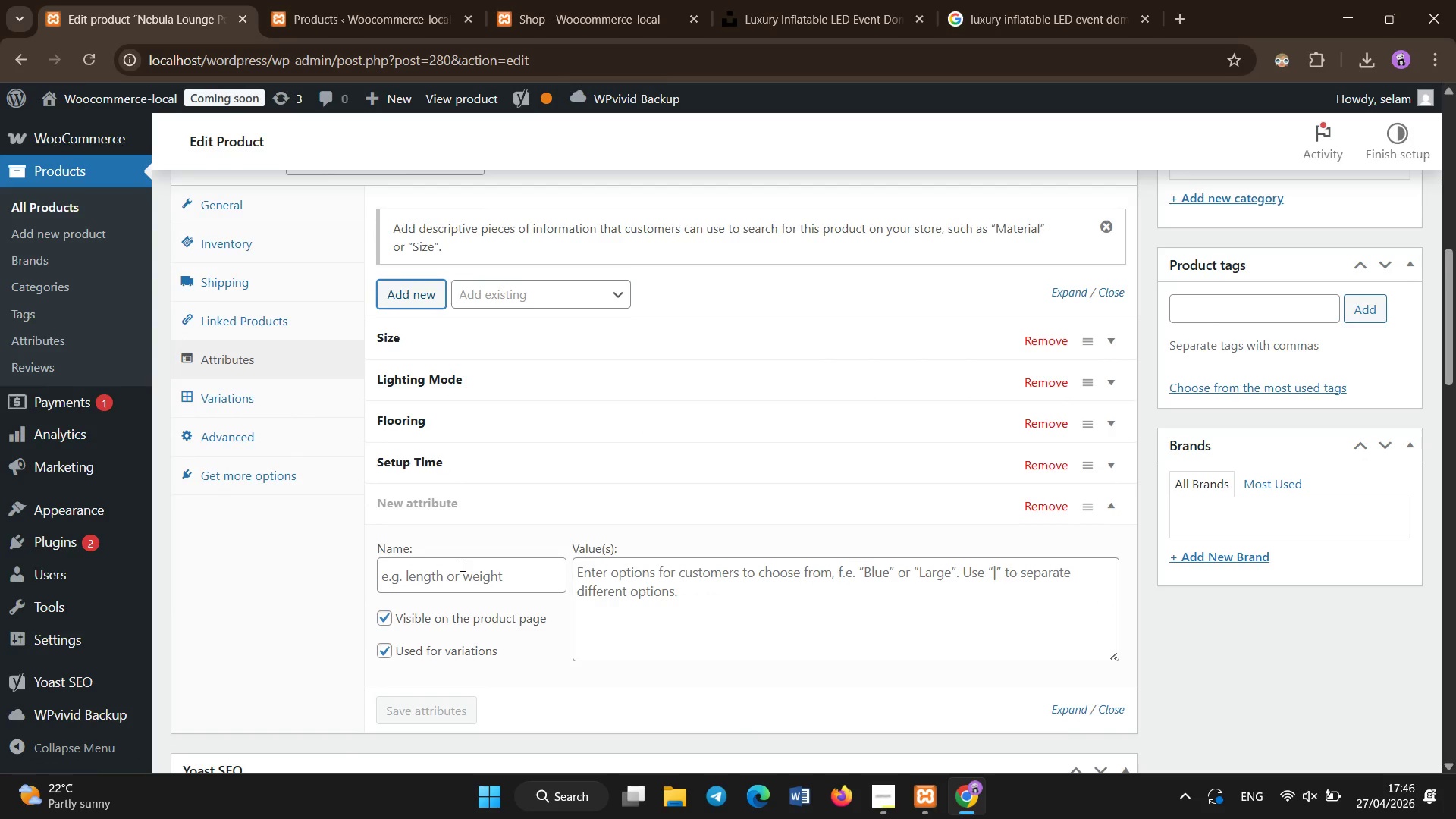 
left_click([463, 566])
 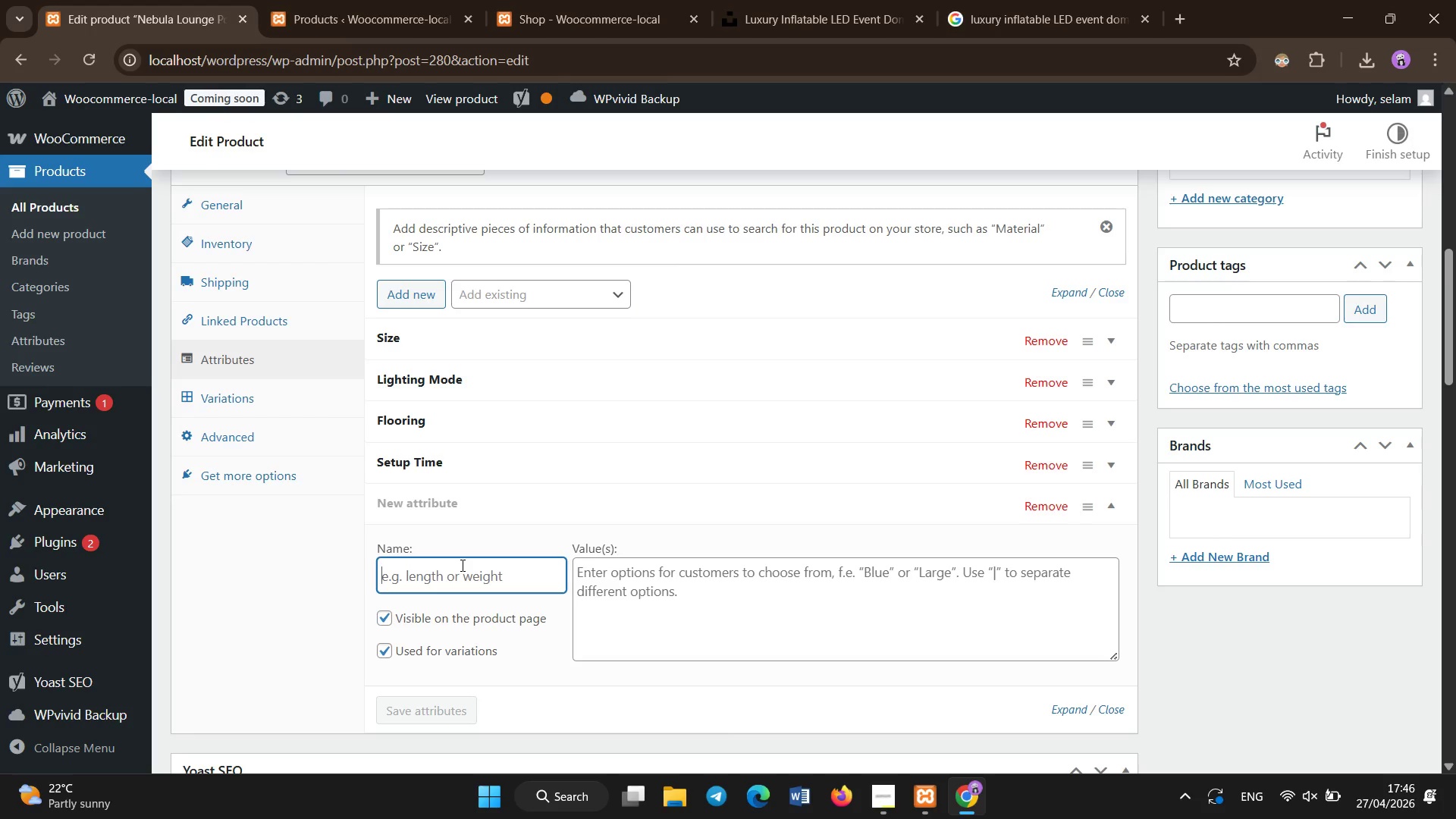 
type(Guest Capacity)
 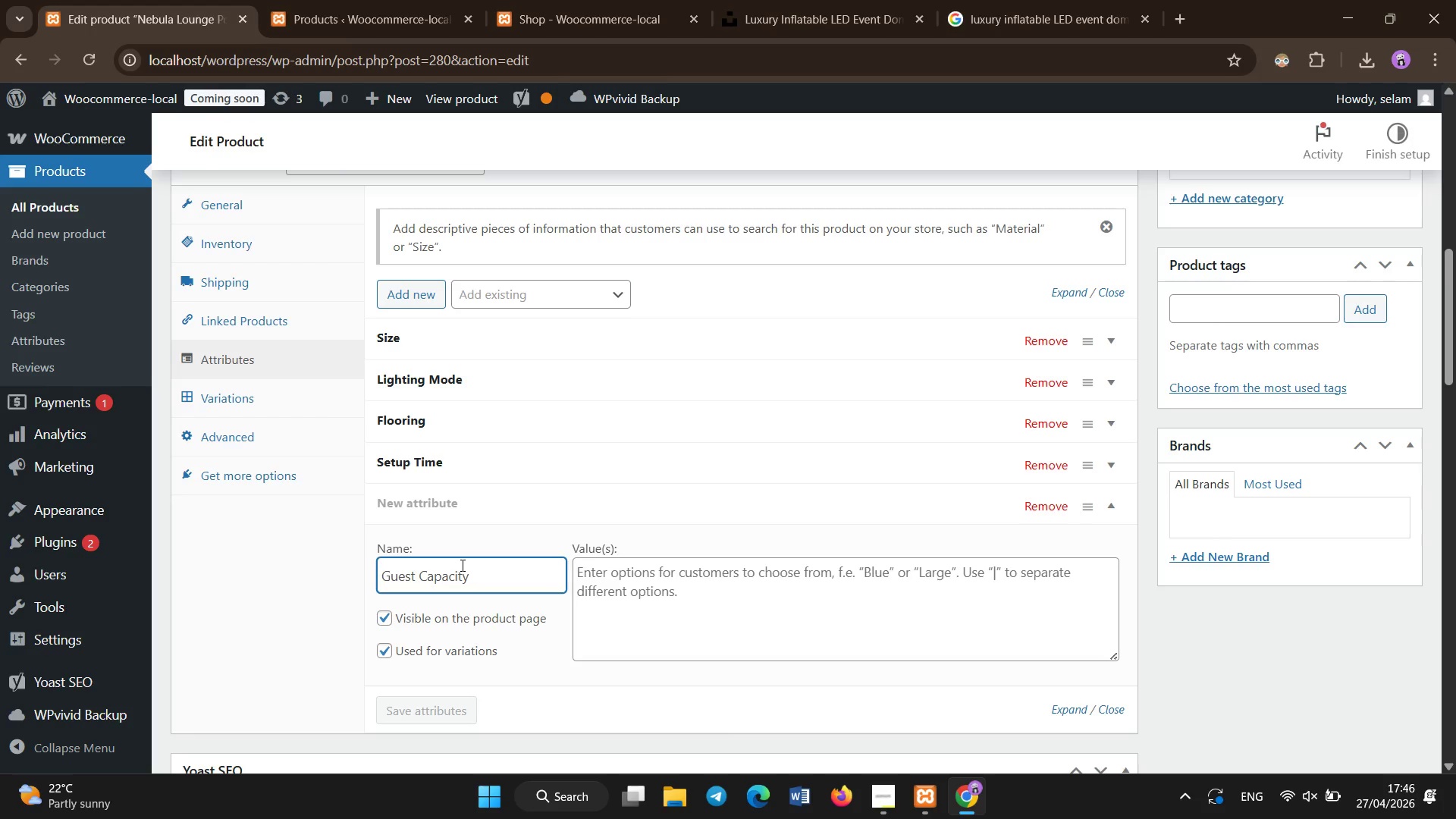 
type(1-)
key(Backspace)
type(0-25 Guests)
 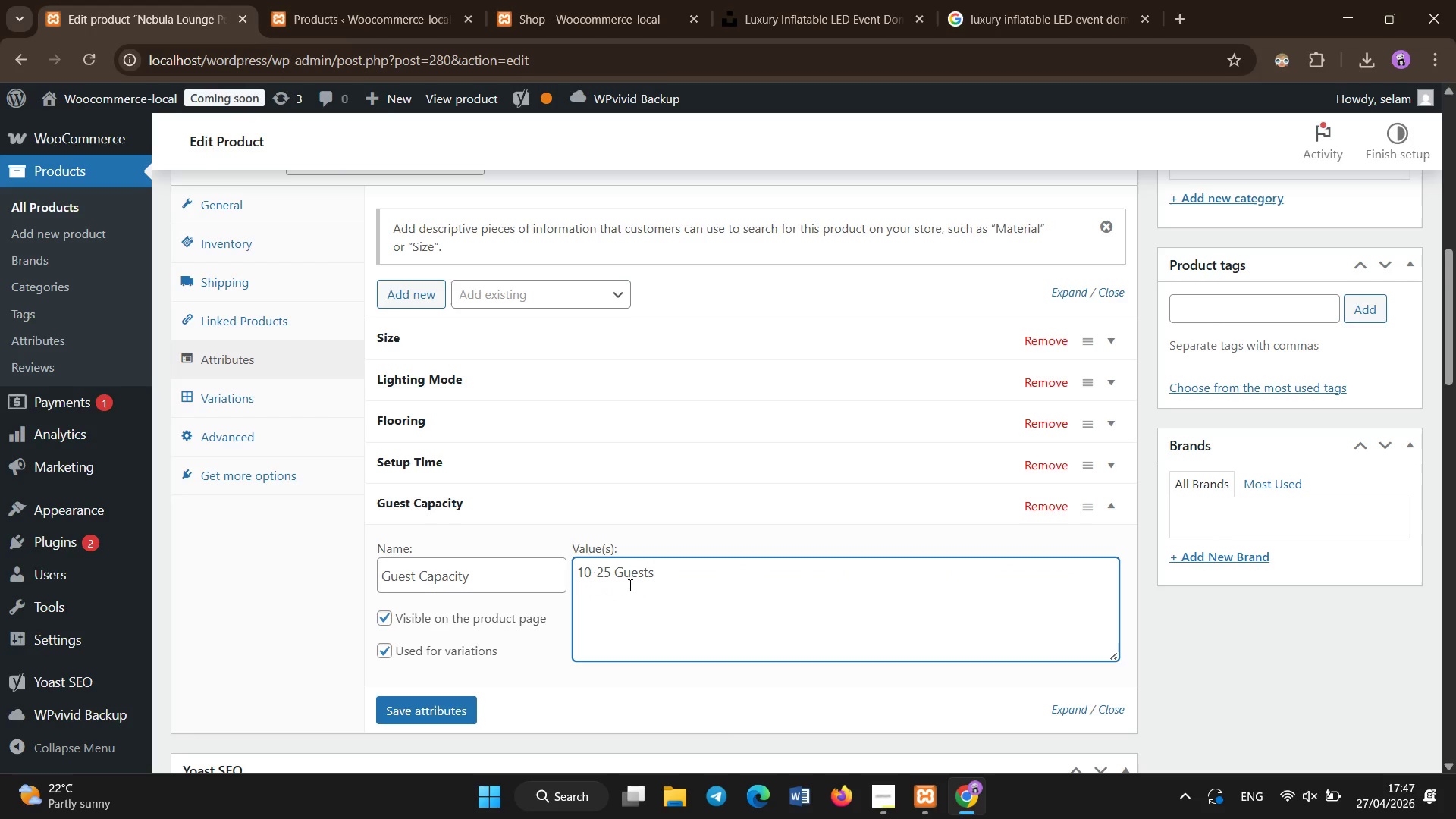 
left_click([435, 701])
 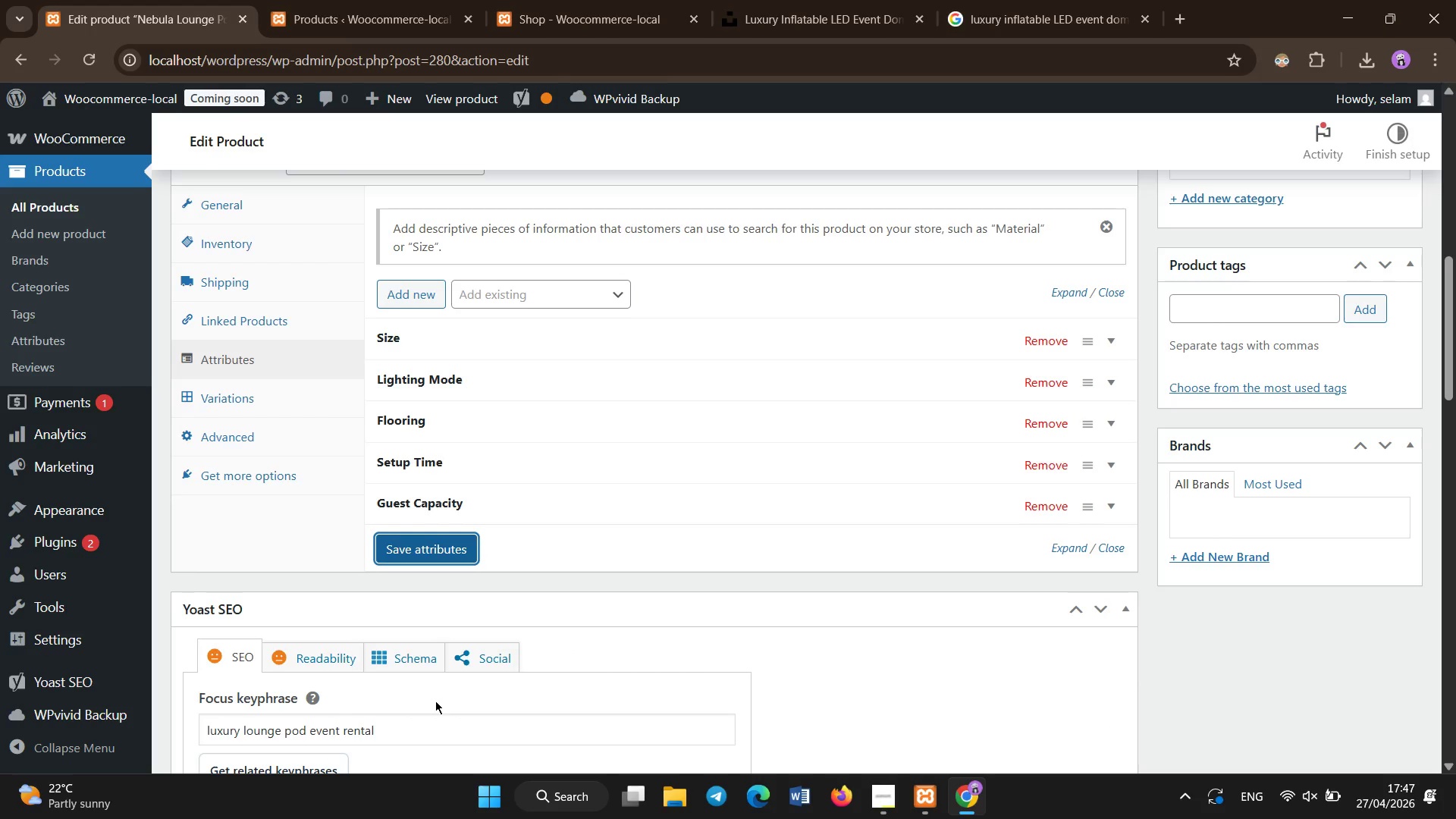 
wait(6.77)
 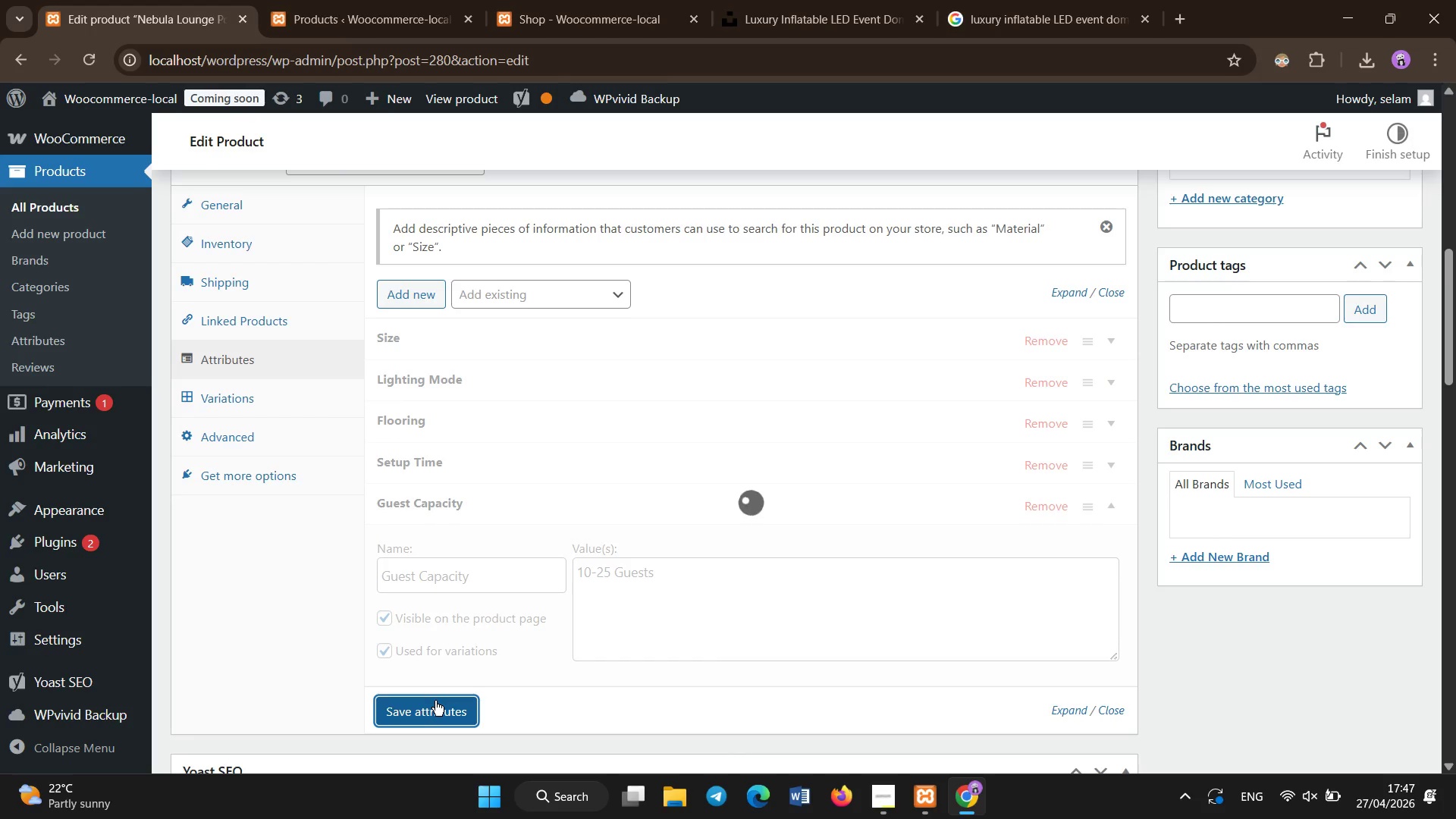 
left_click([384, 297])
 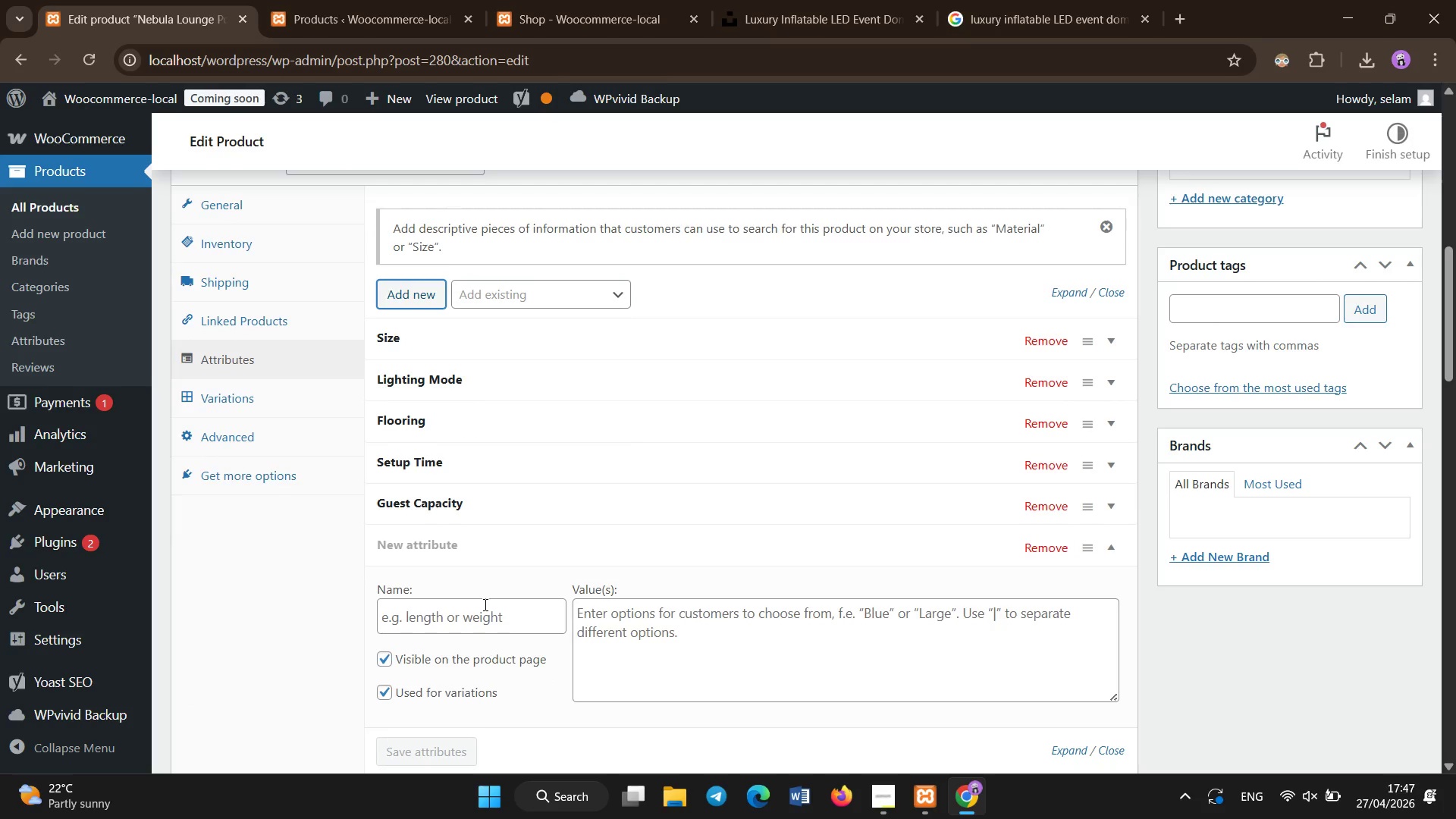 
scroll: coordinate [482, 610], scroll_direction: down, amount: 2.0
 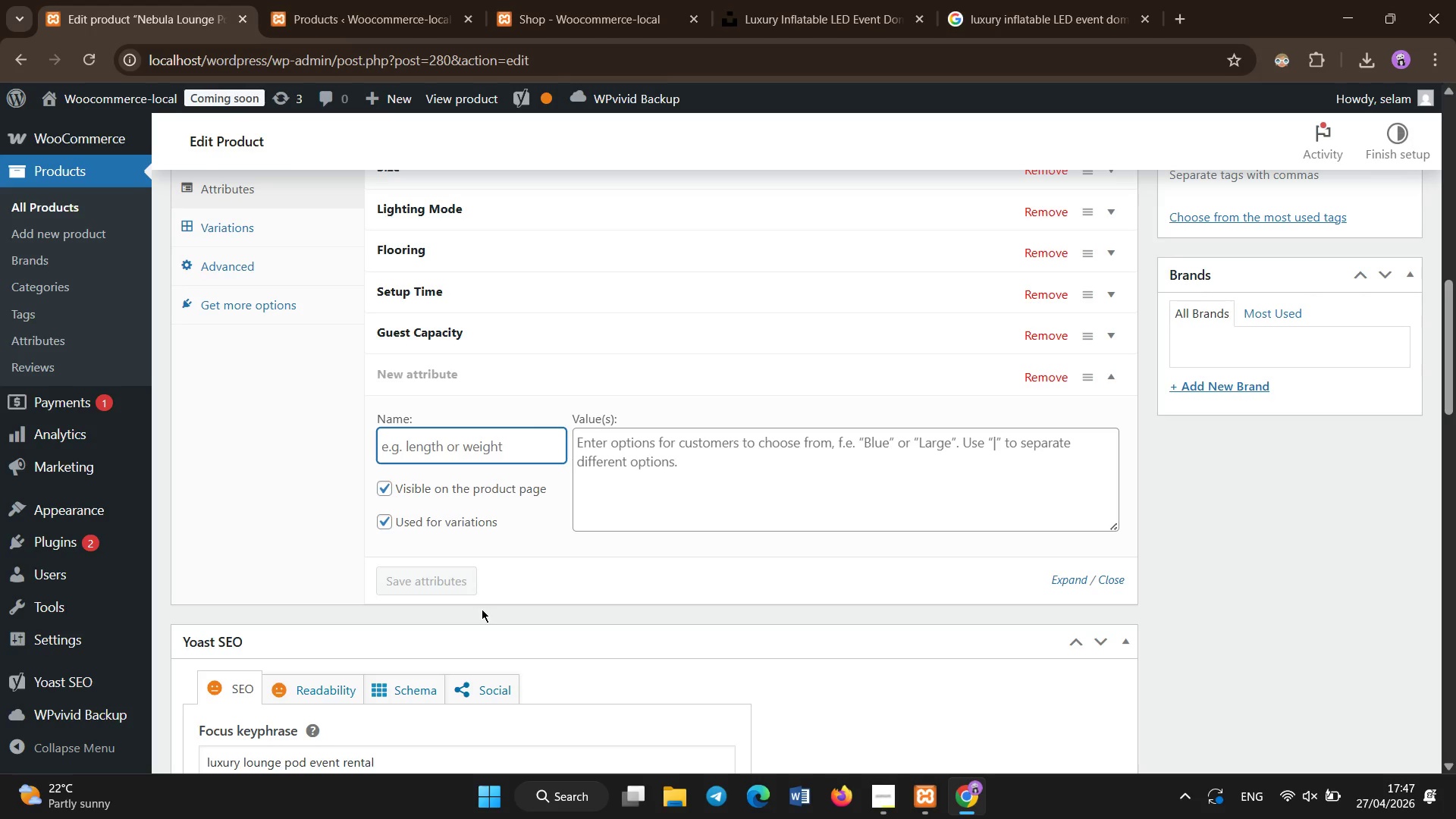 
type(PPo)
key(Backspace)
key(Backspace)
type(ower Draw)
 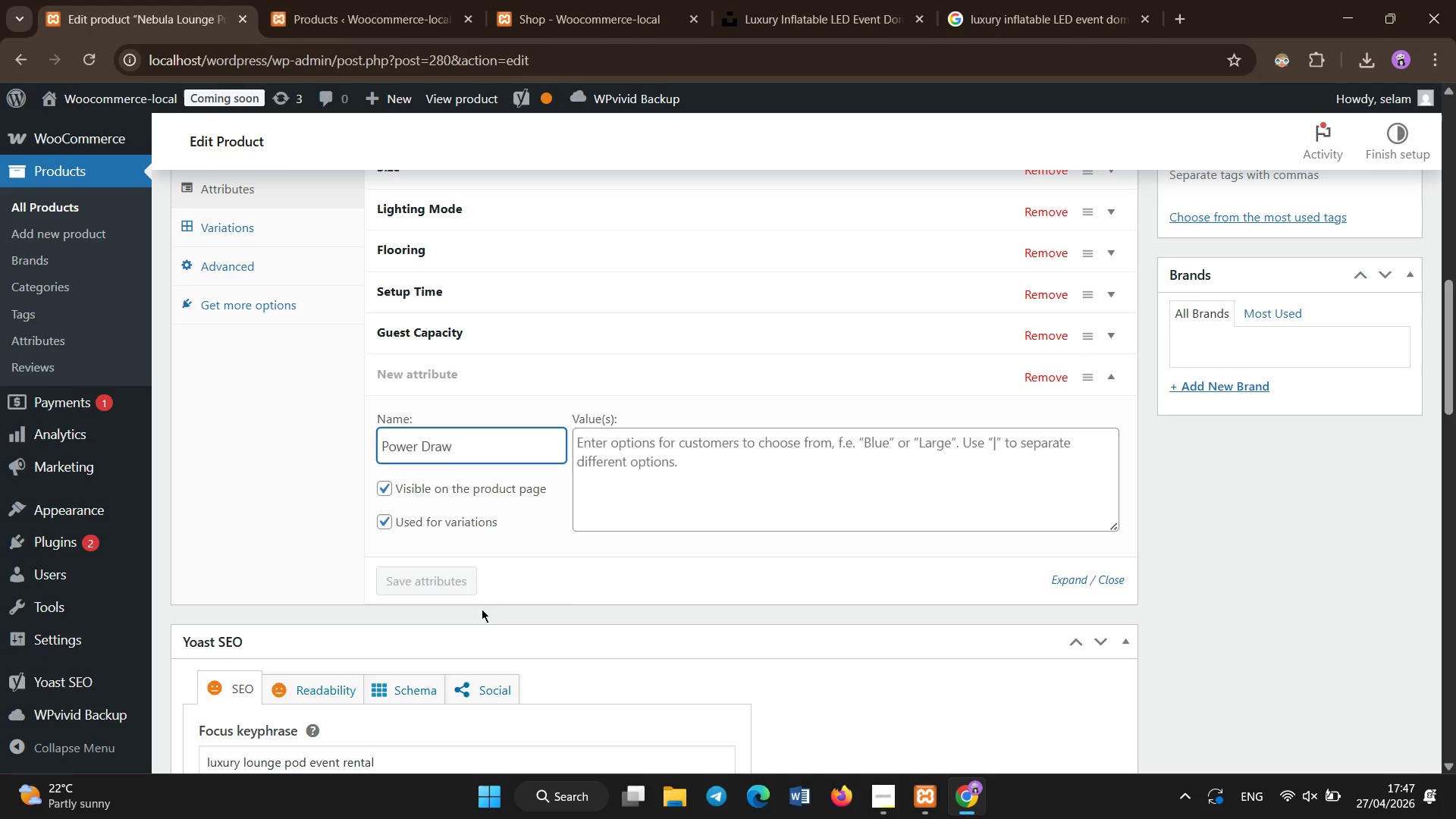 
left_click([692, 483])
 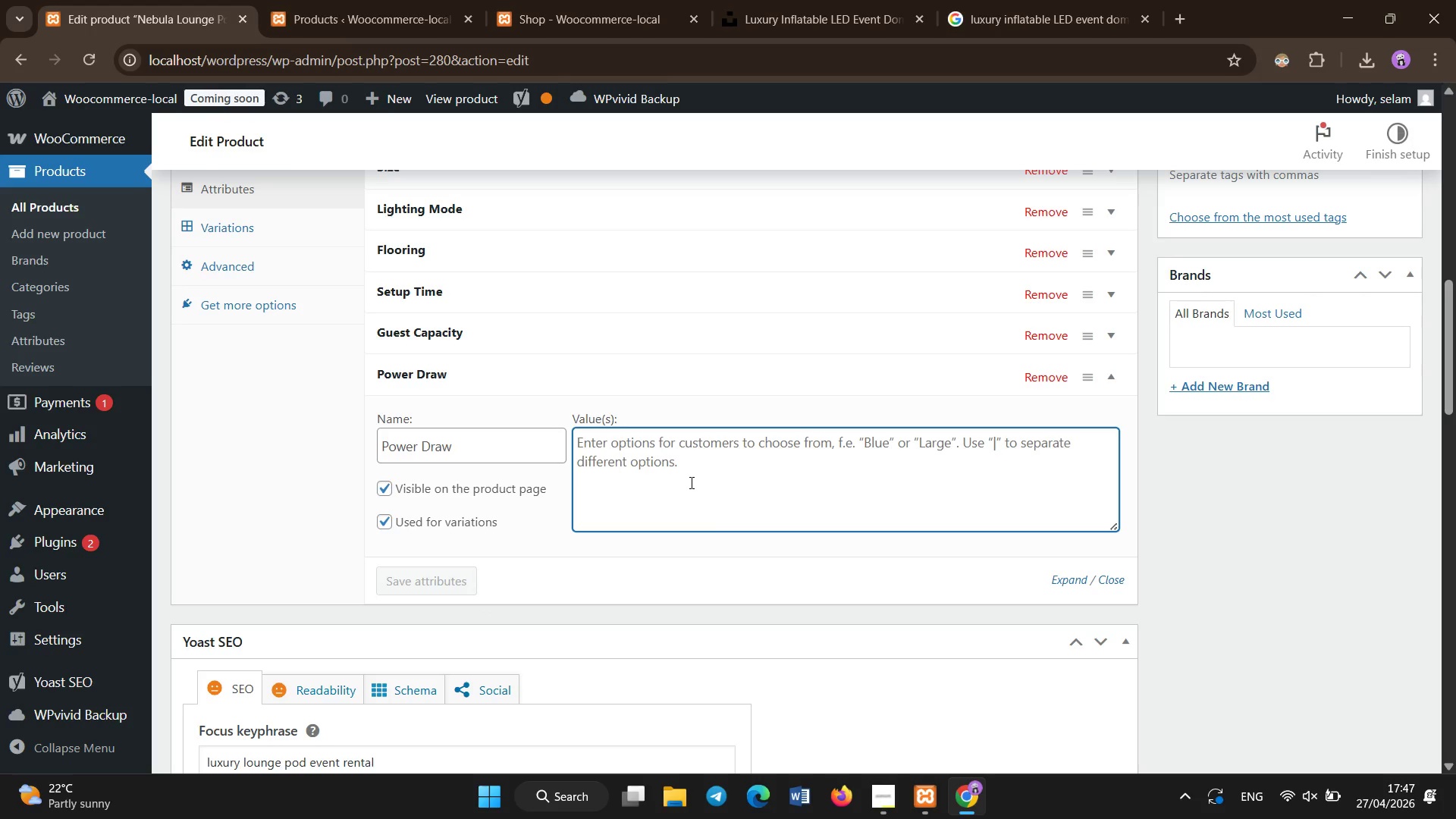 
type(1-2kW)
 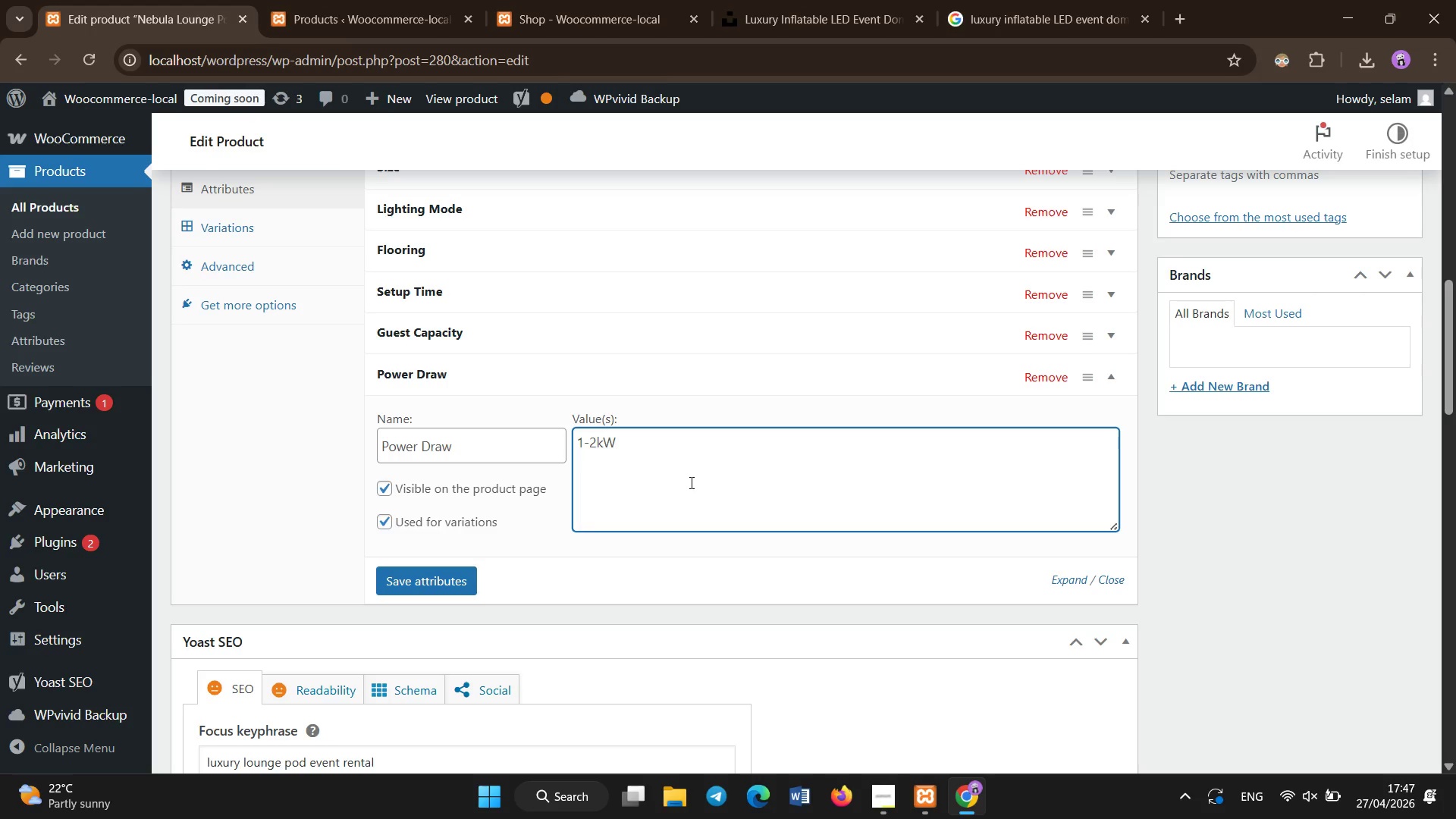 
left_click([416, 583])
 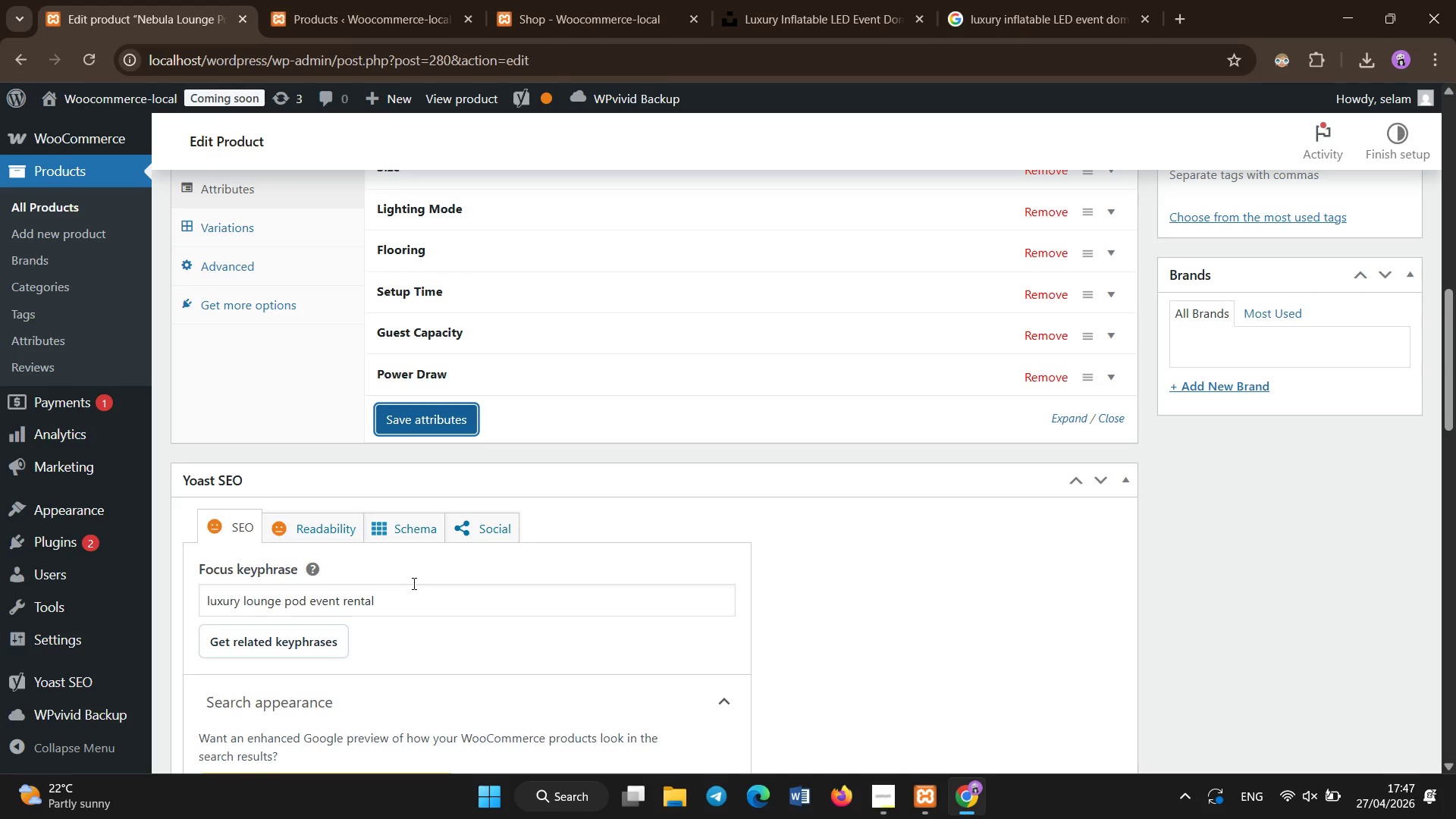 
wait(5.5)
 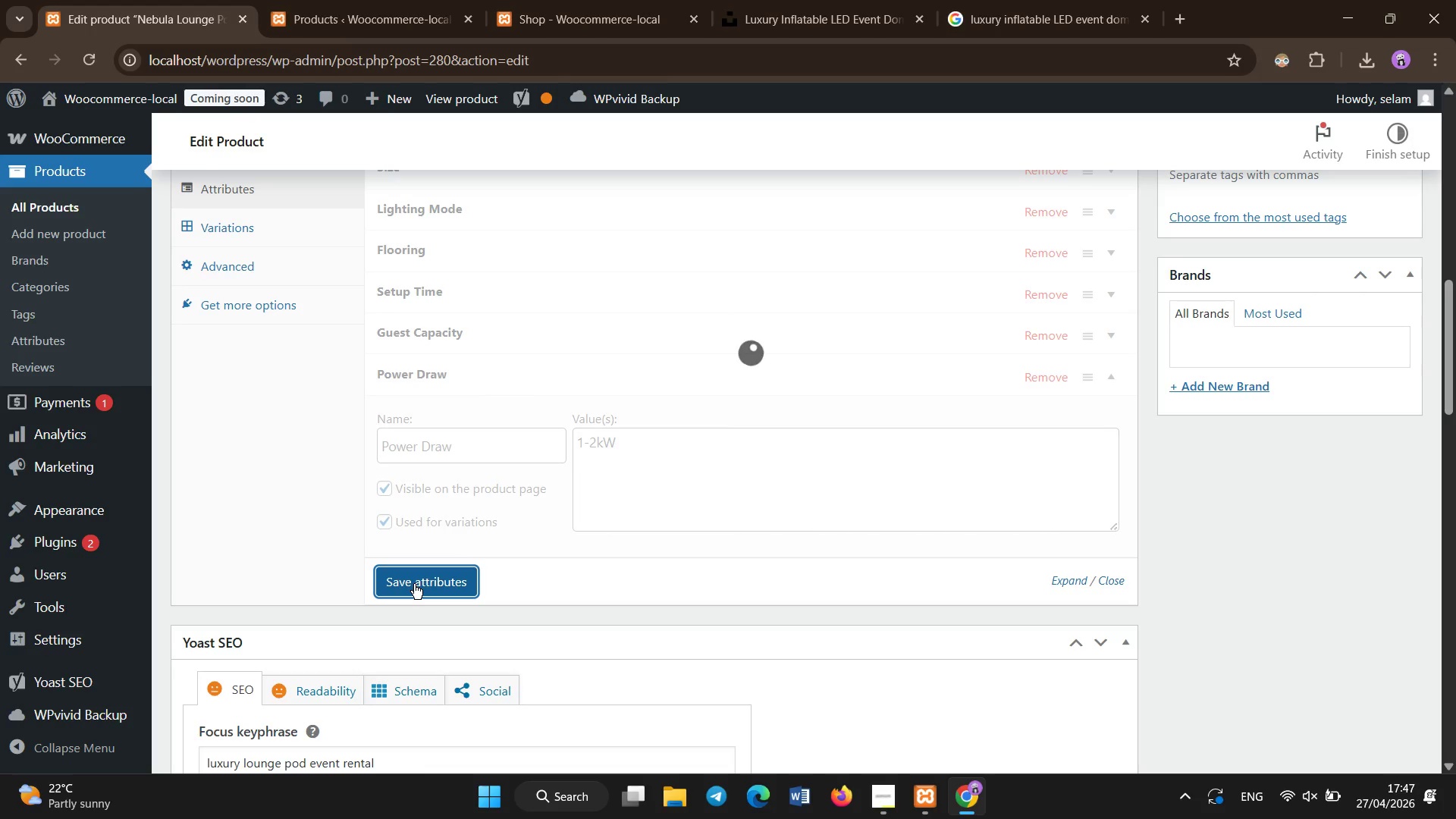 
scroll: coordinate [494, 396], scroll_direction: none, amount: 0.0
 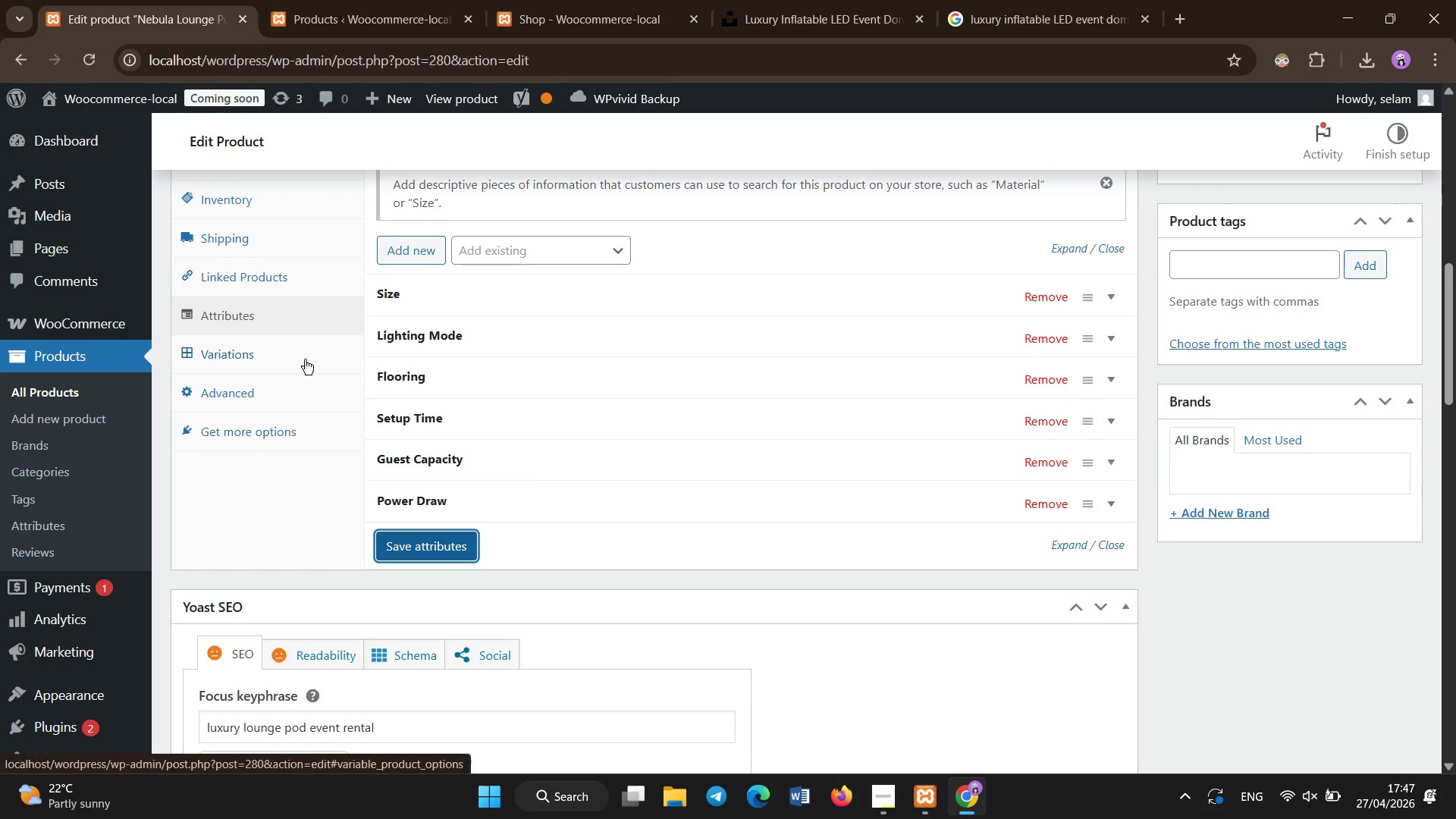 
left_click([303, 359])
 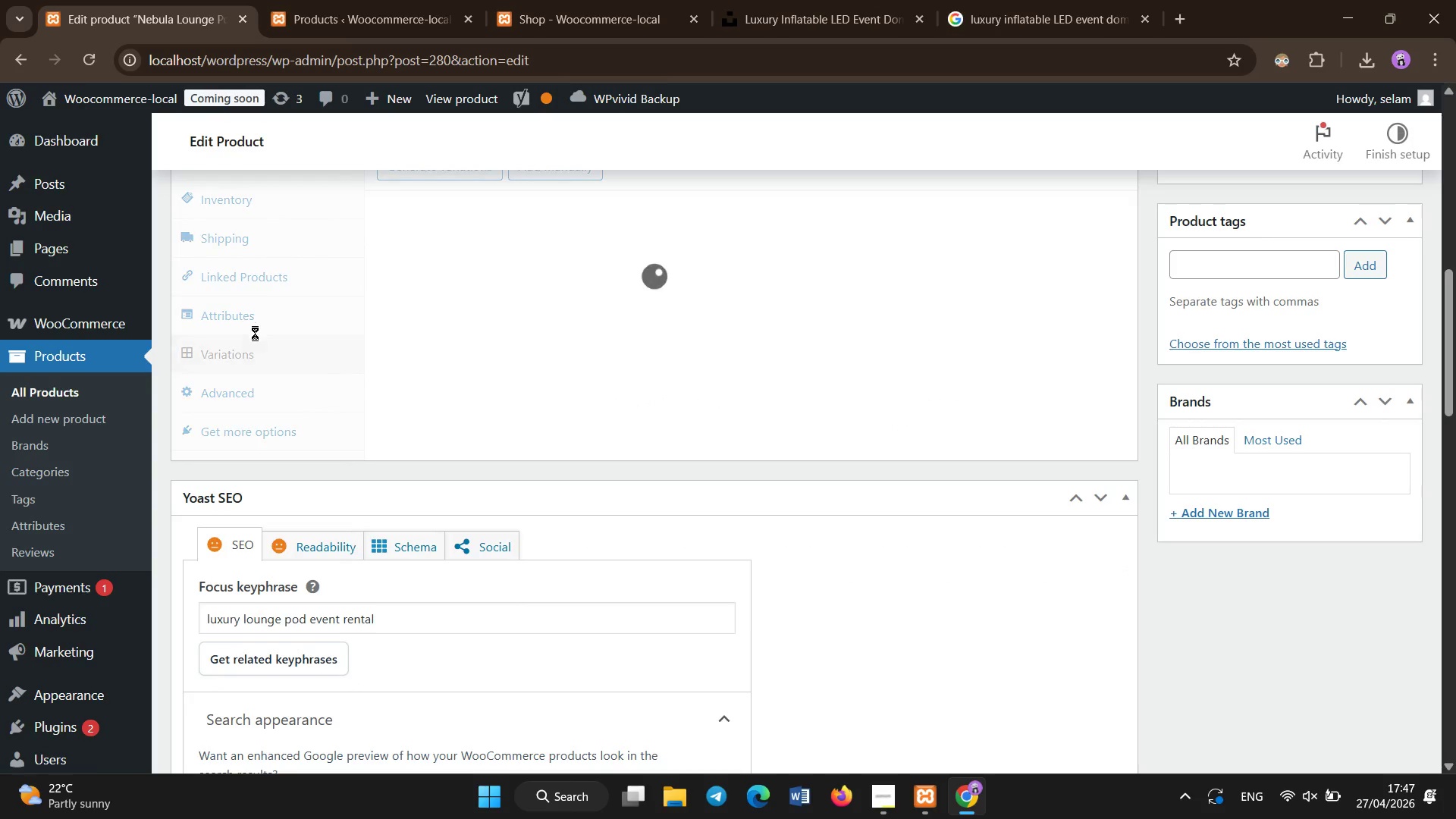 
left_click([259, 320])
 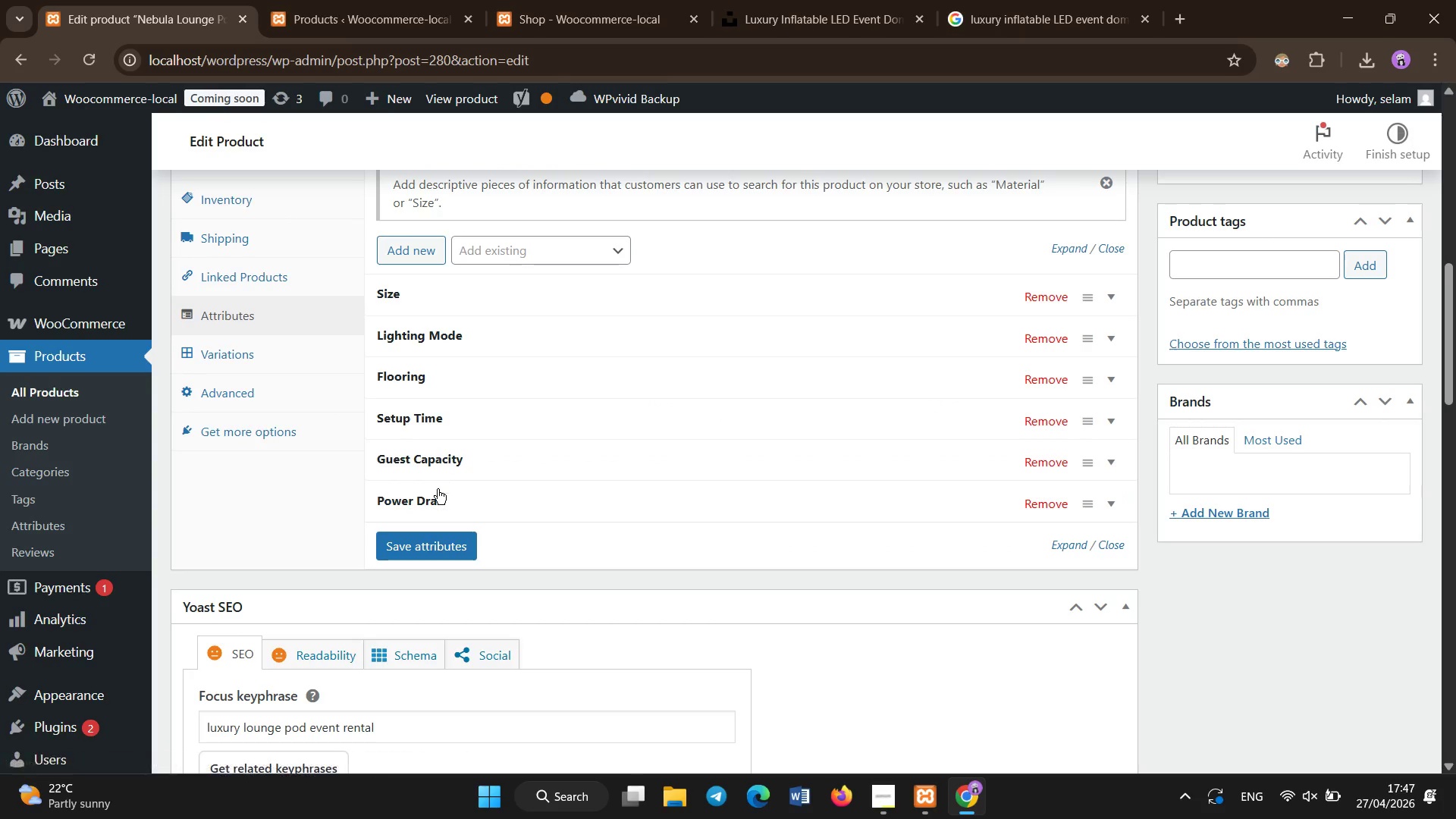 
left_click([435, 506])
 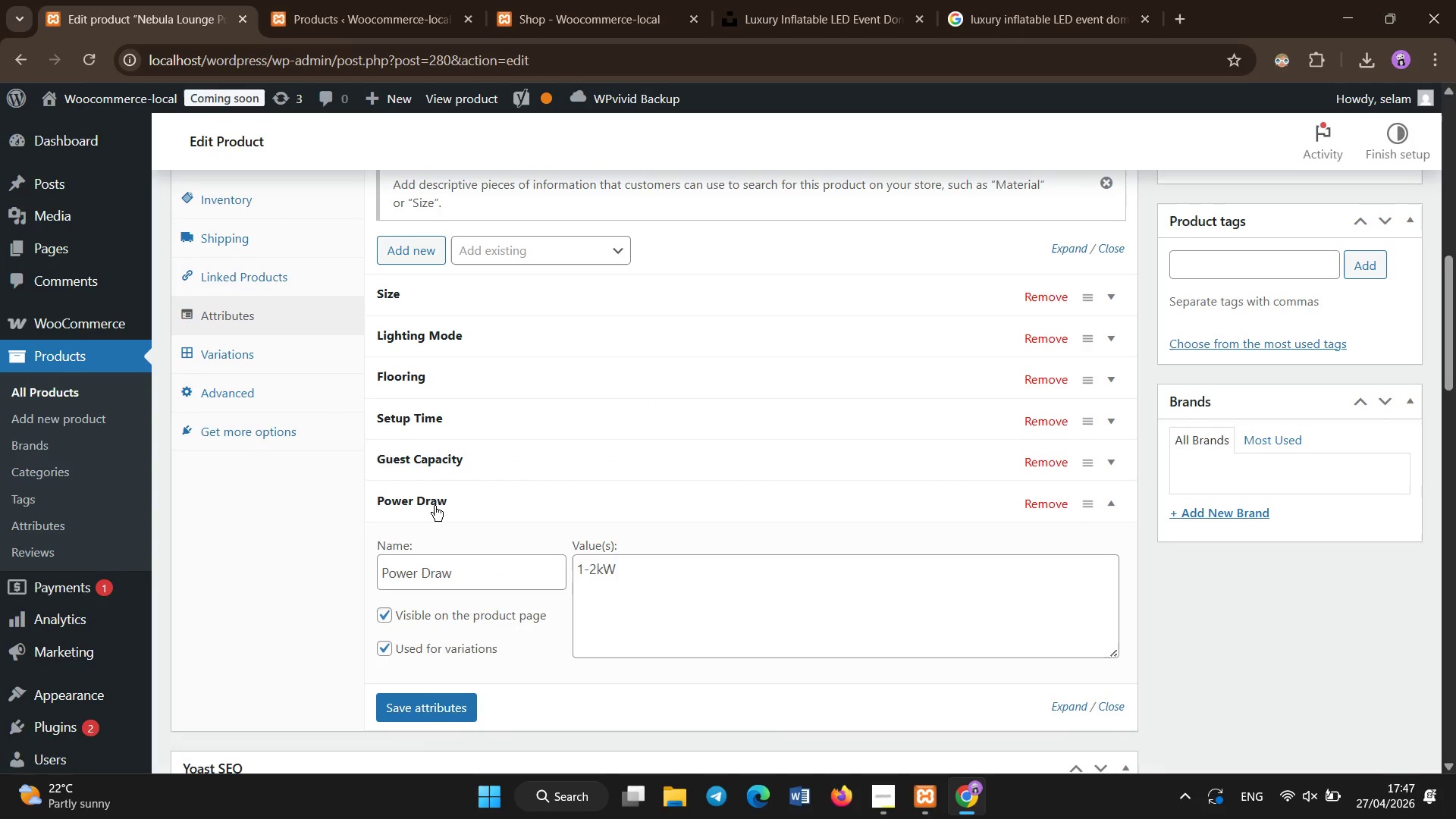 
left_click([435, 506])
 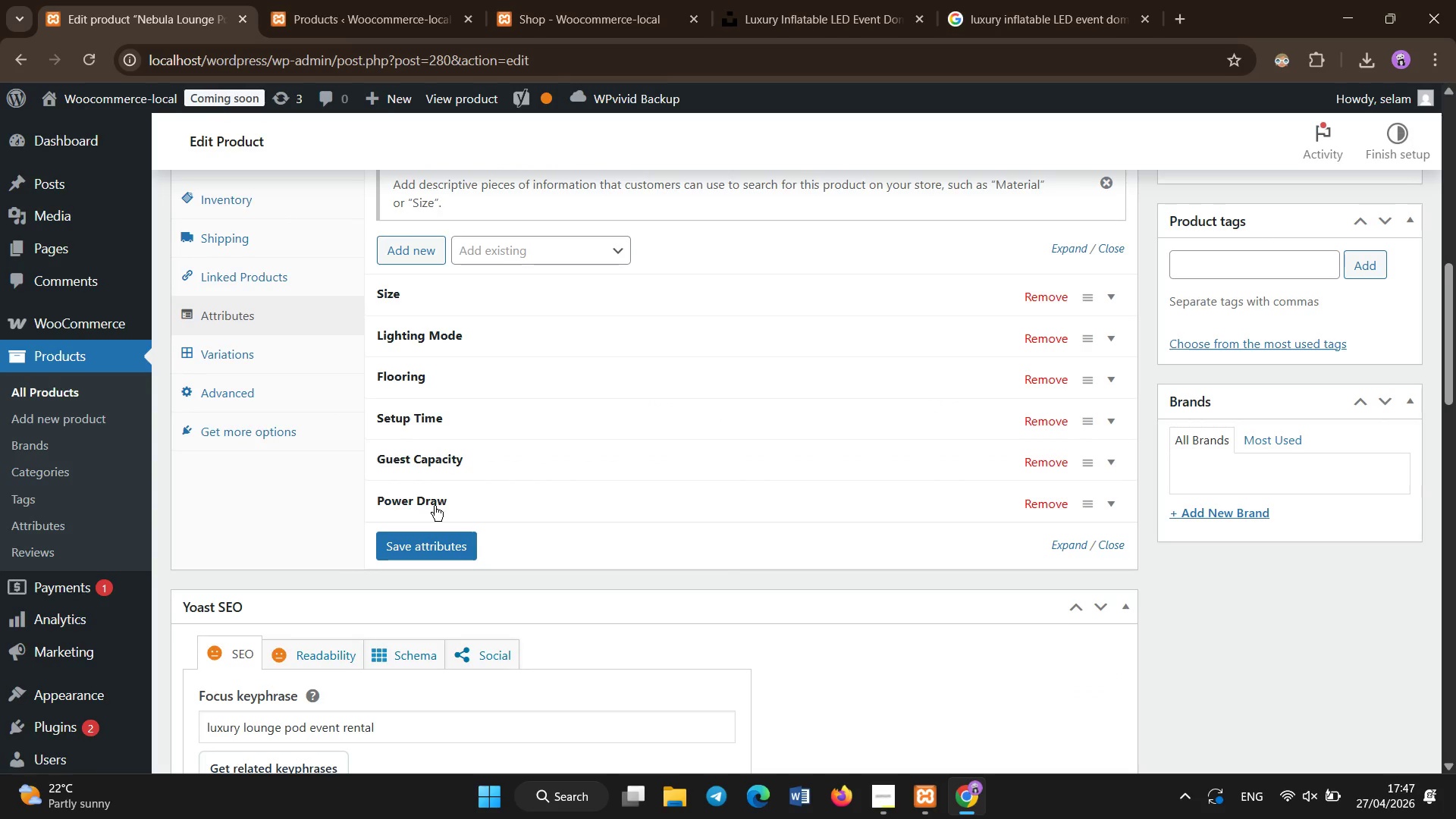 
left_click([435, 506])
 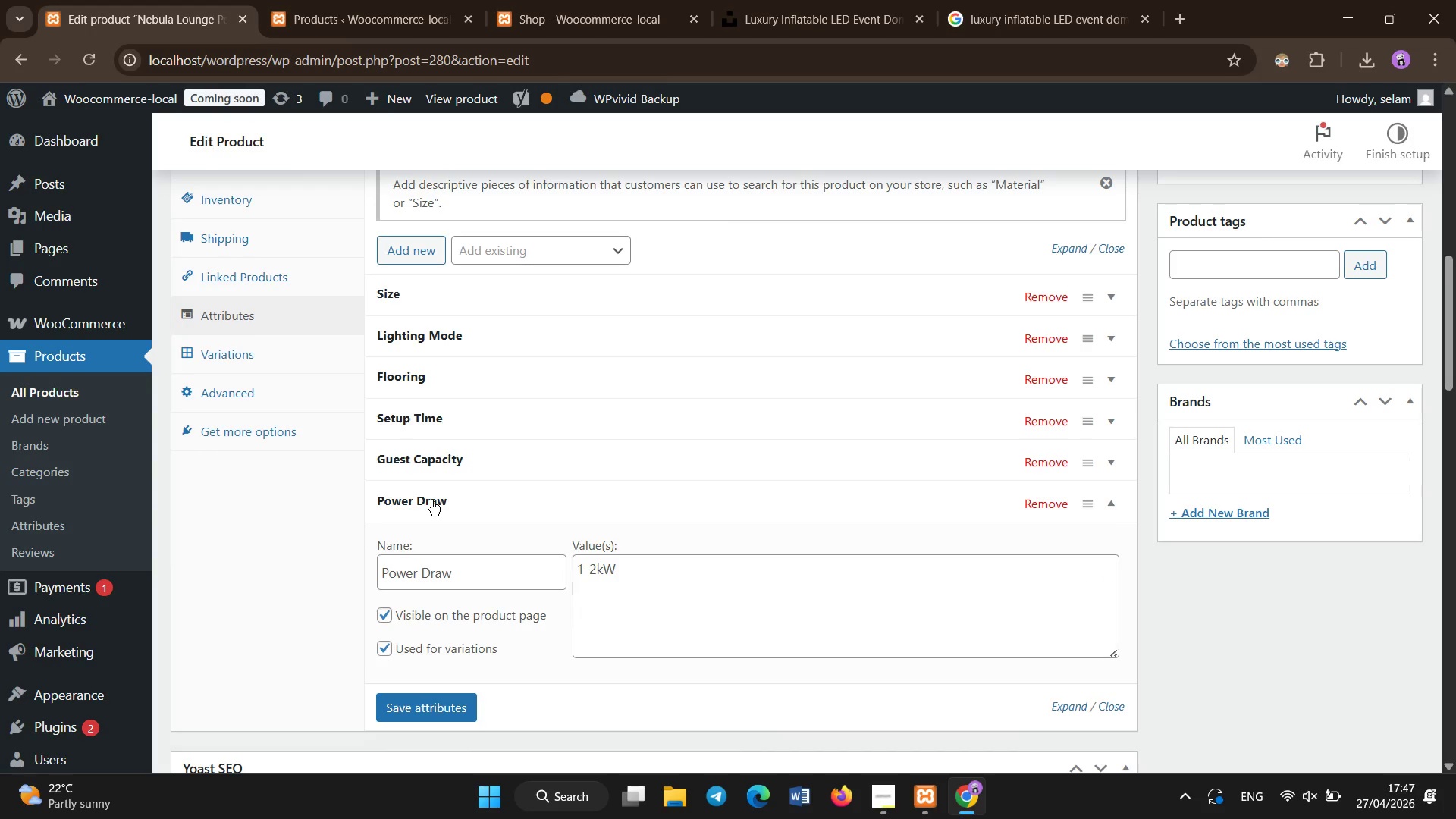 
left_click([431, 500])
 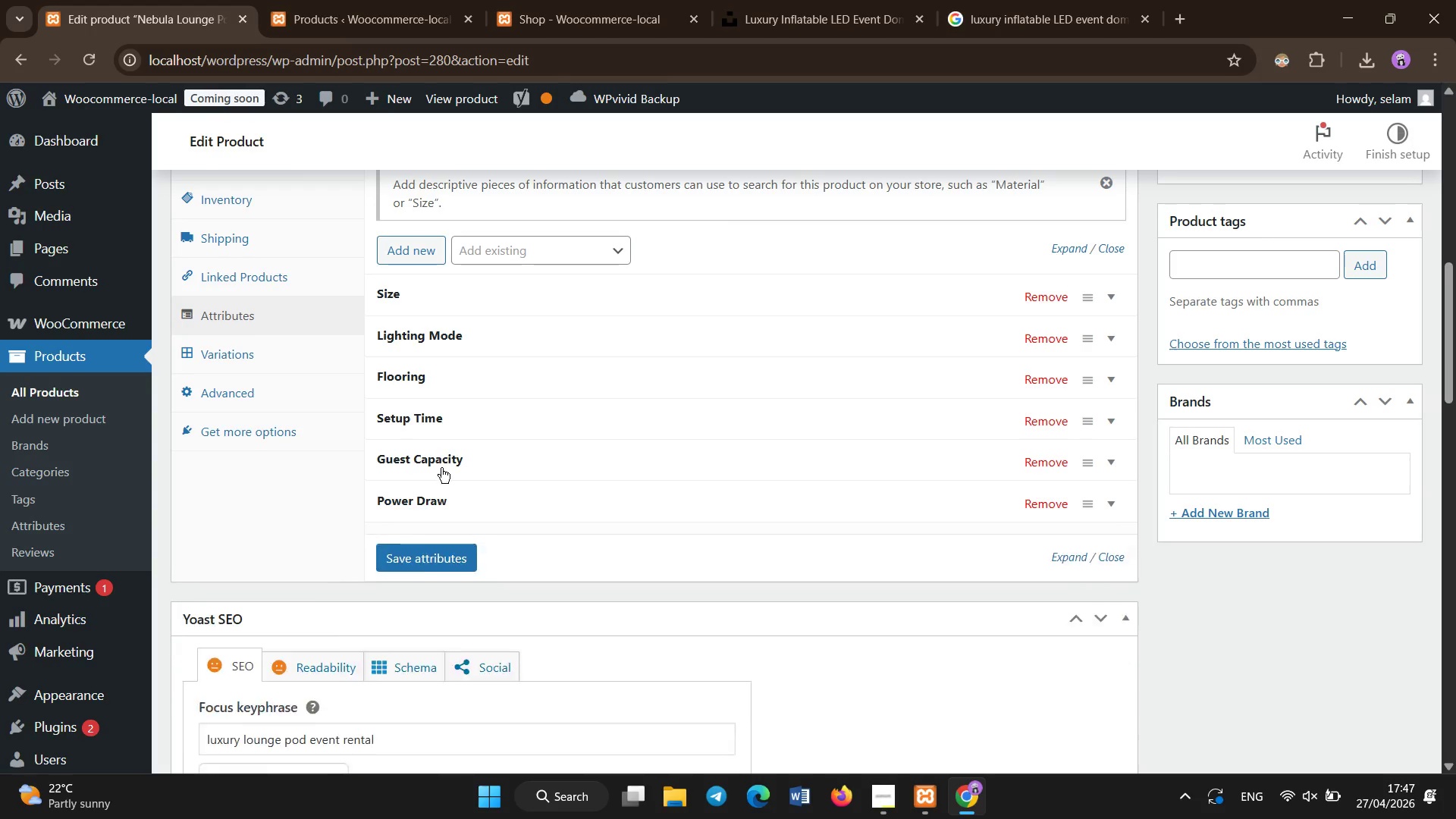 
left_click([441, 468])
 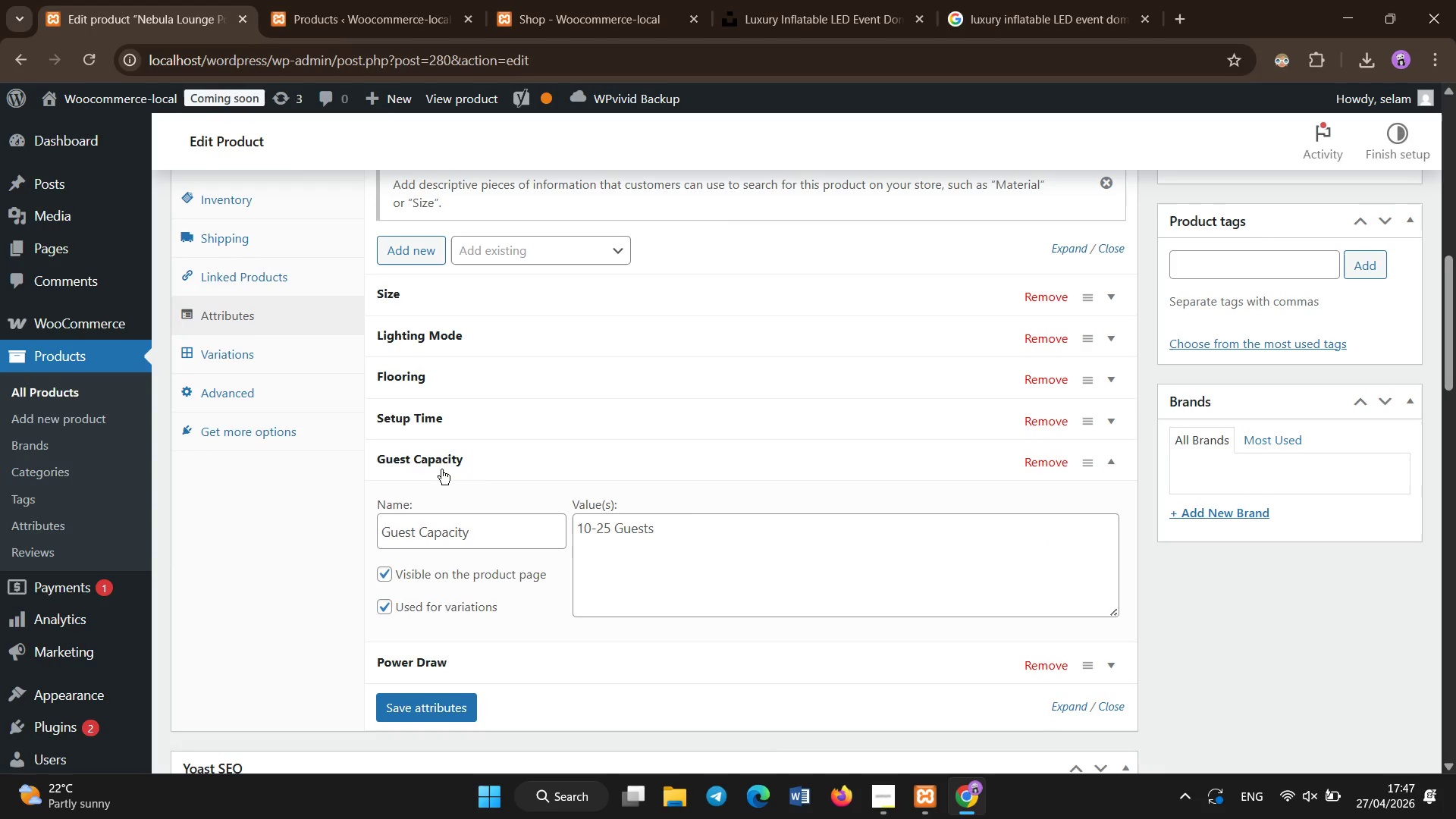 
left_click([441, 469])
 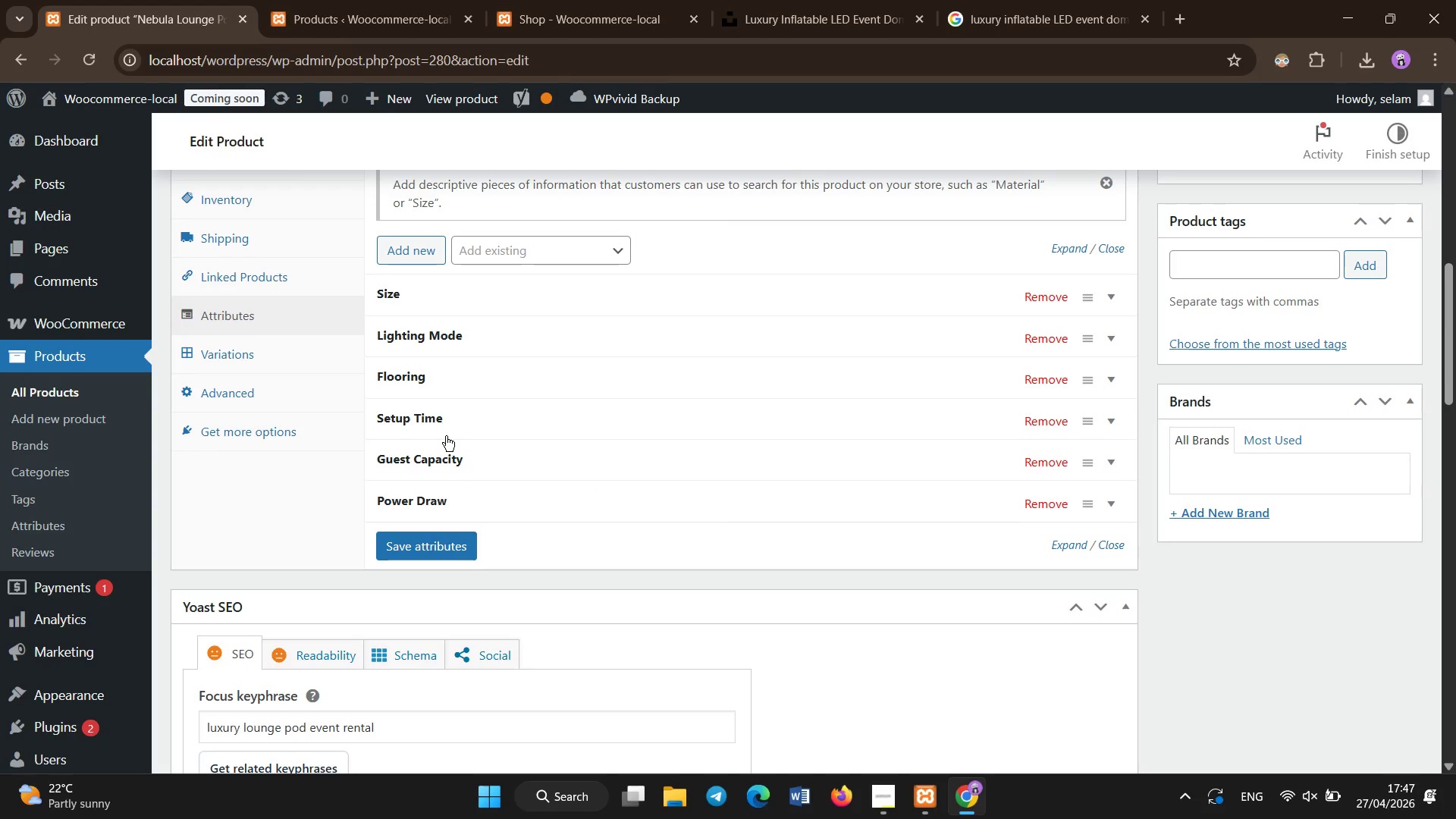 
left_click([446, 436])
 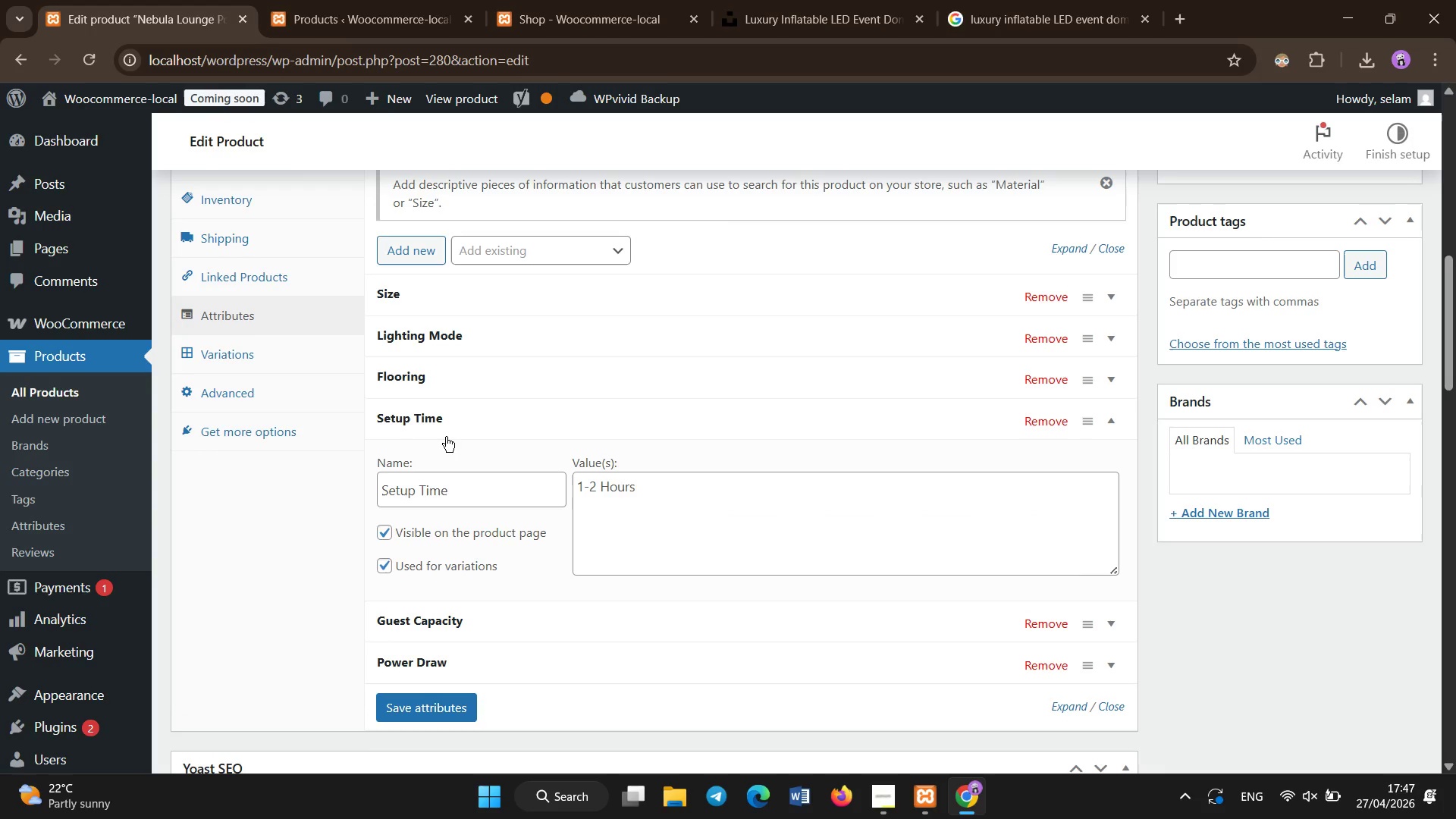 
left_click([446, 437])
 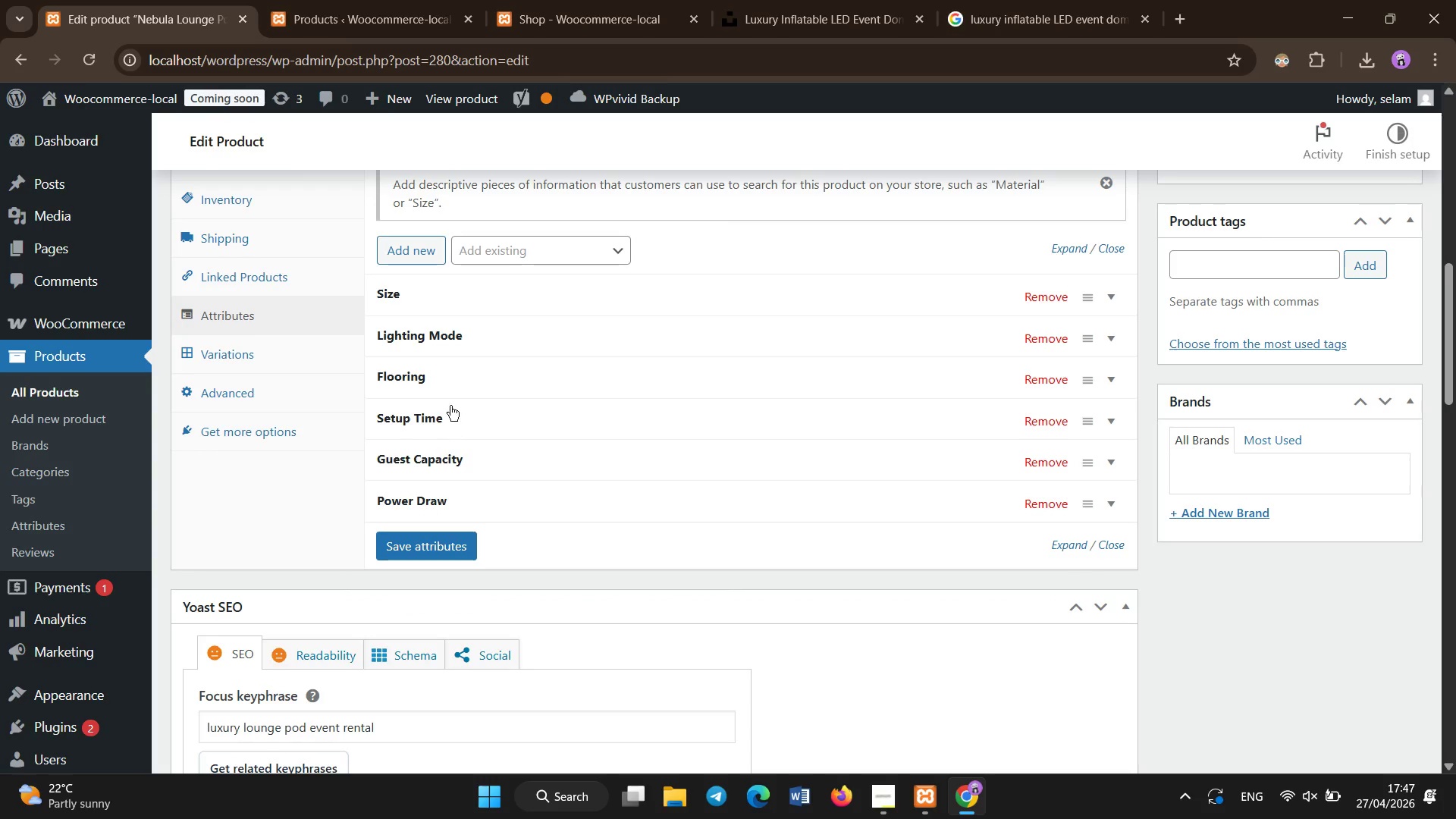 
left_click([456, 387])
 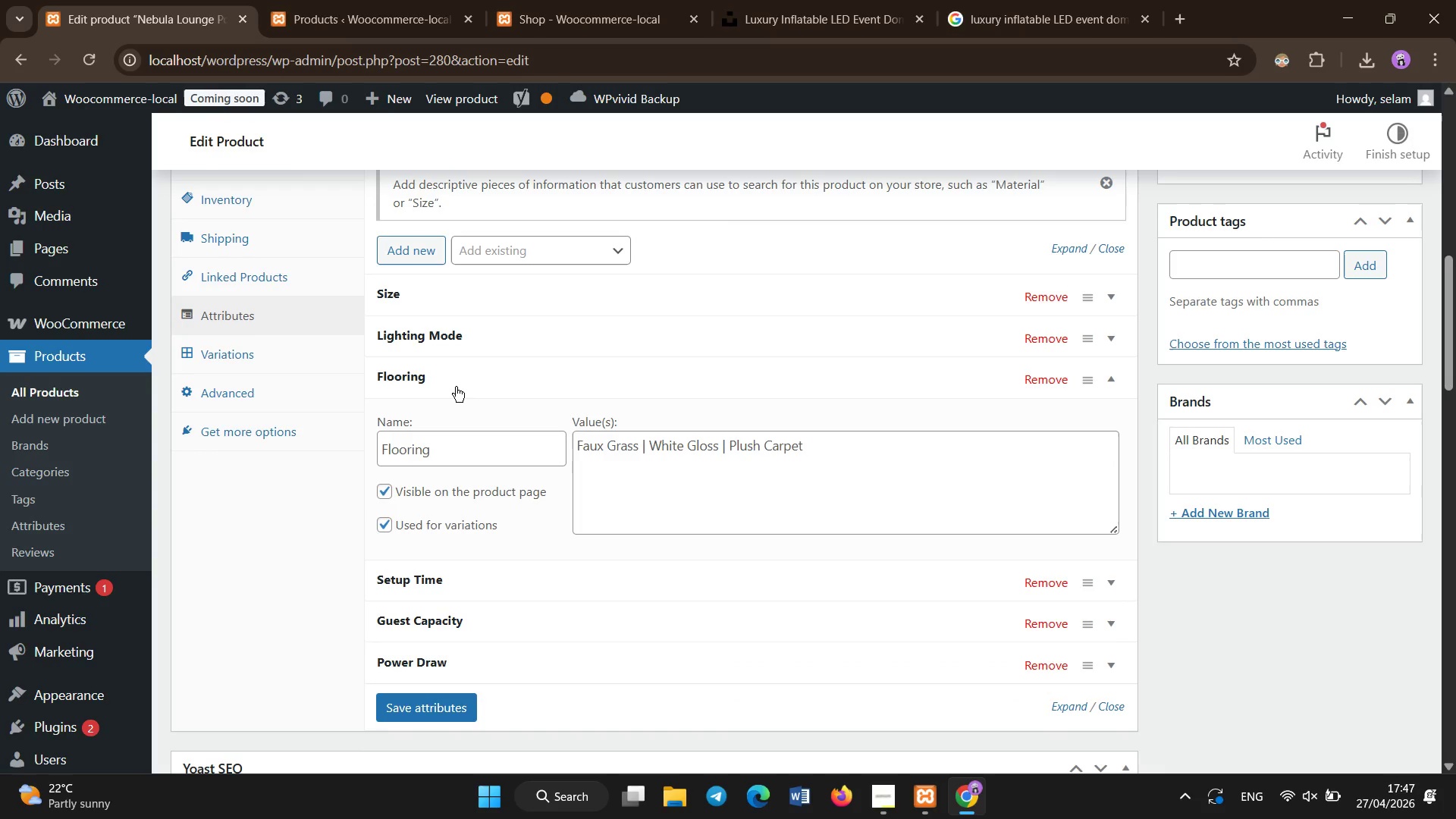 
left_click([456, 387])
 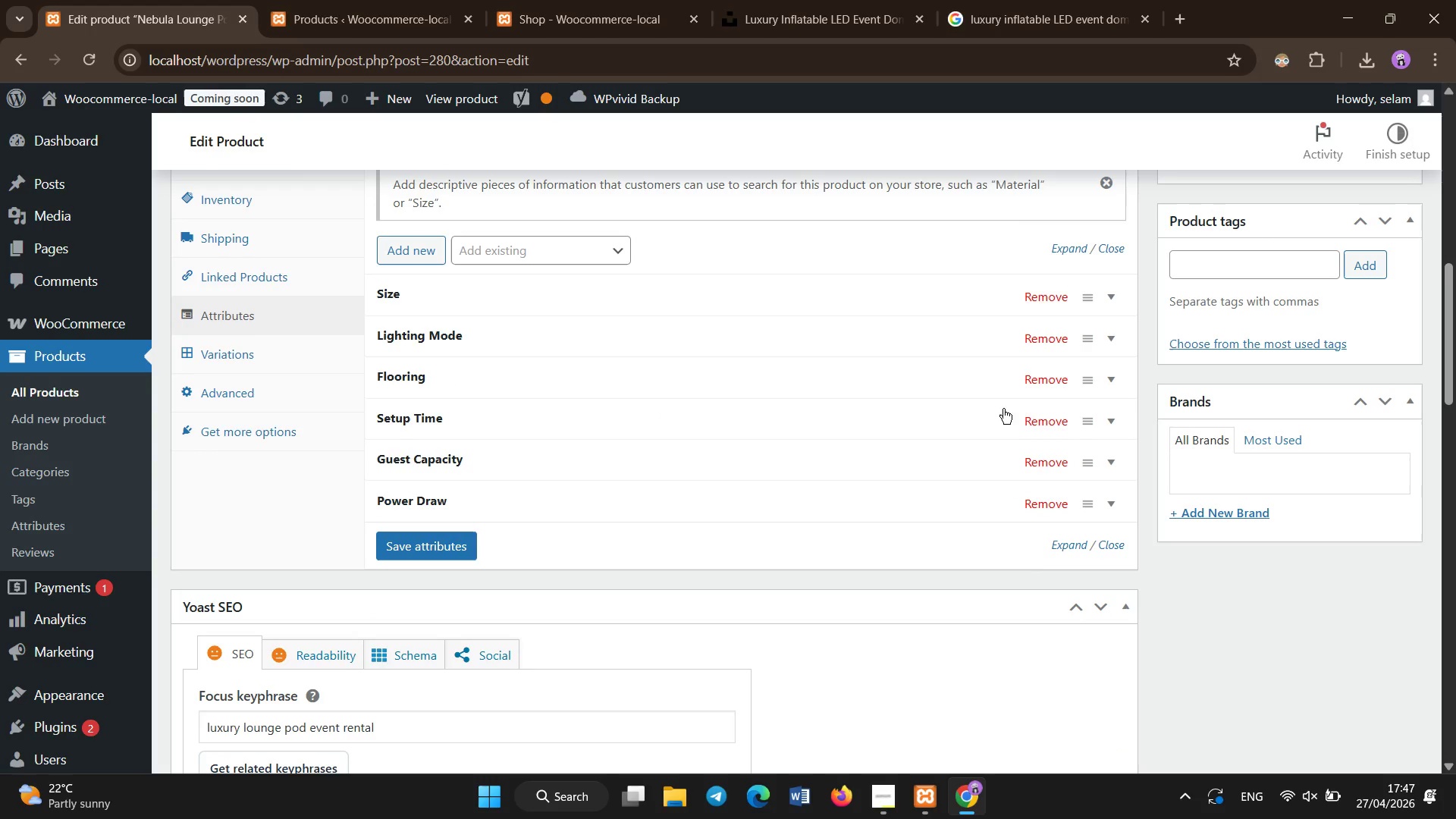 
left_click([1030, 420])
 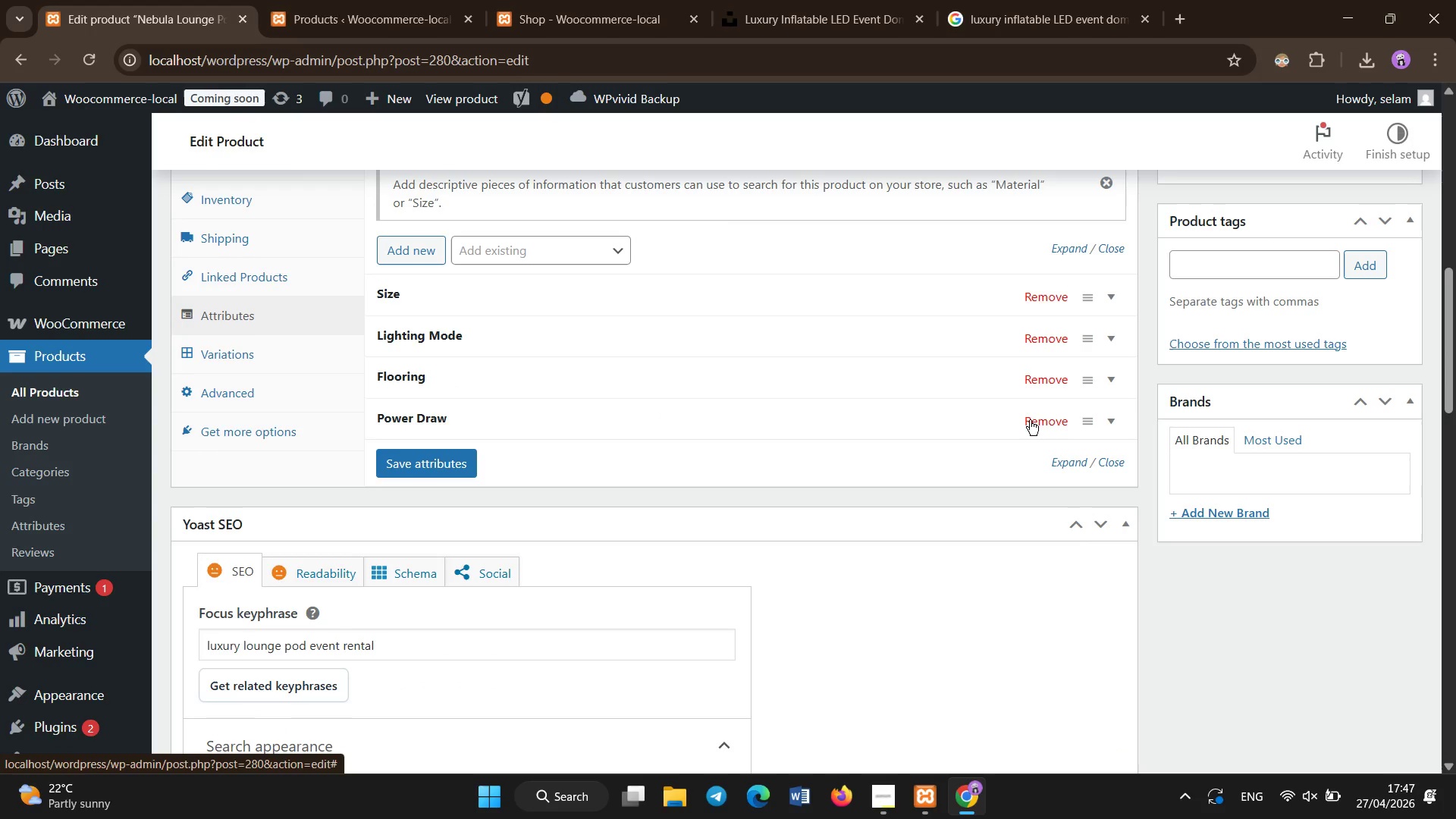 
double_click([1030, 420])
 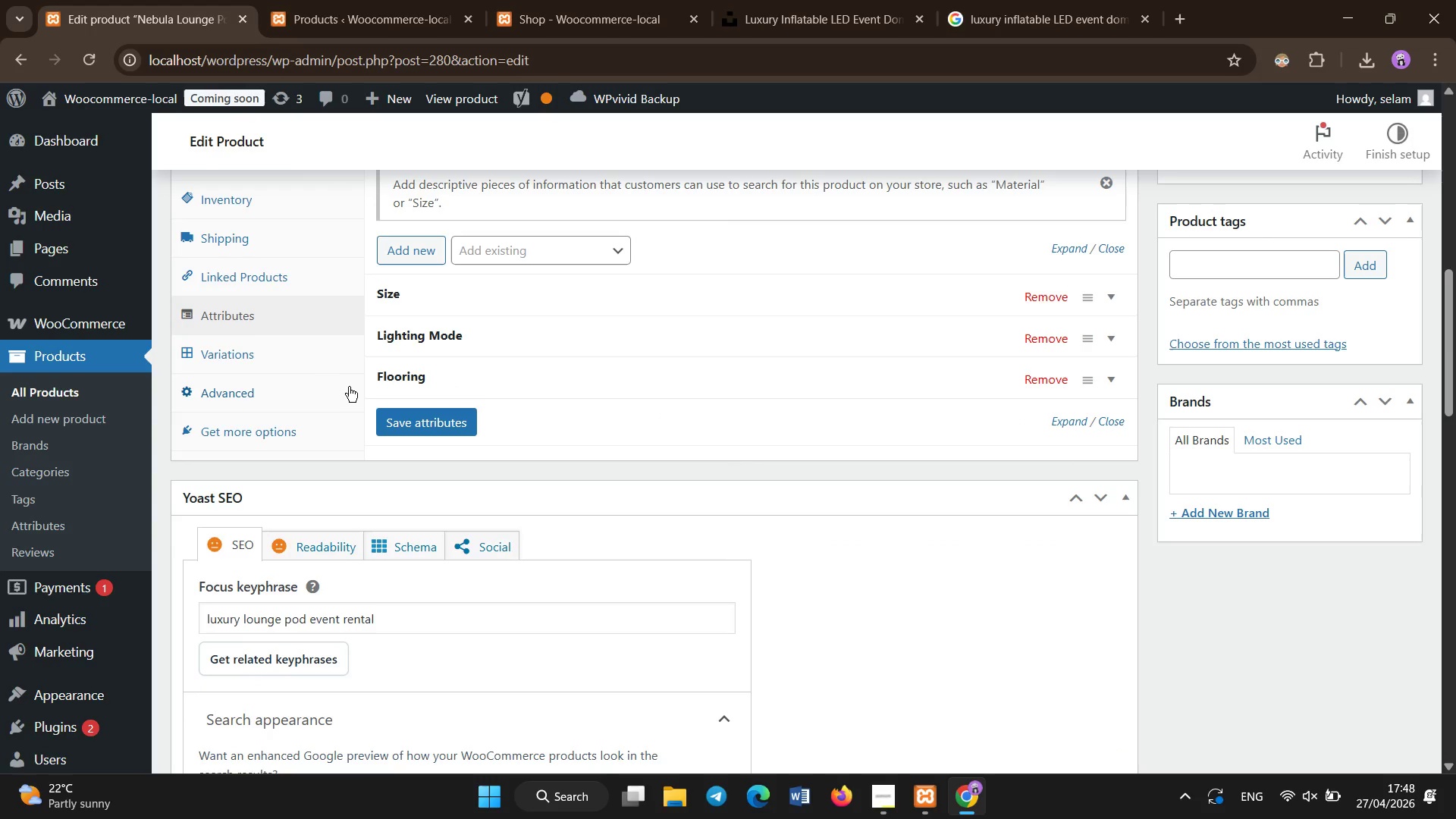 
left_click([327, 354])
 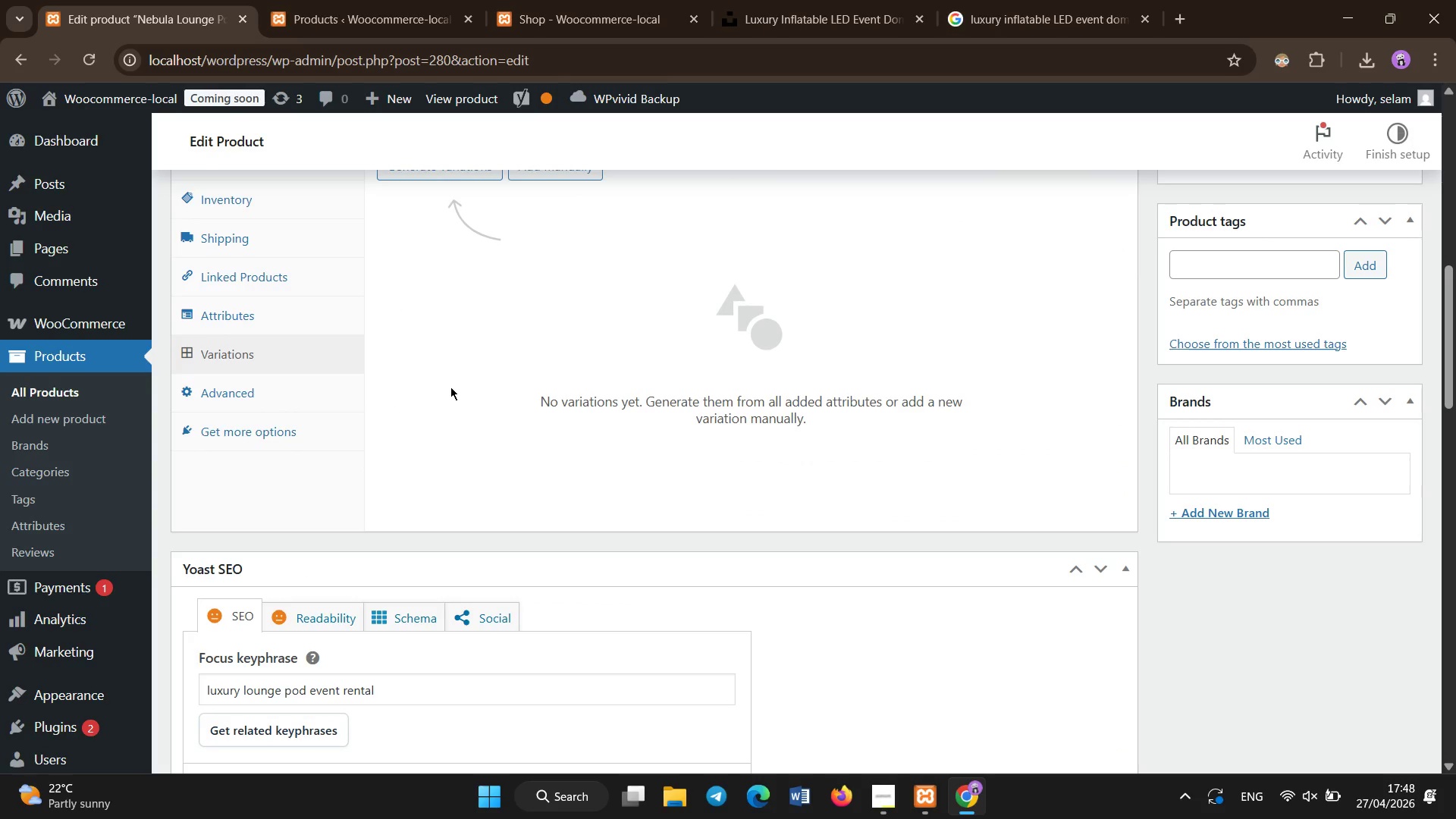 
key(Escape)
 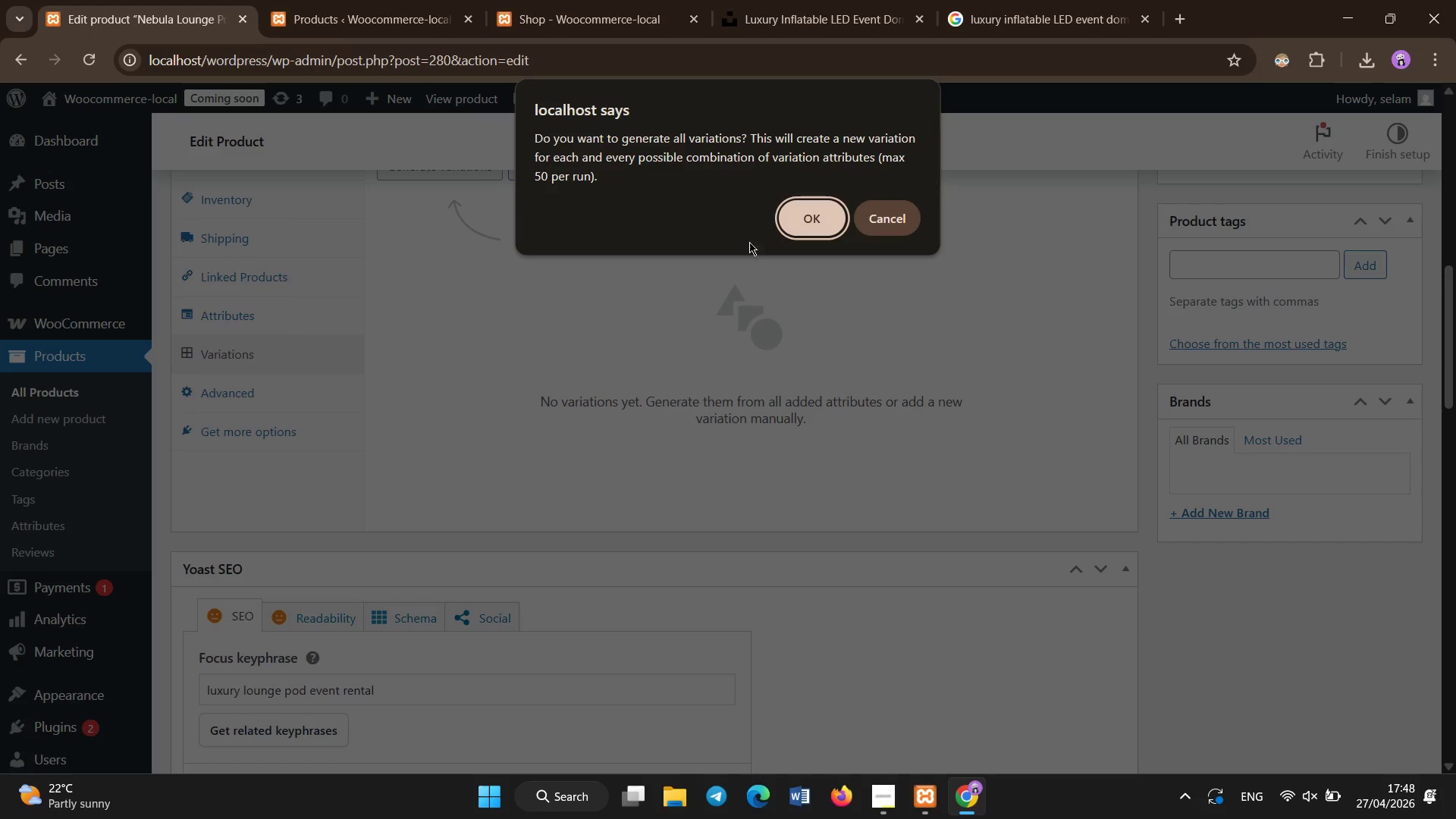 
left_click([833, 218])
 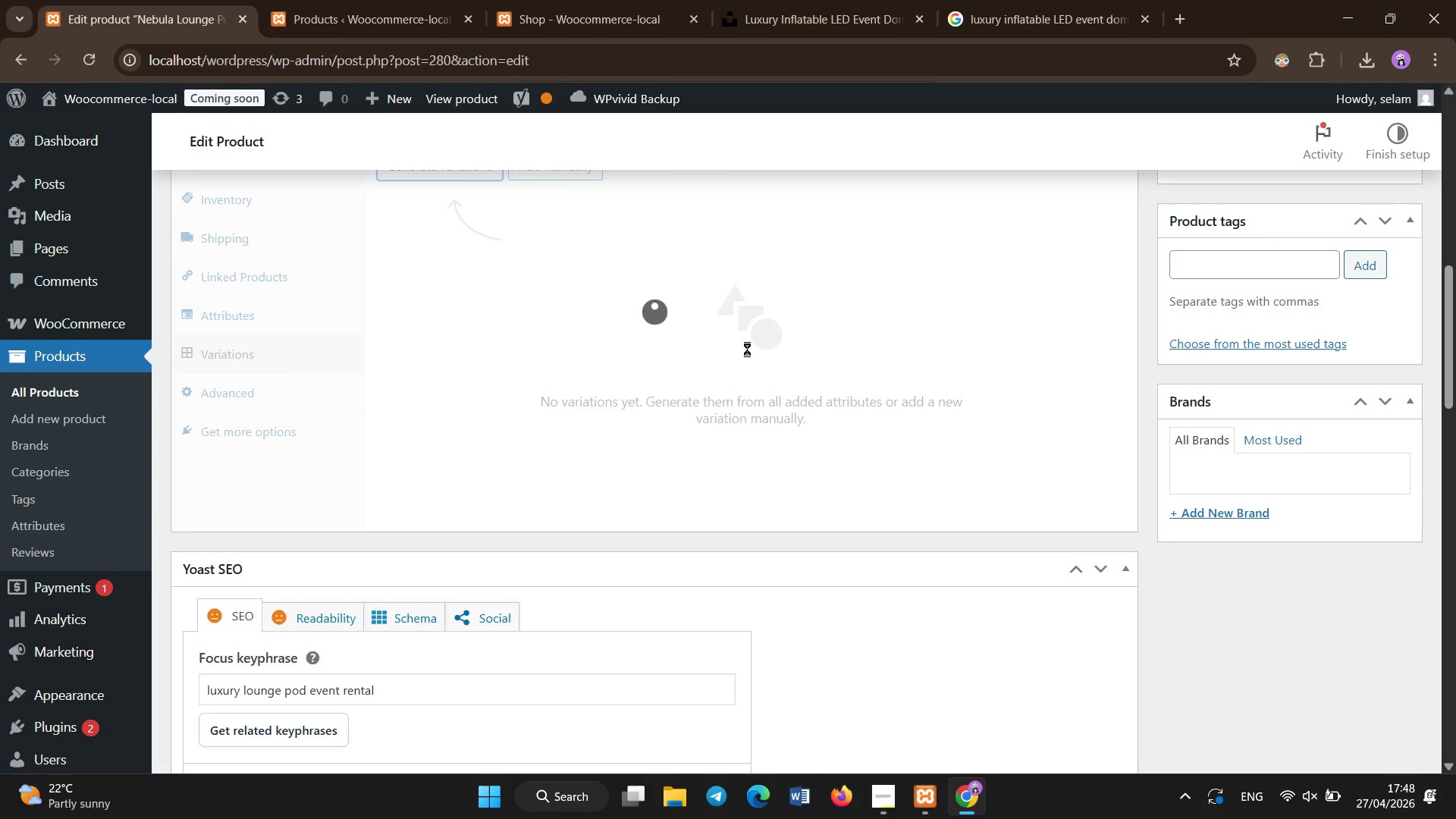 
wait(6.95)
 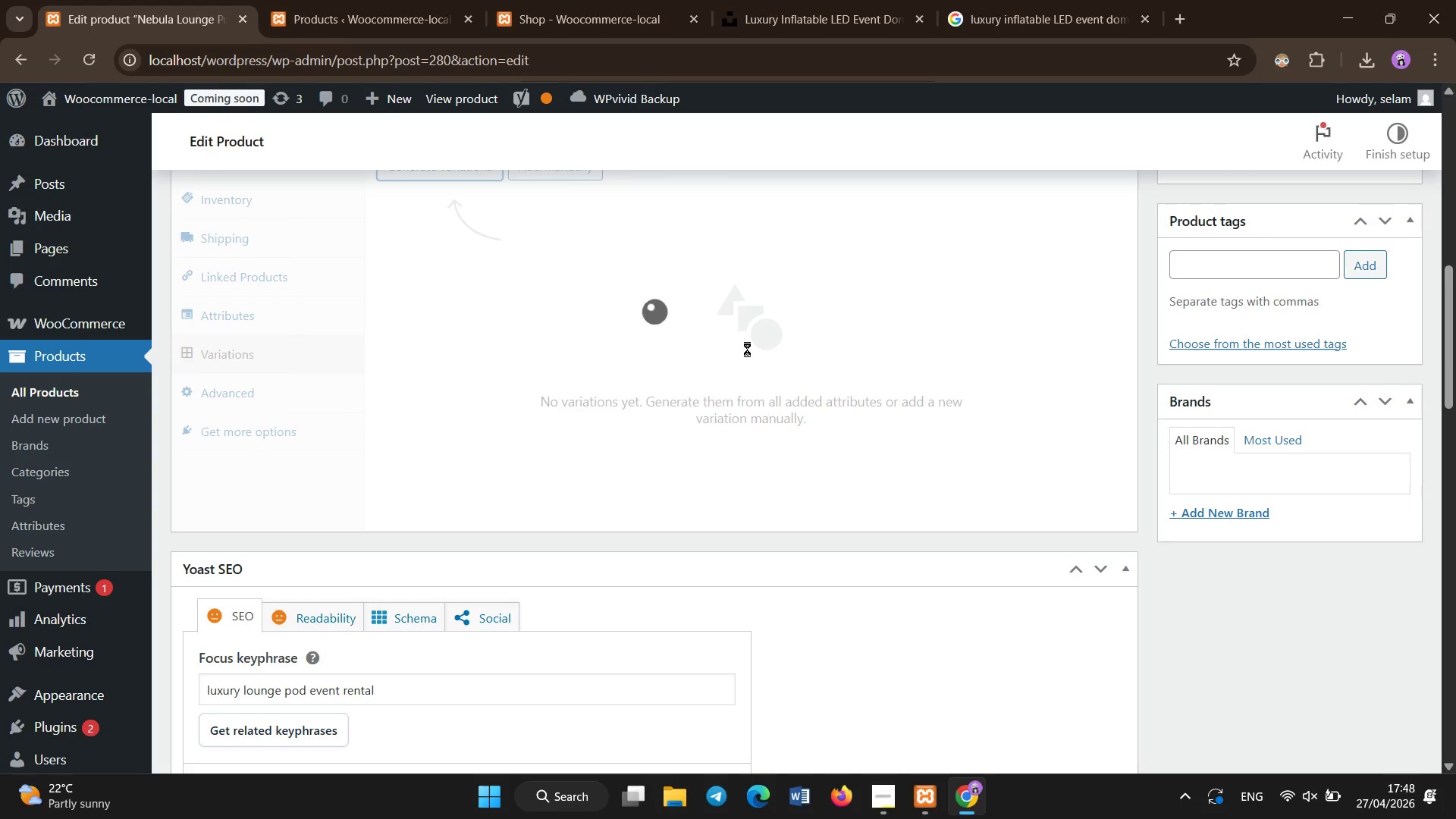 
left_click([822, 0])
 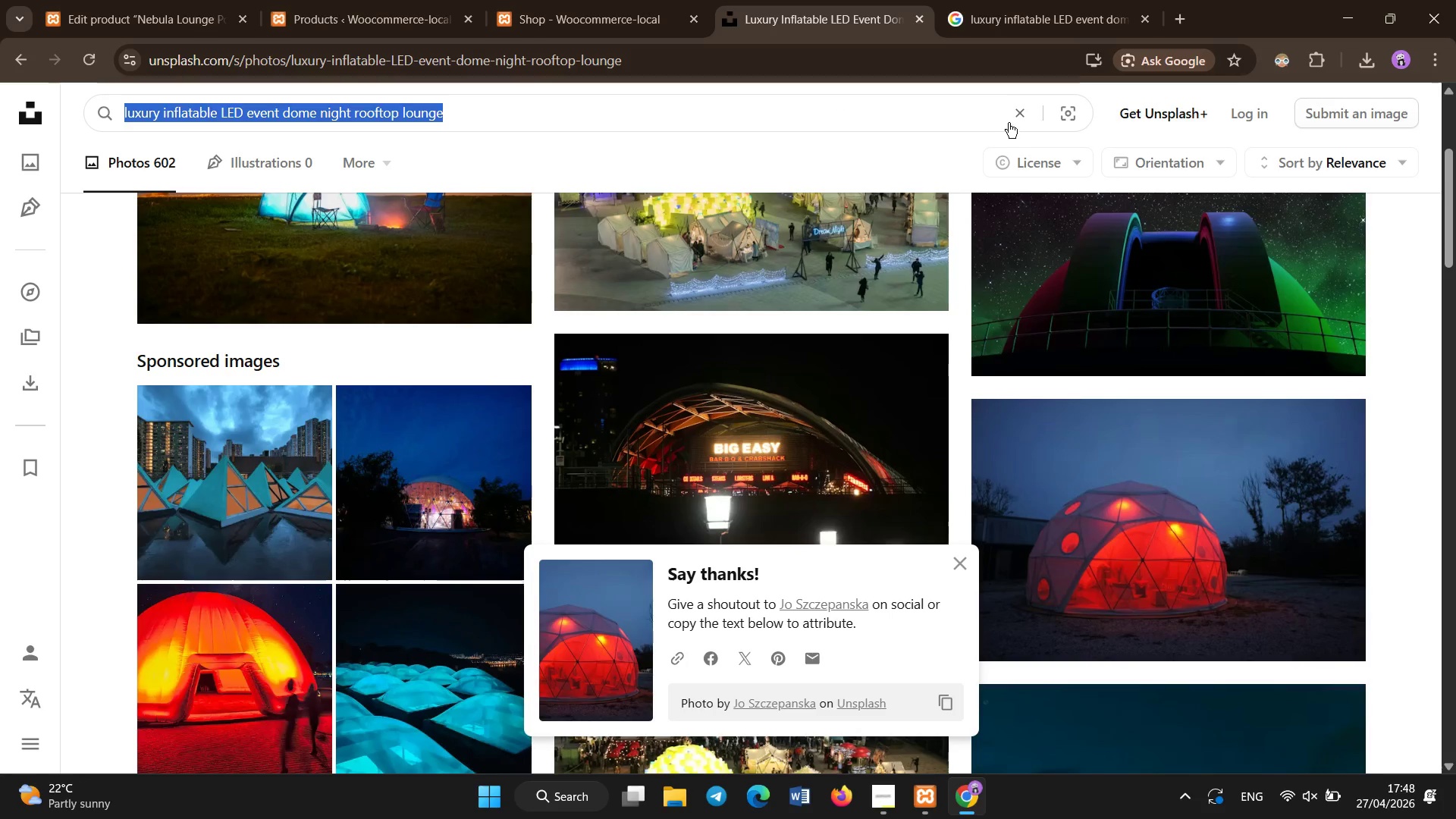 
left_click([1012, 123])
 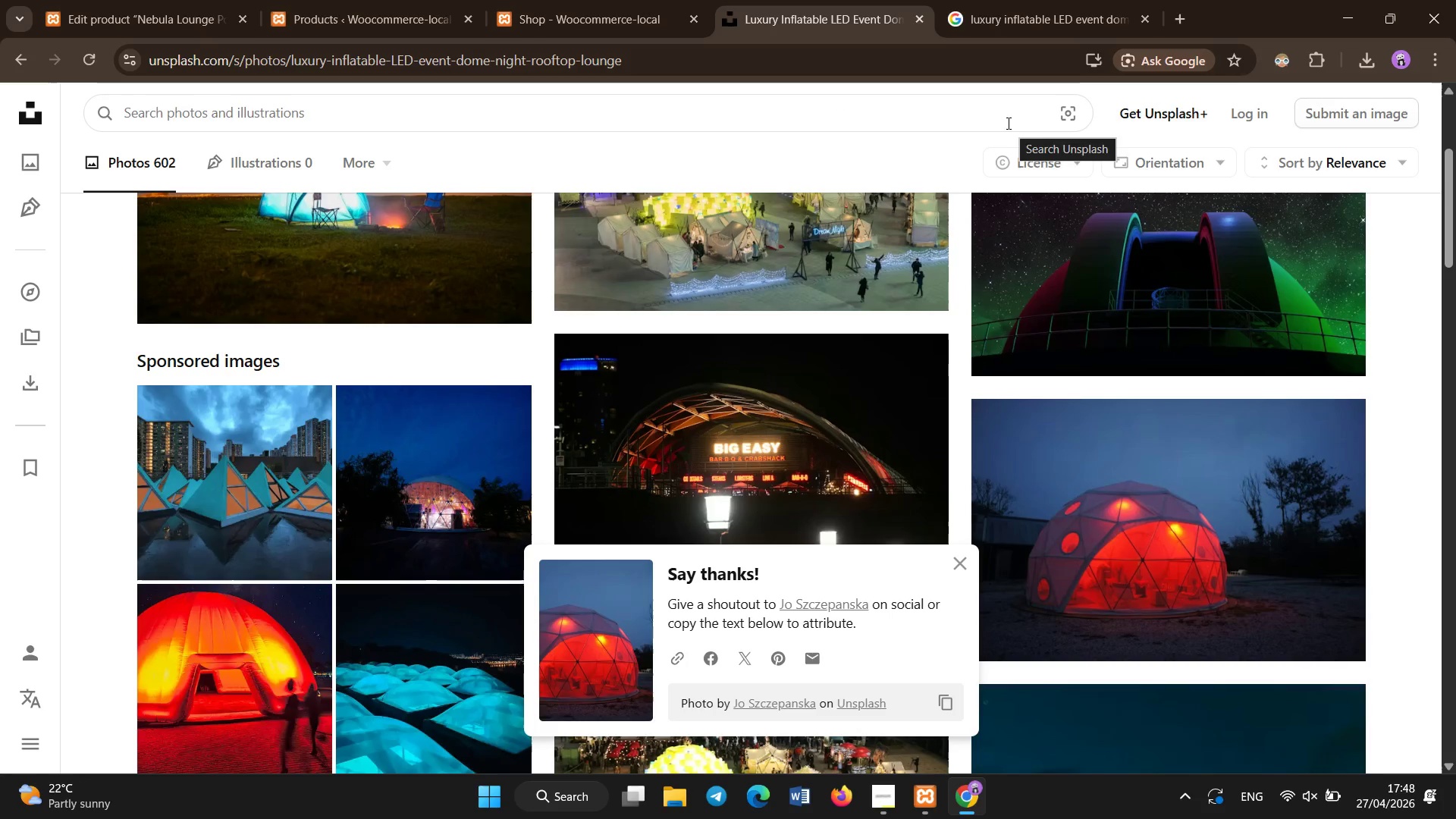 
type(luxury LED lounge pos intimate event seating glowing inflatable structure night)
 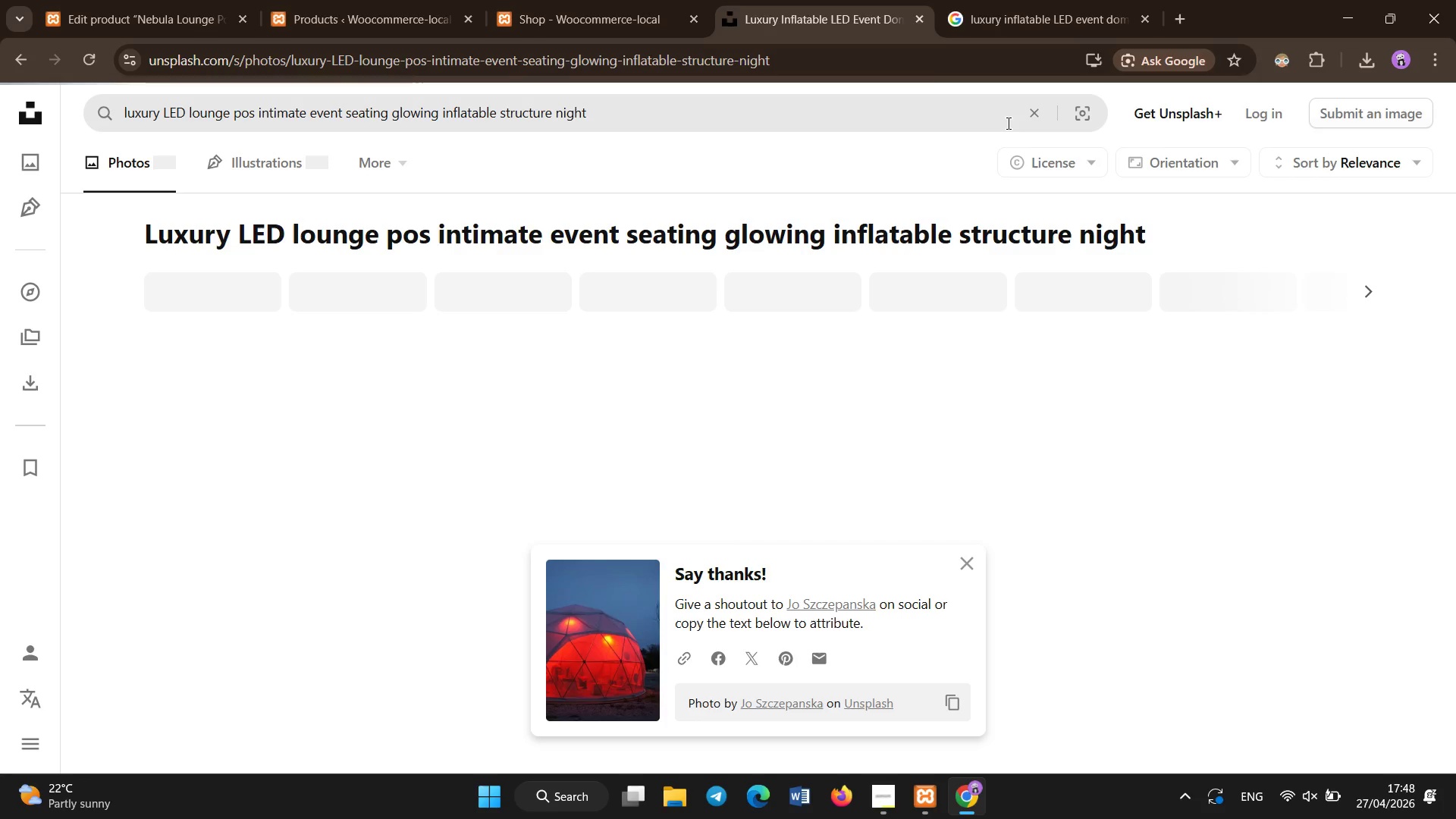 
 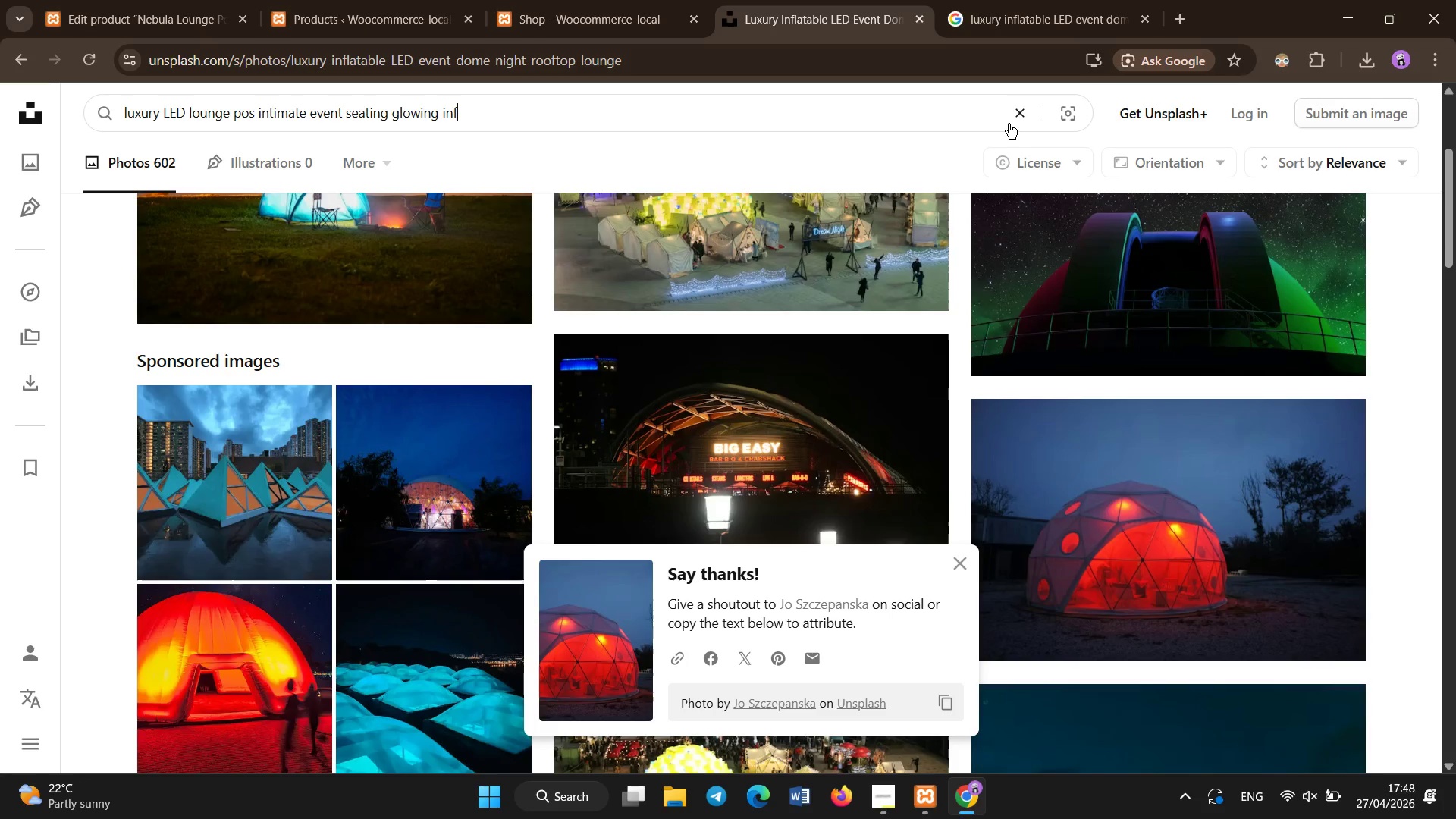 
key(Enter)
 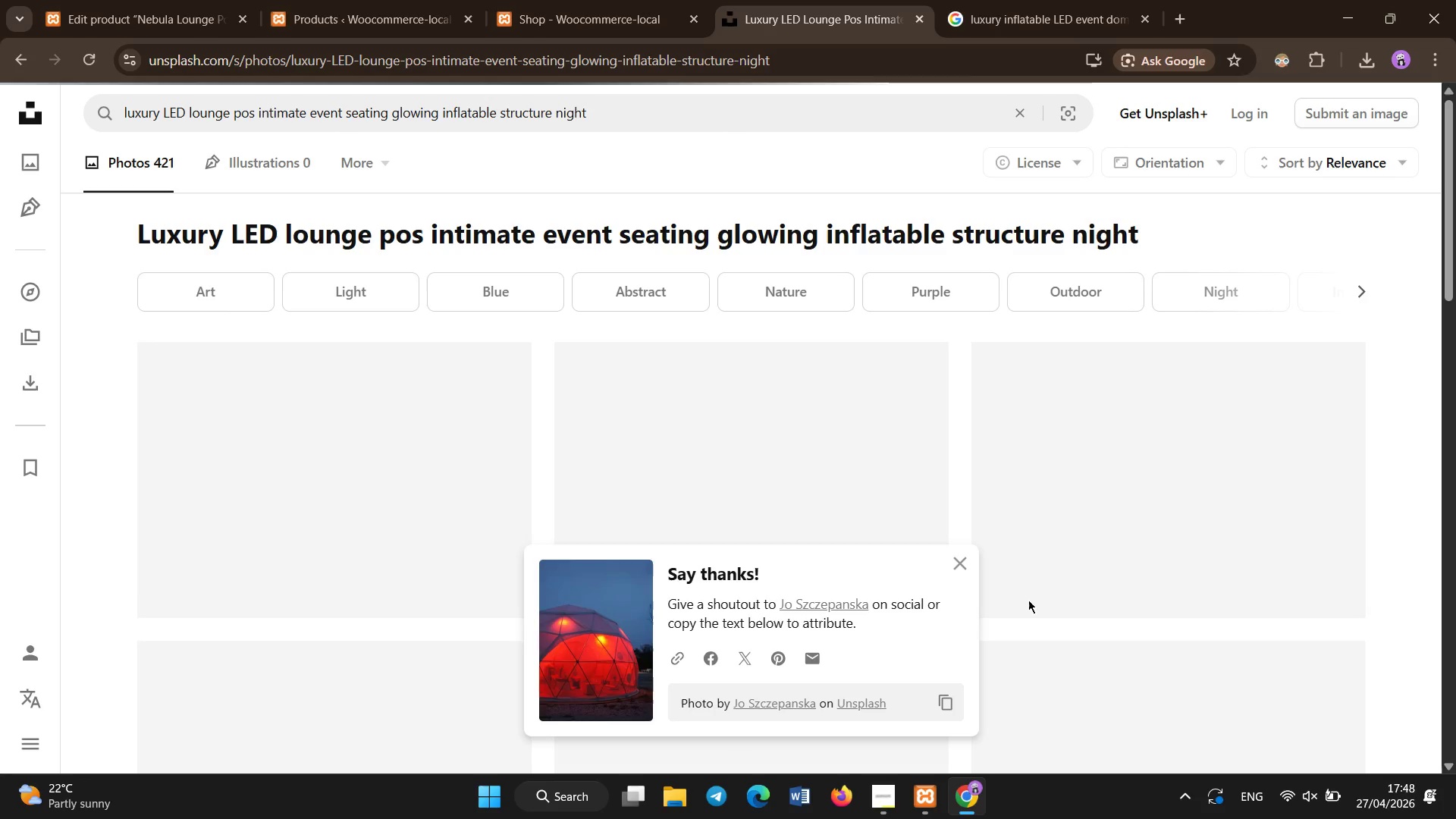 
left_click([961, 564])
 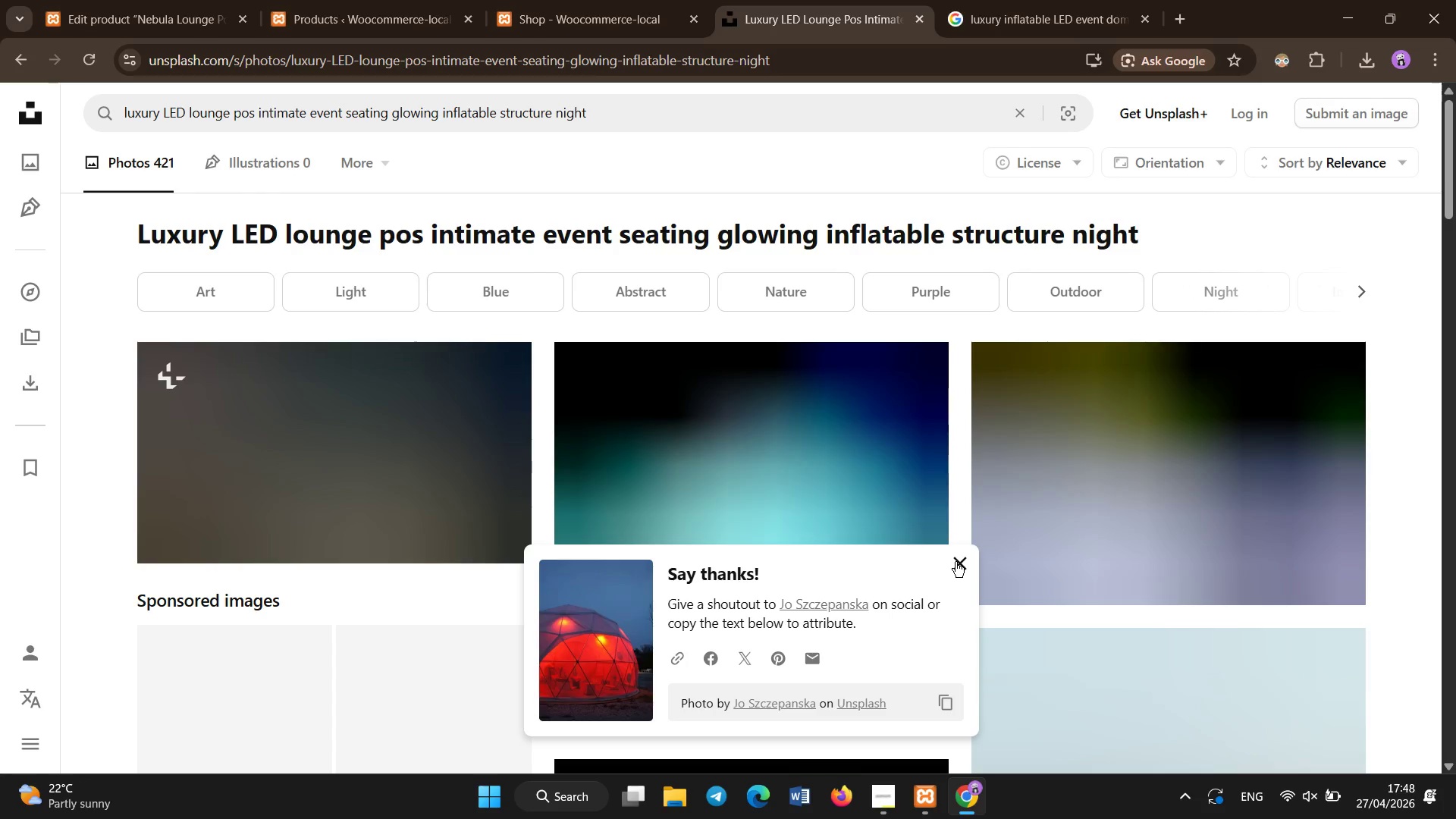 
left_click([956, 563])
 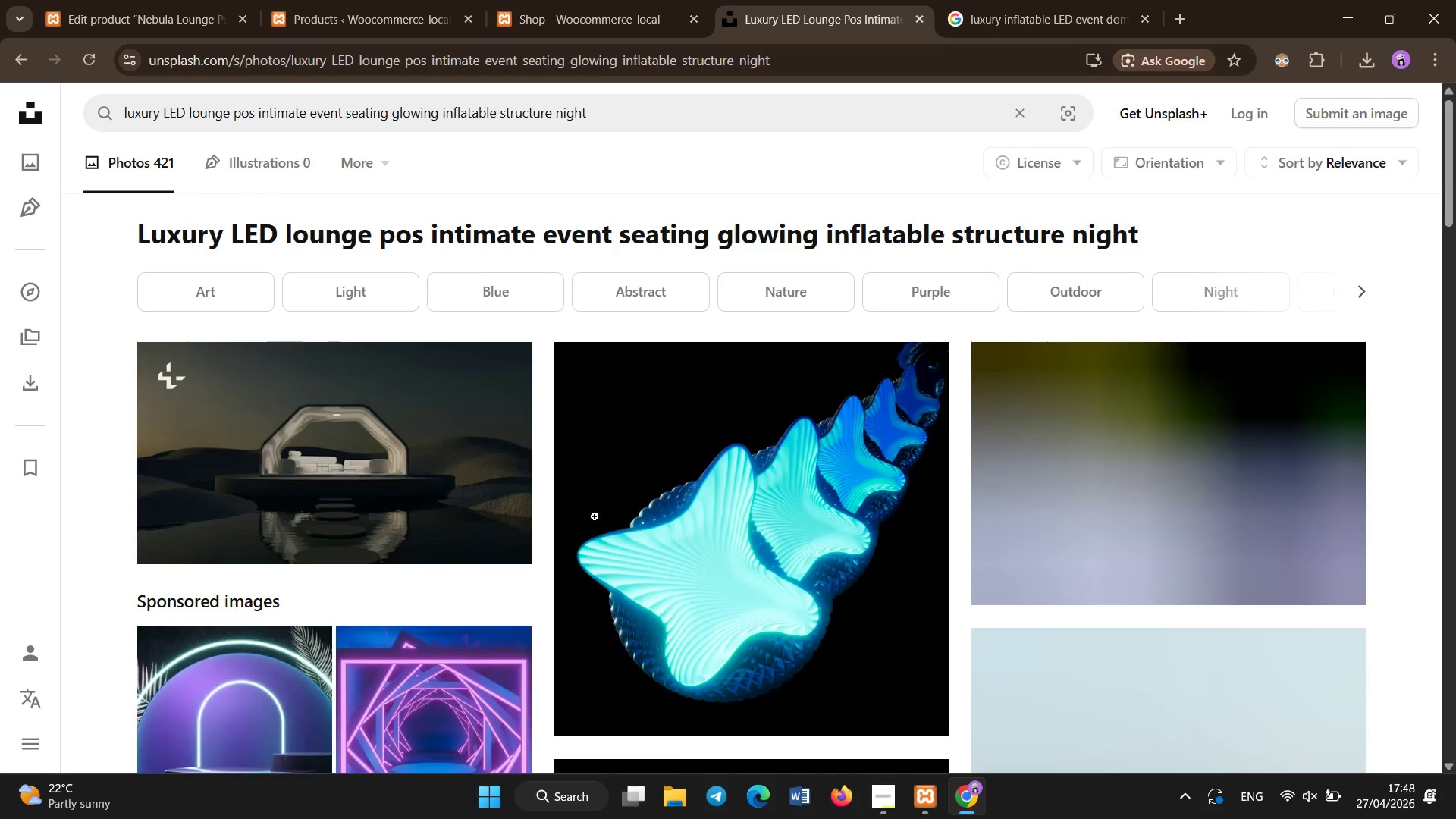 
mouse_move([582, 549])
 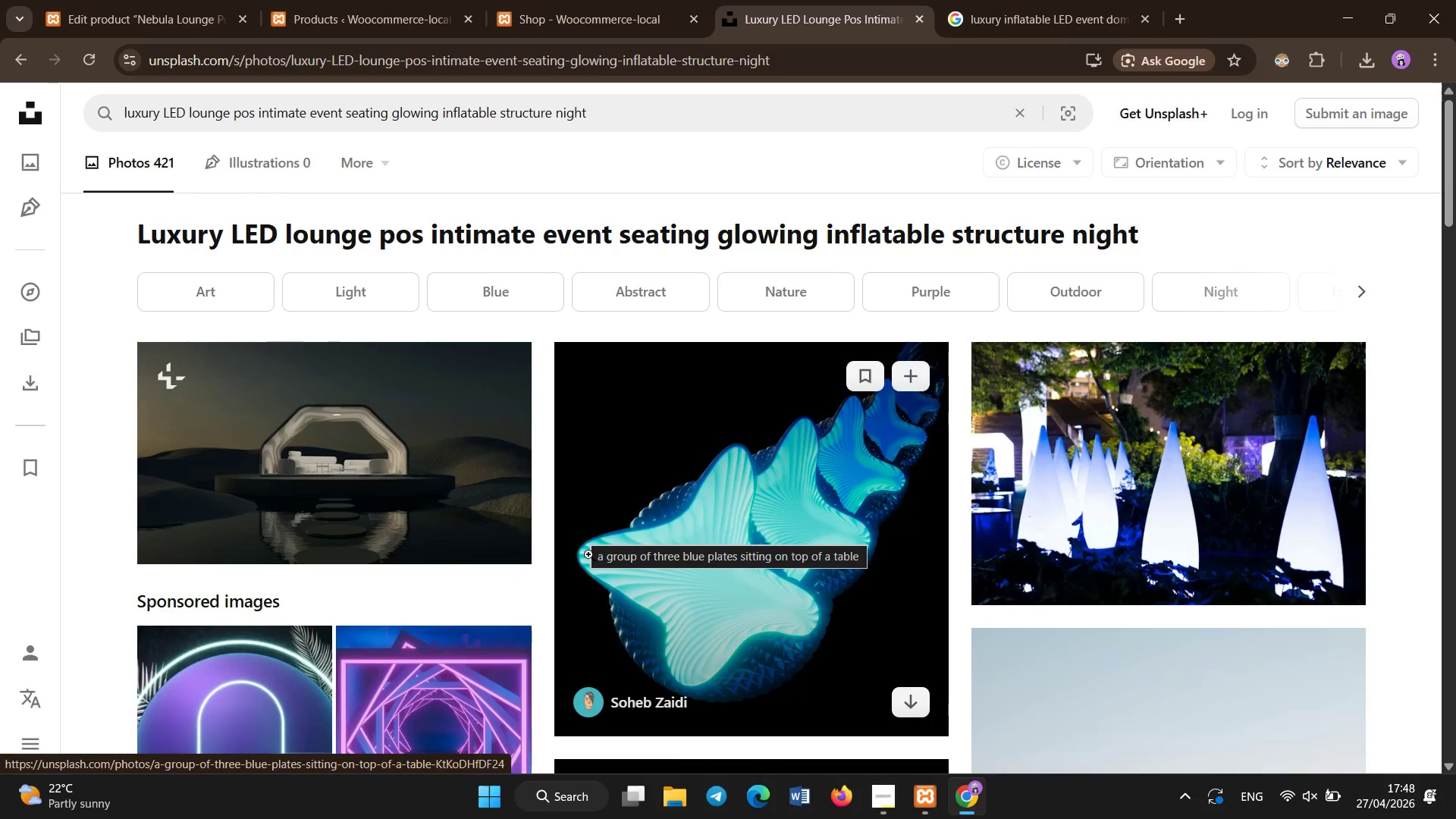 
scroll: coordinate [741, 556], scroll_direction: down, amount: 10.0
 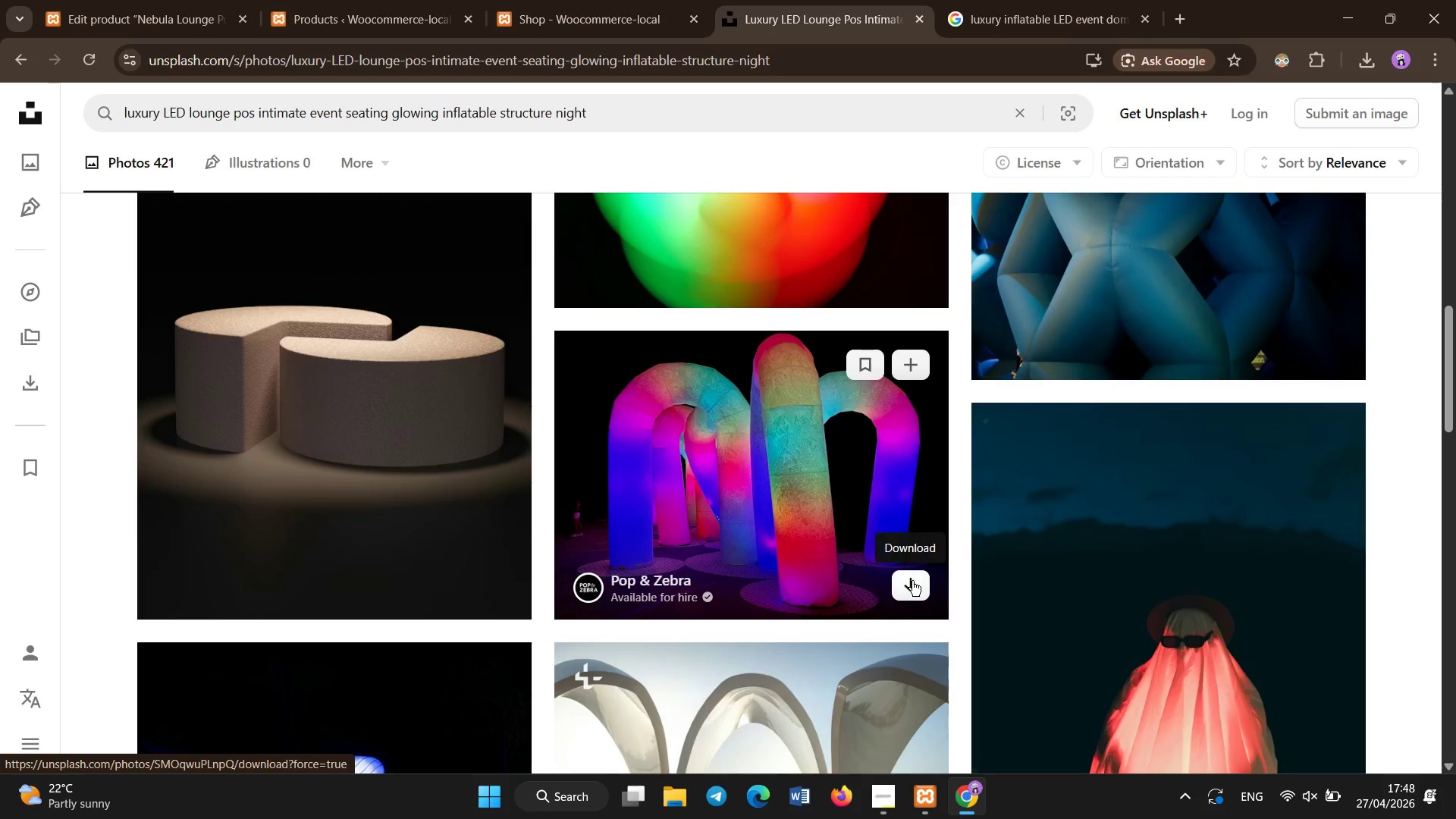 
left_click([913, 582])
 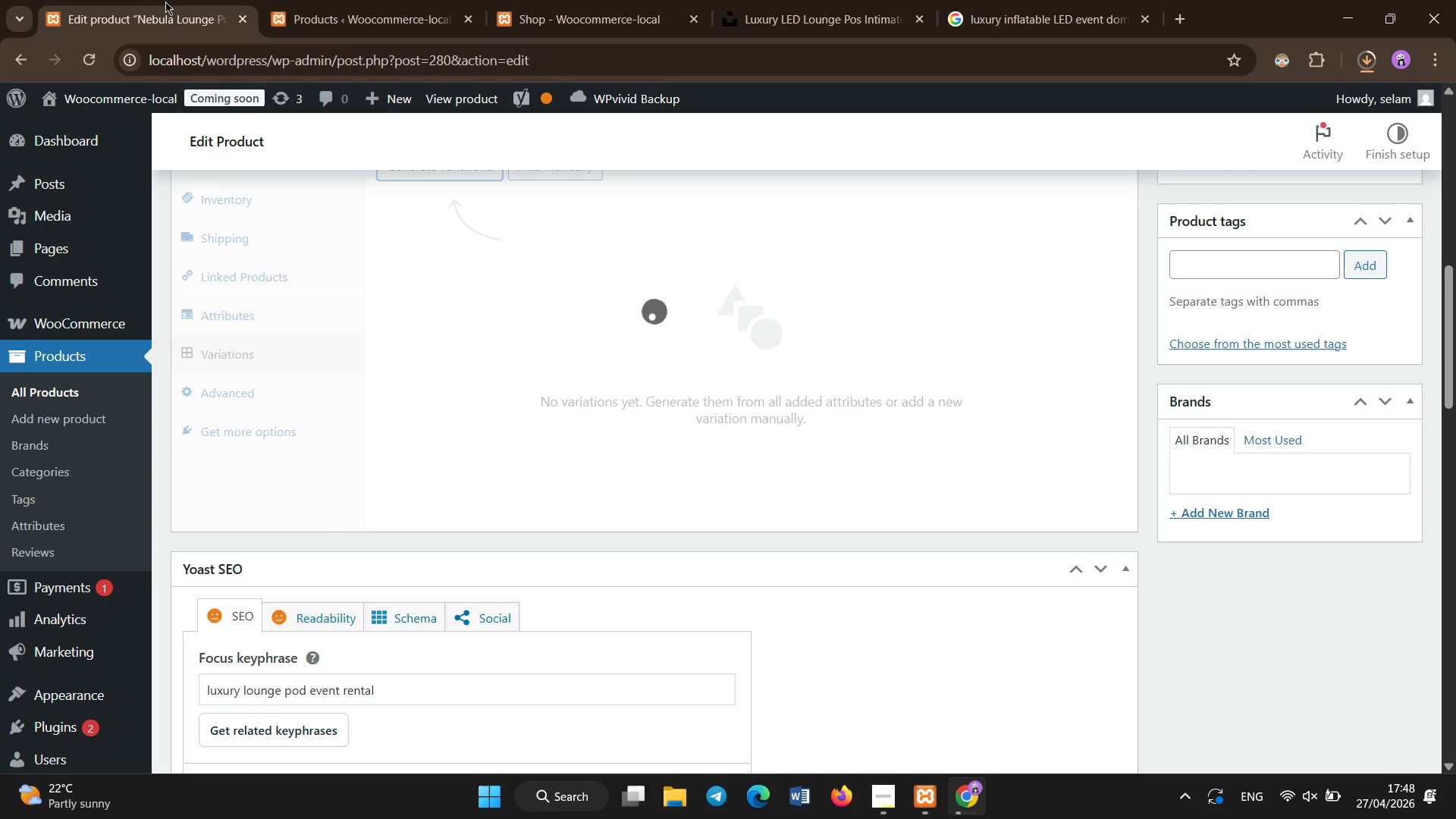 
scroll: coordinate [1182, 391], scroll_direction: up, amount: 6.0
 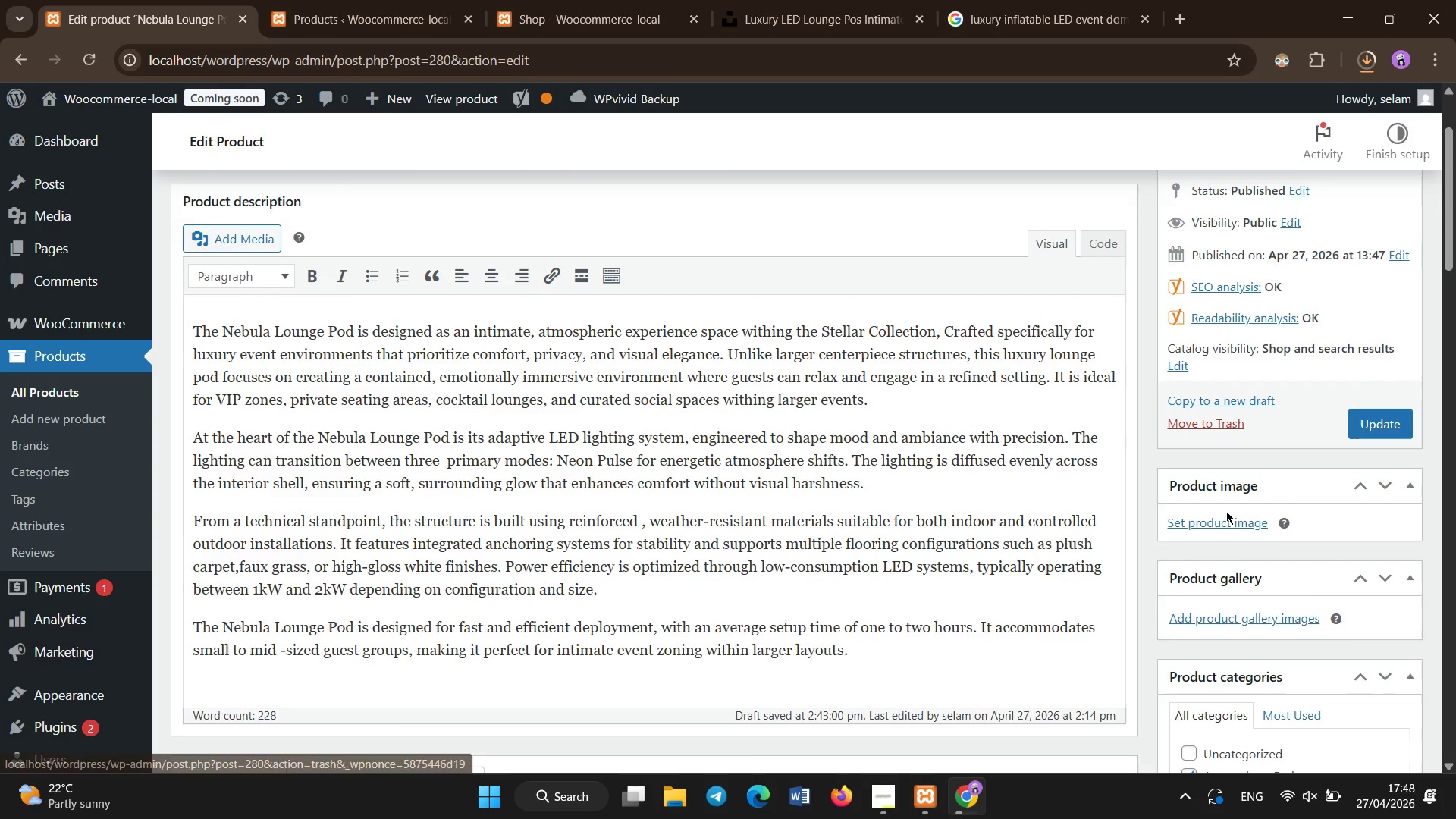 
left_click([1223, 527])
 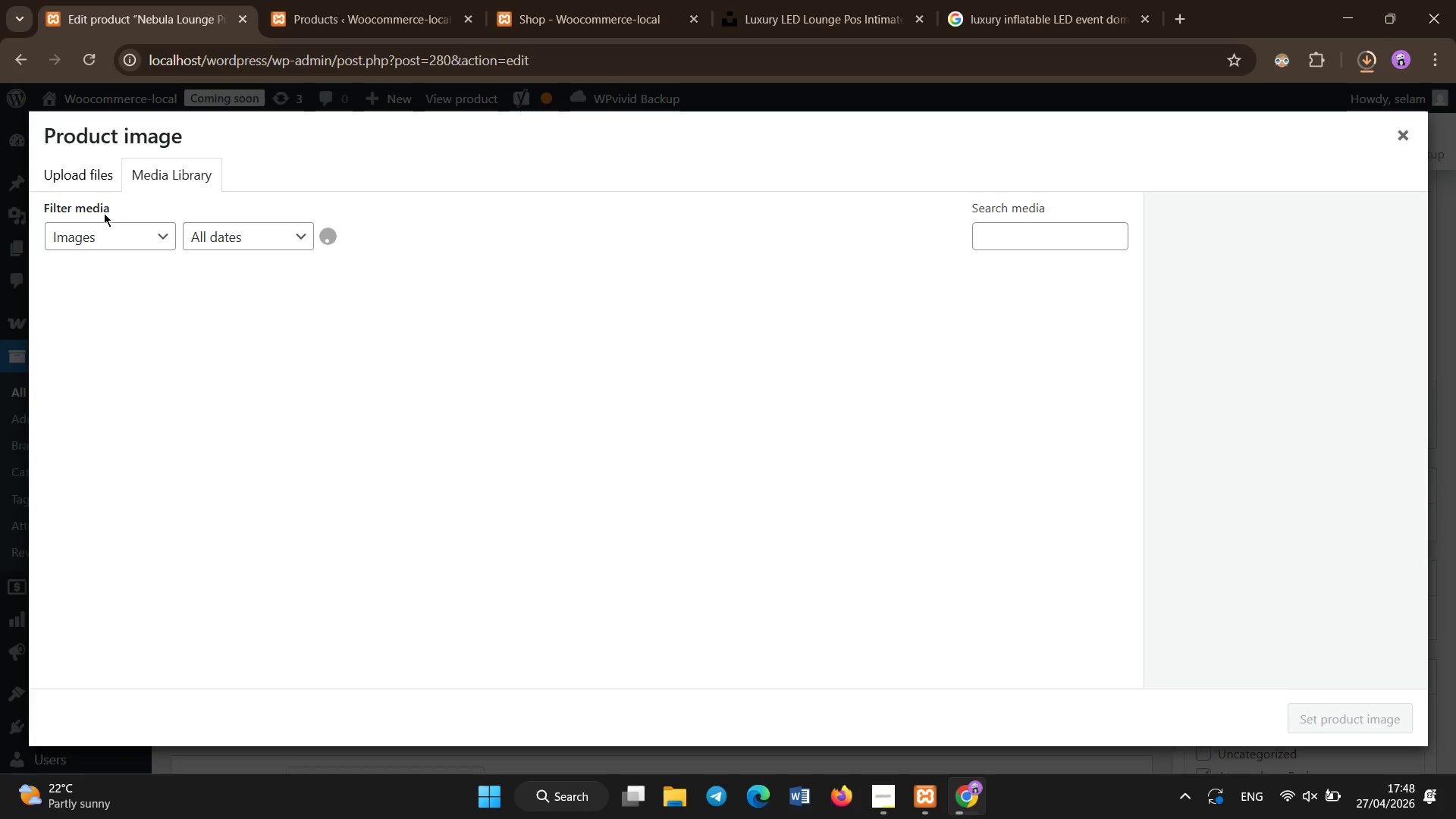 
left_click([77, 174])
 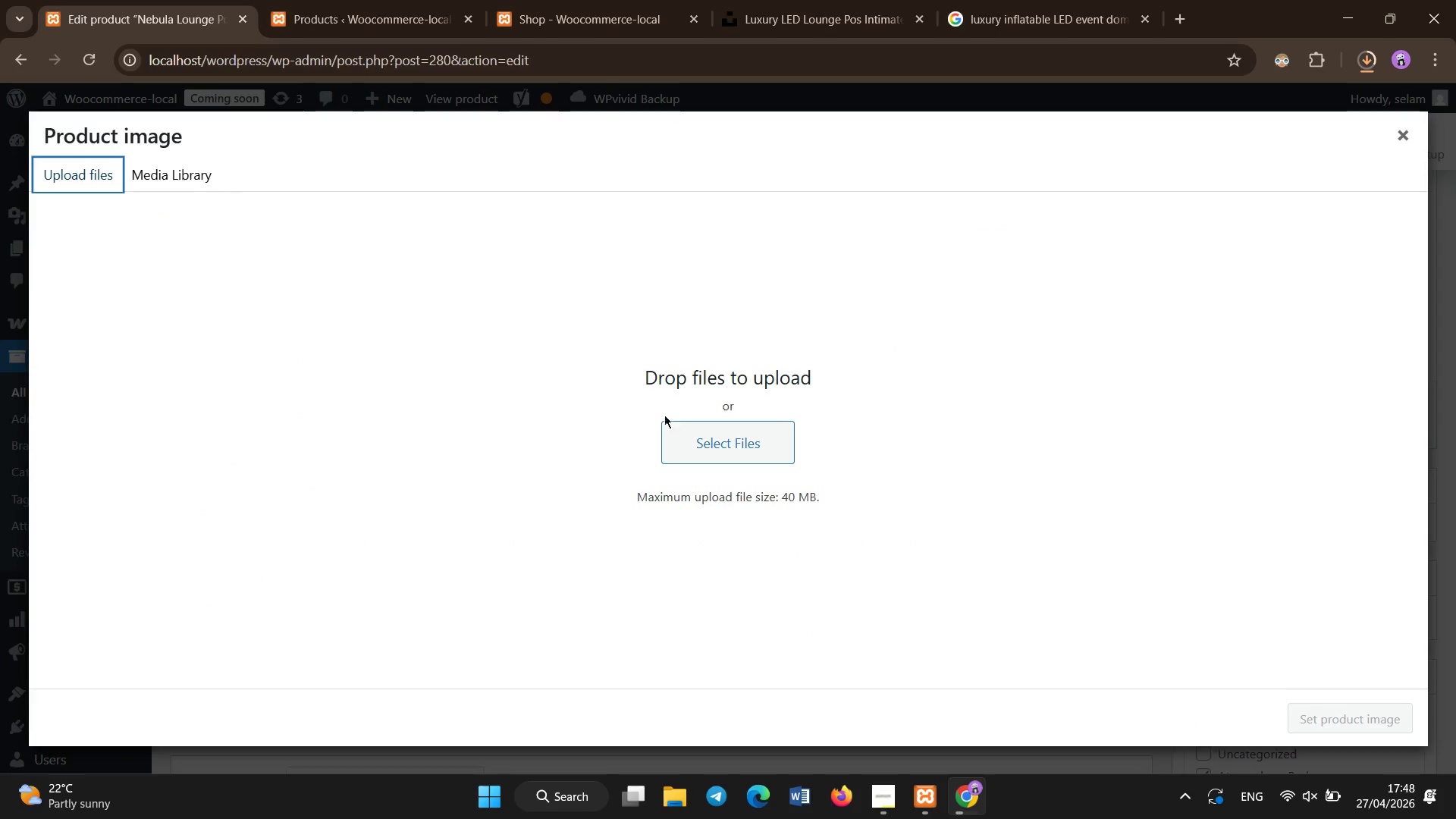 
left_click([680, 436])
 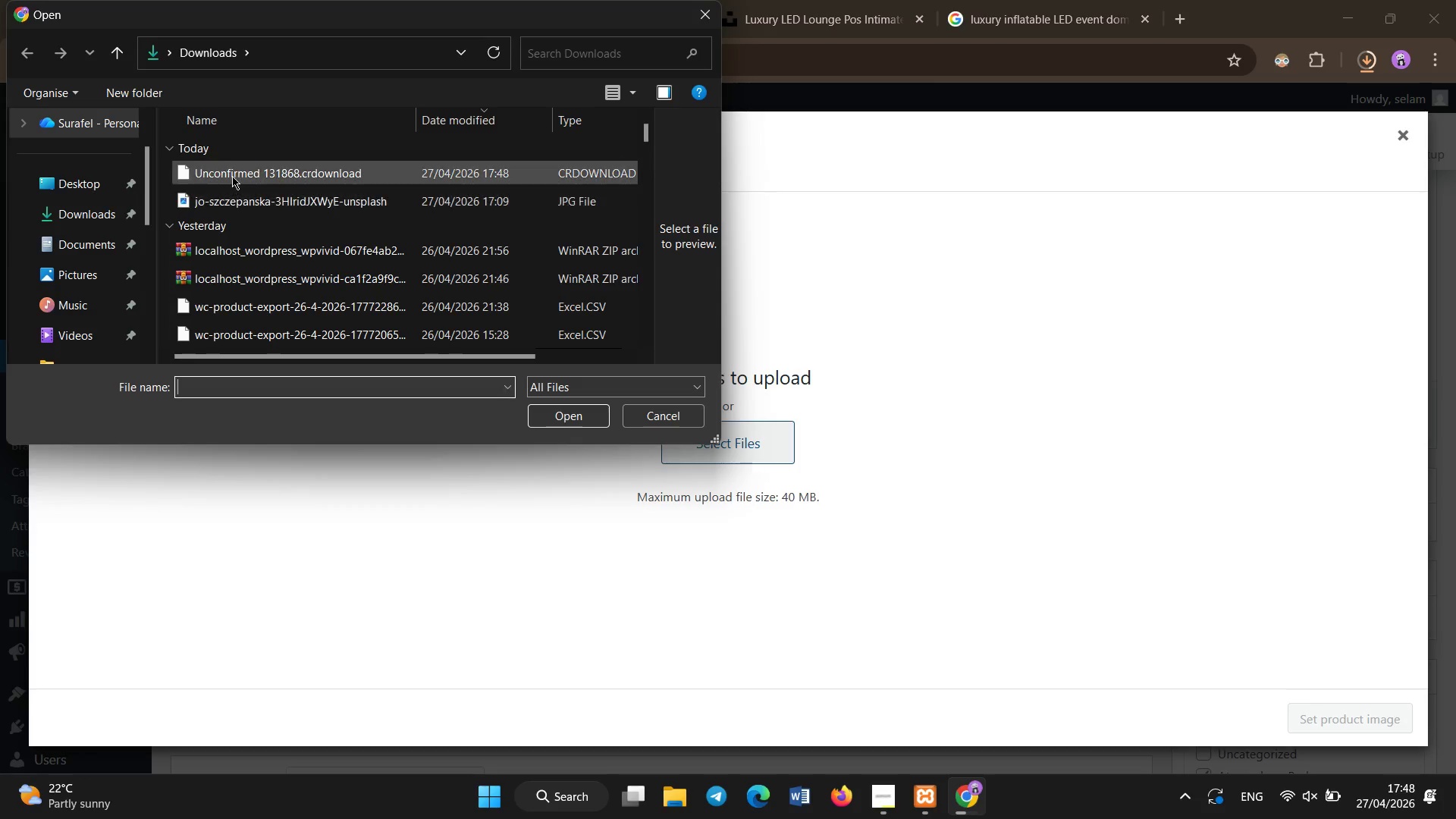 
left_click([93, 224])
 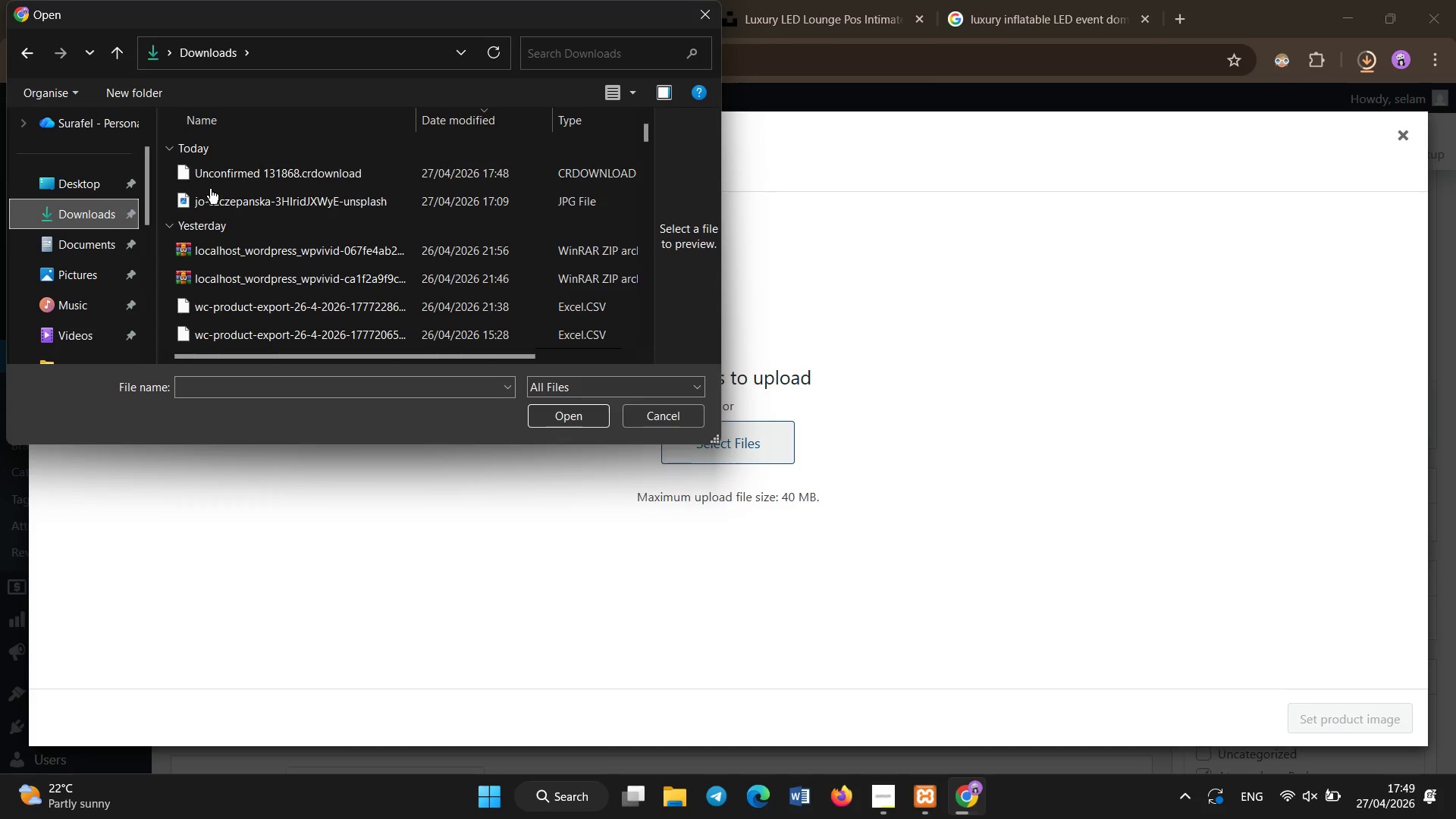 
mouse_move([222, 190])
 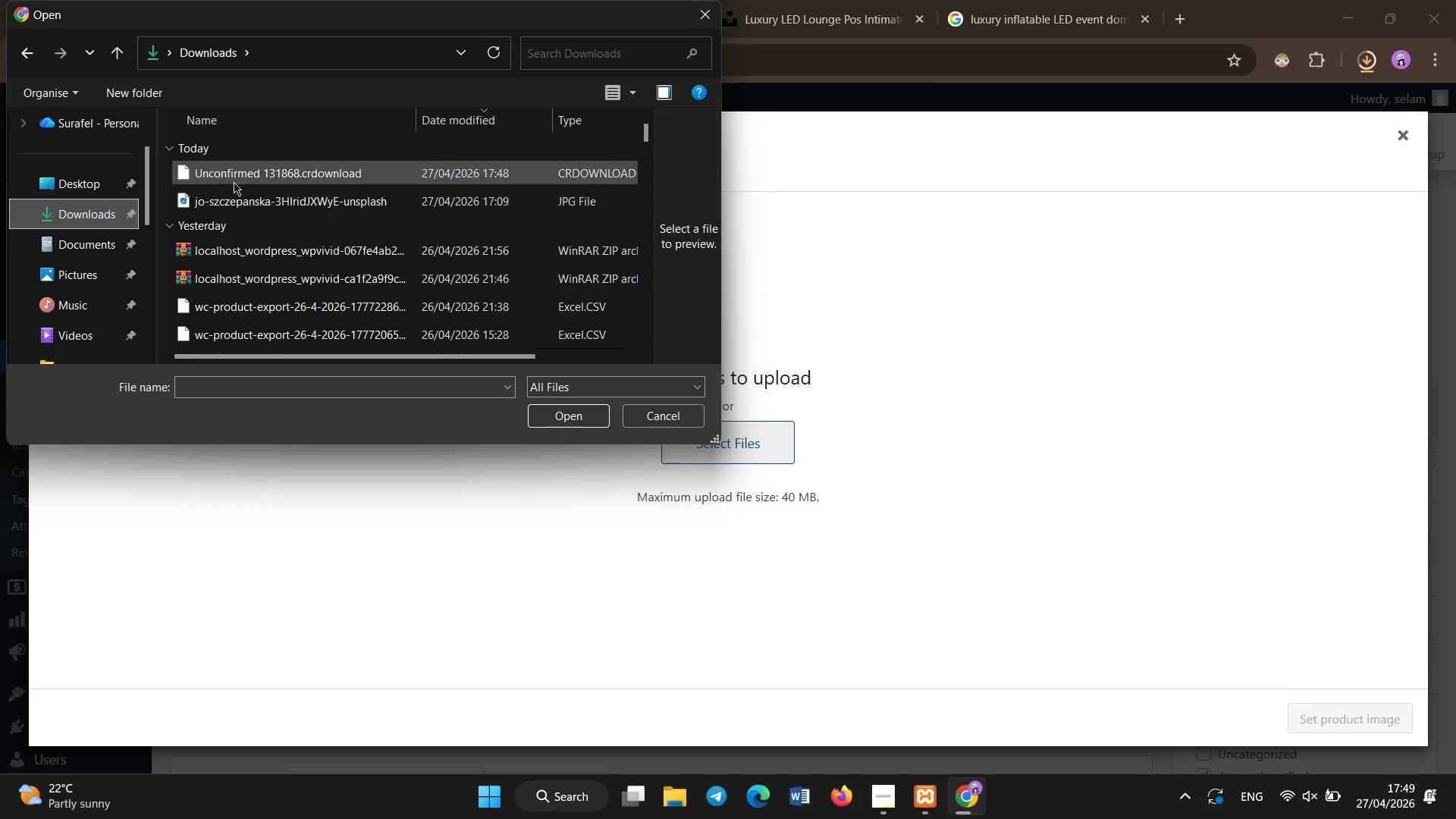 
mouse_move([262, 179])
 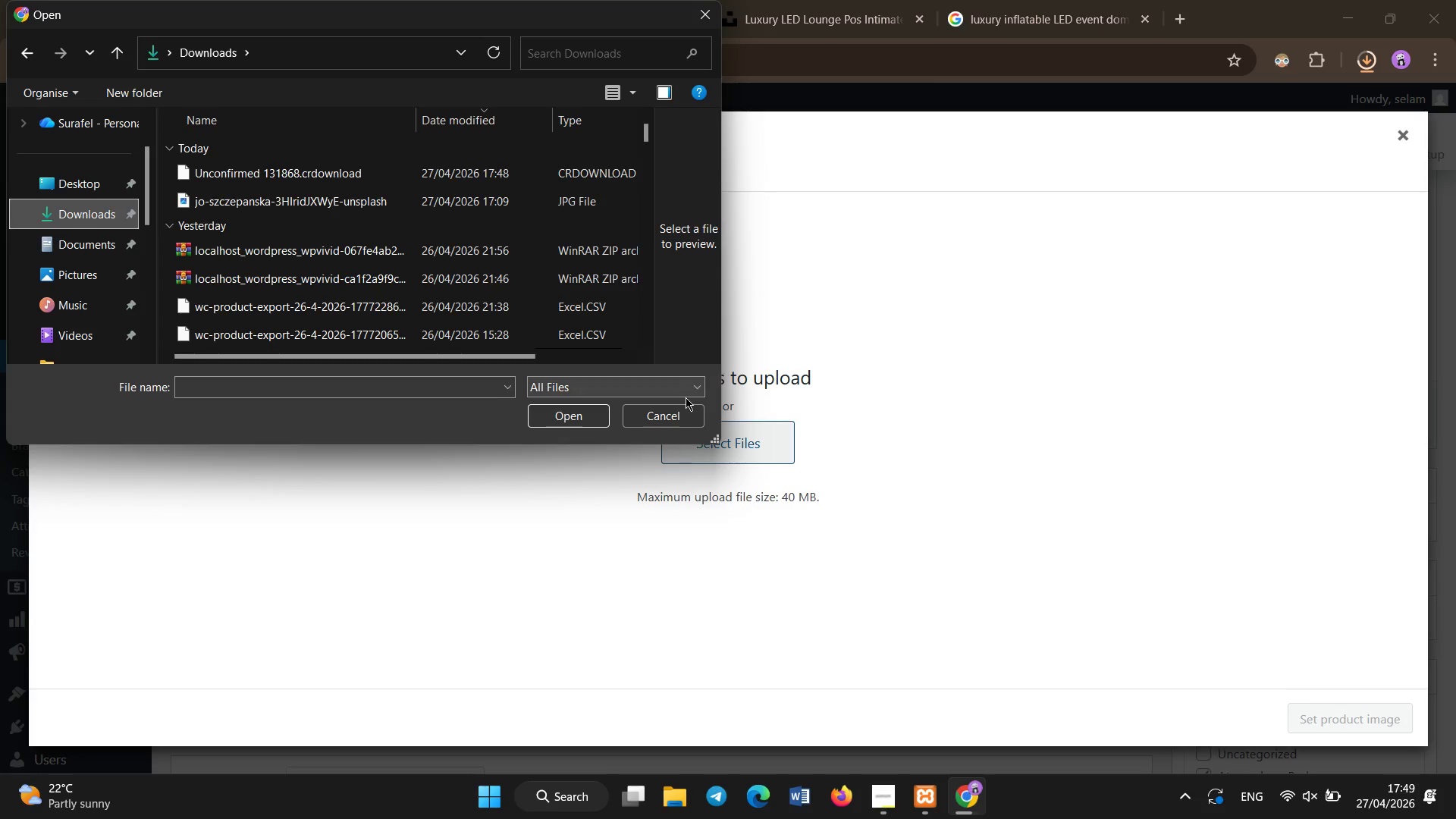 
left_click([686, 401])
 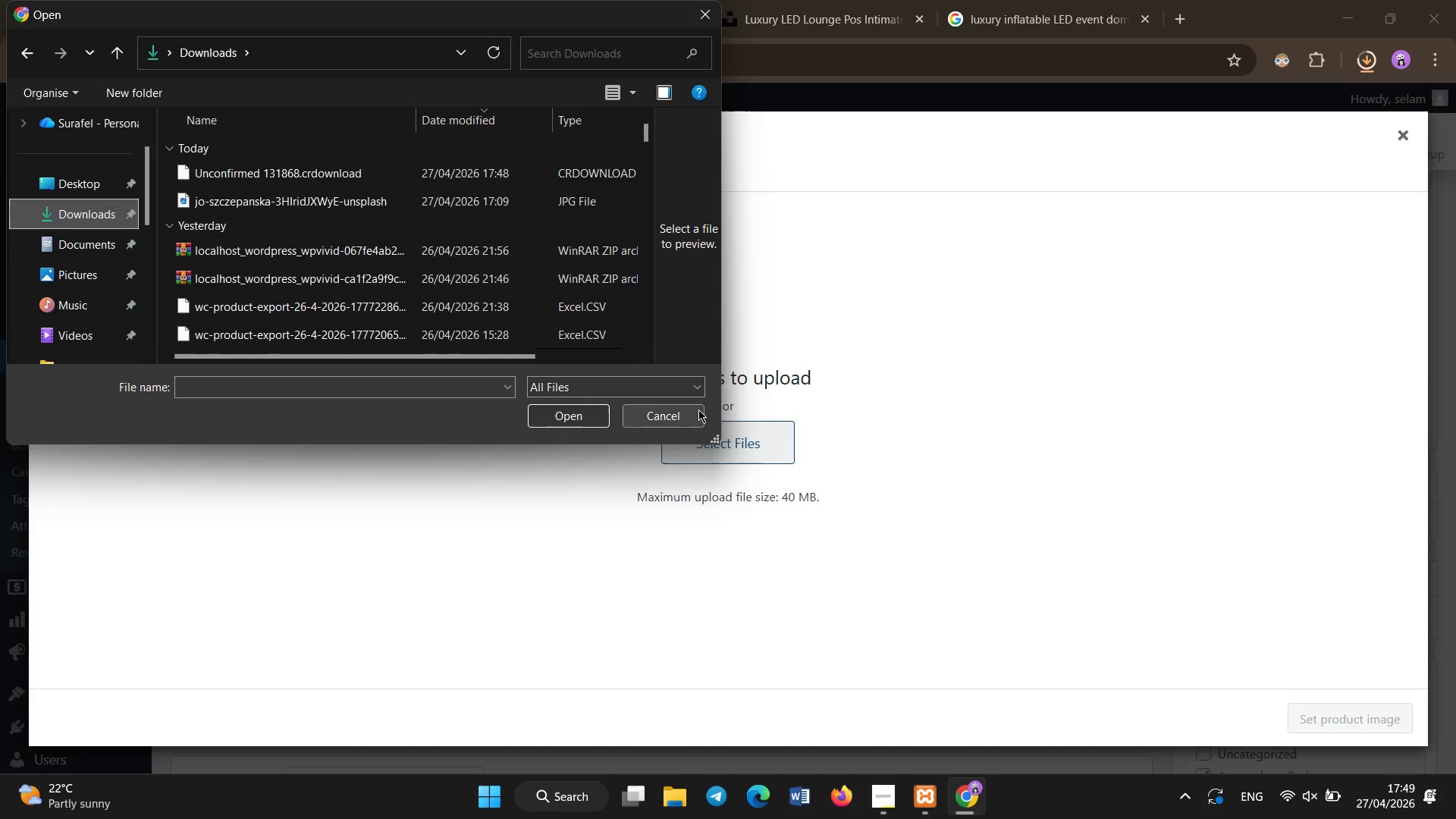 
left_click([677, 426])
 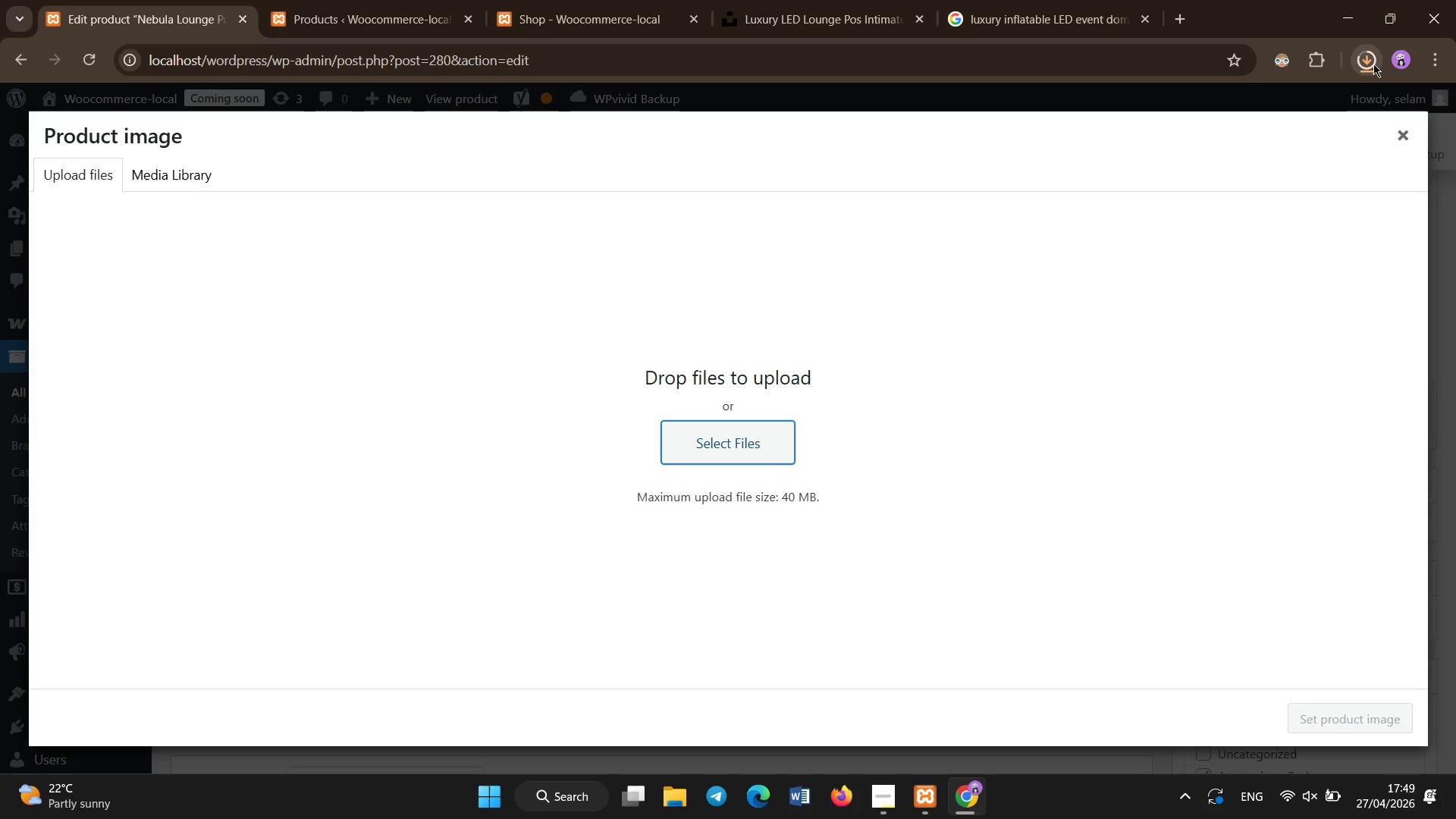 
left_click([1373, 64])
 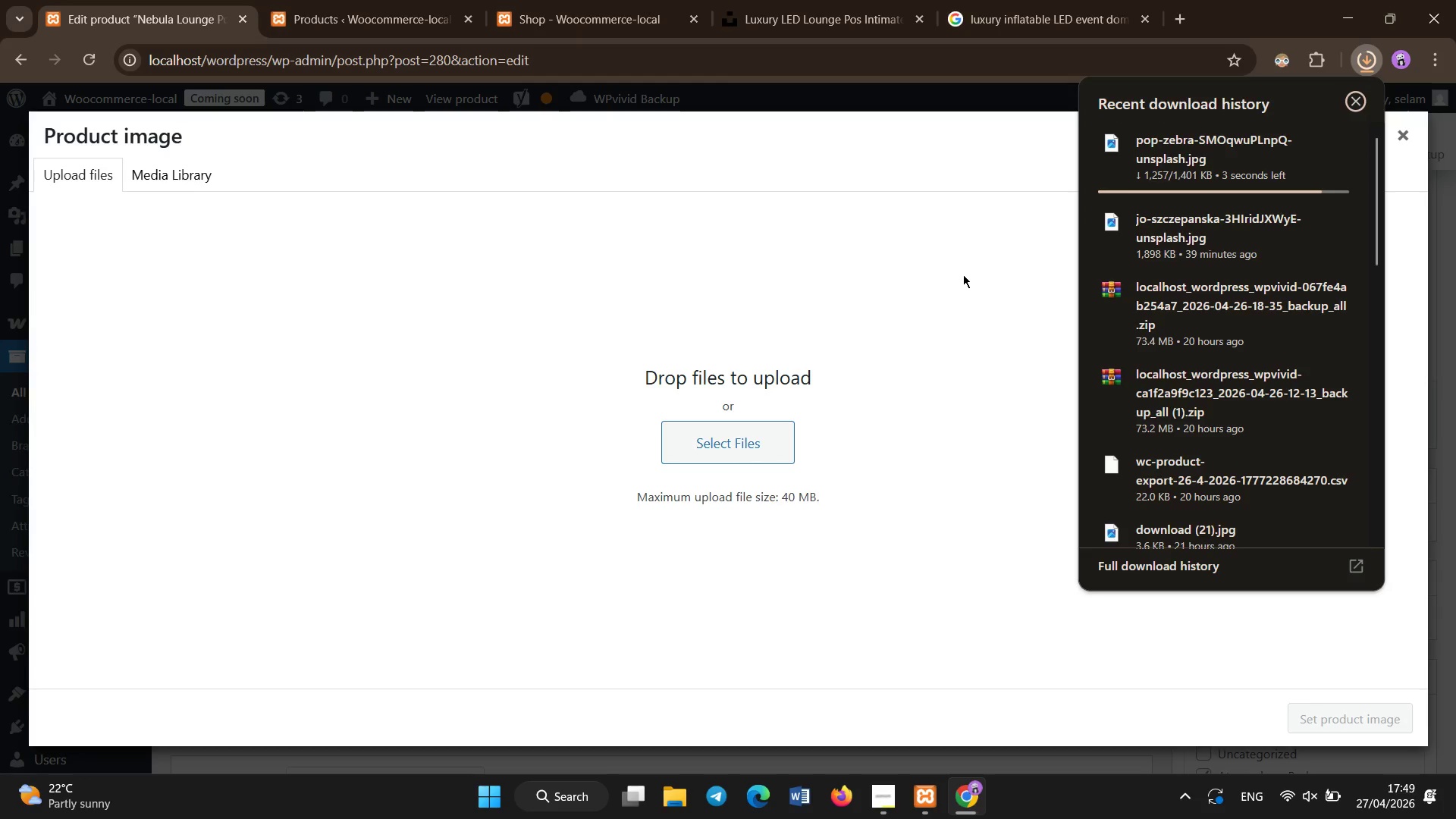 
left_click([963, 275])
 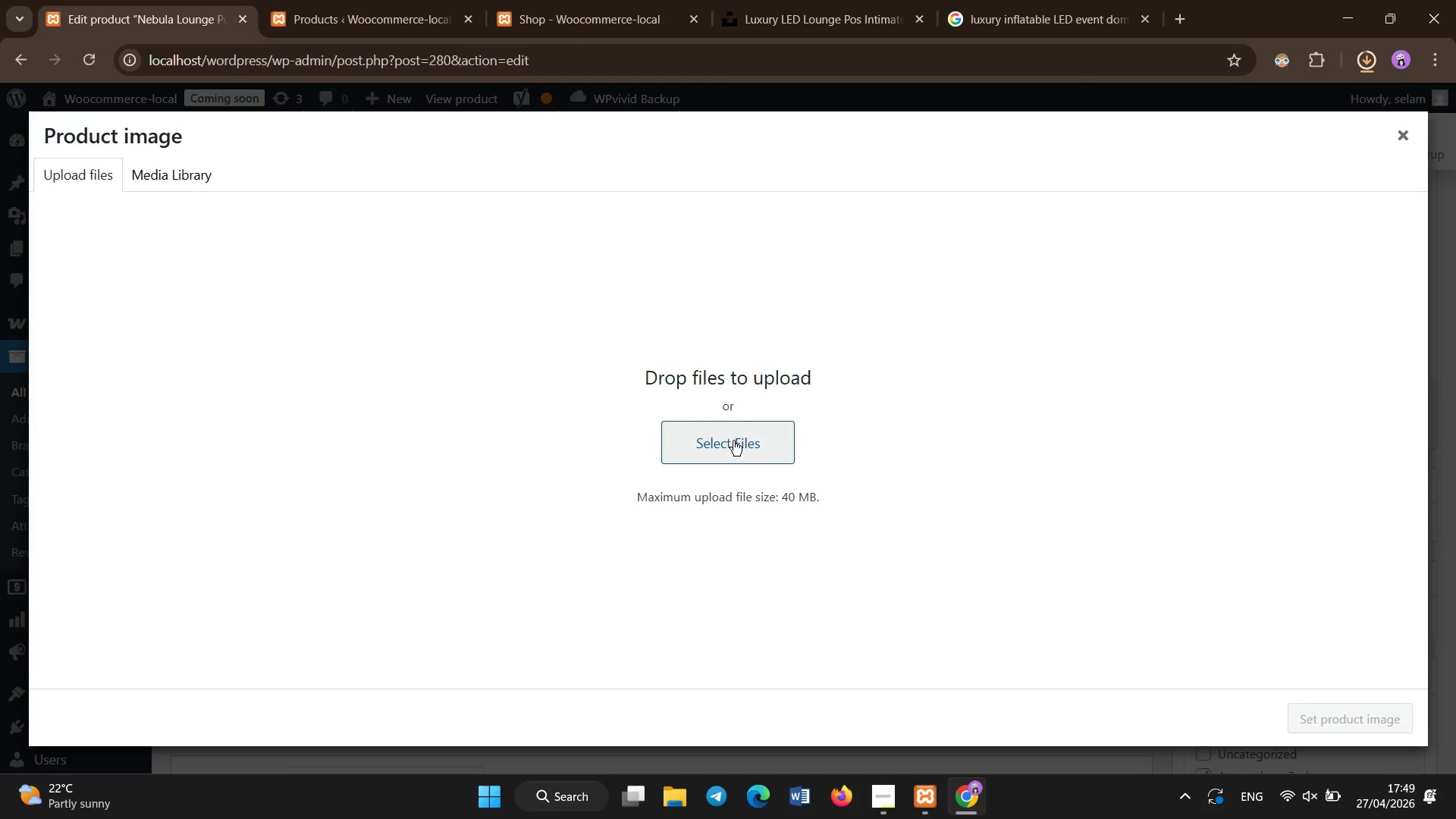 
left_click([732, 441])
 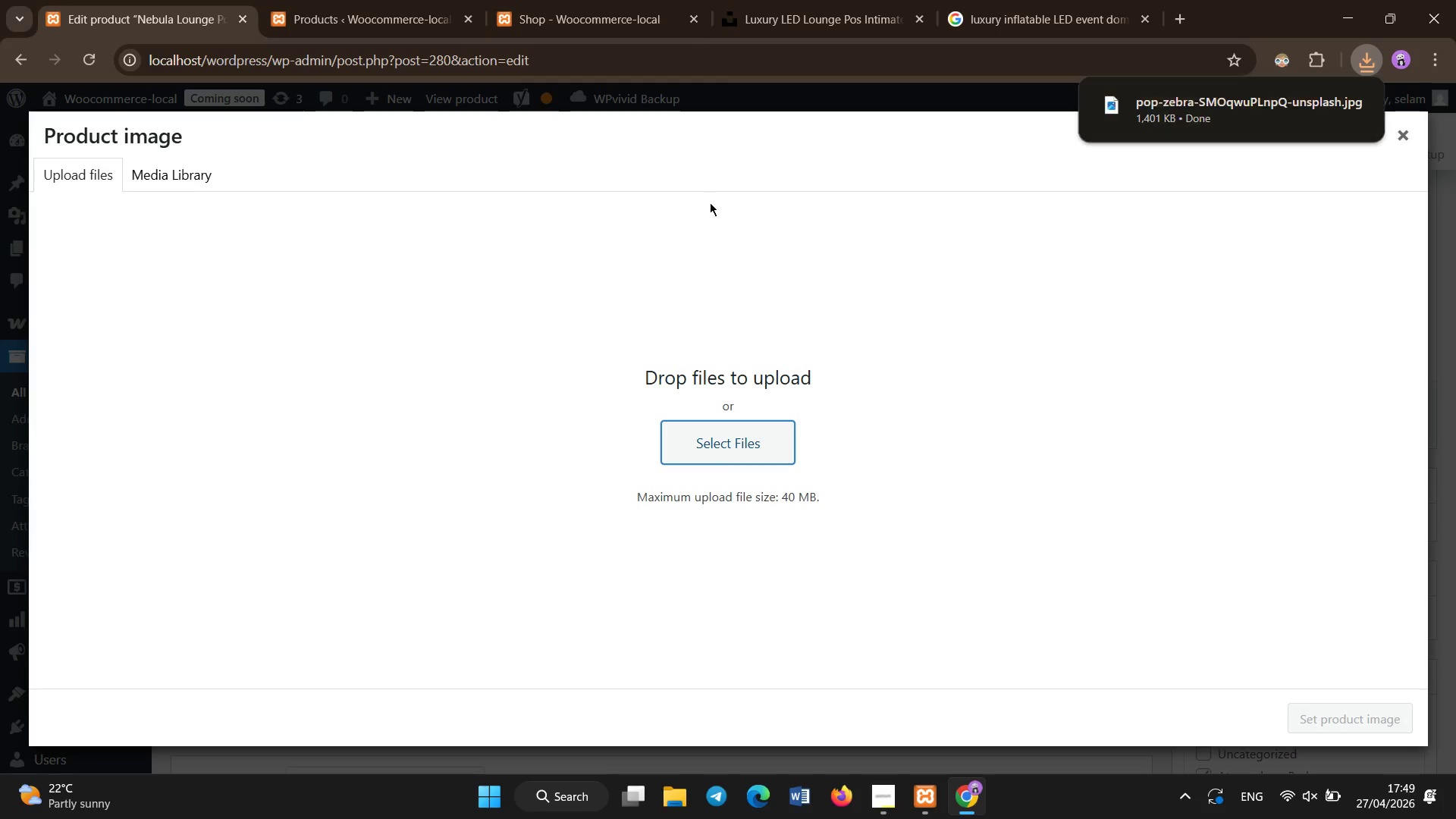 
left_click([709, 443])
 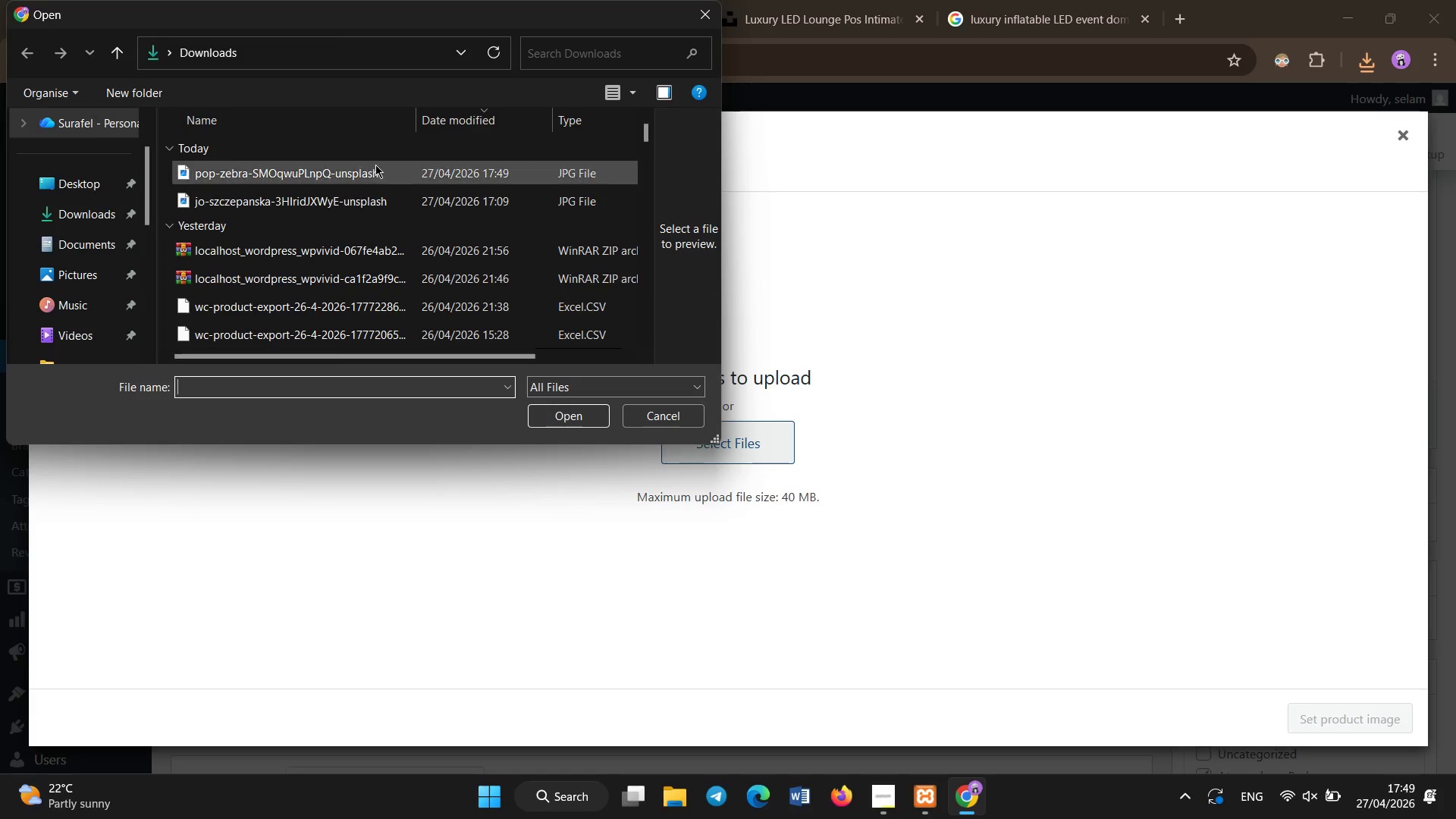 
left_click([356, 165])
 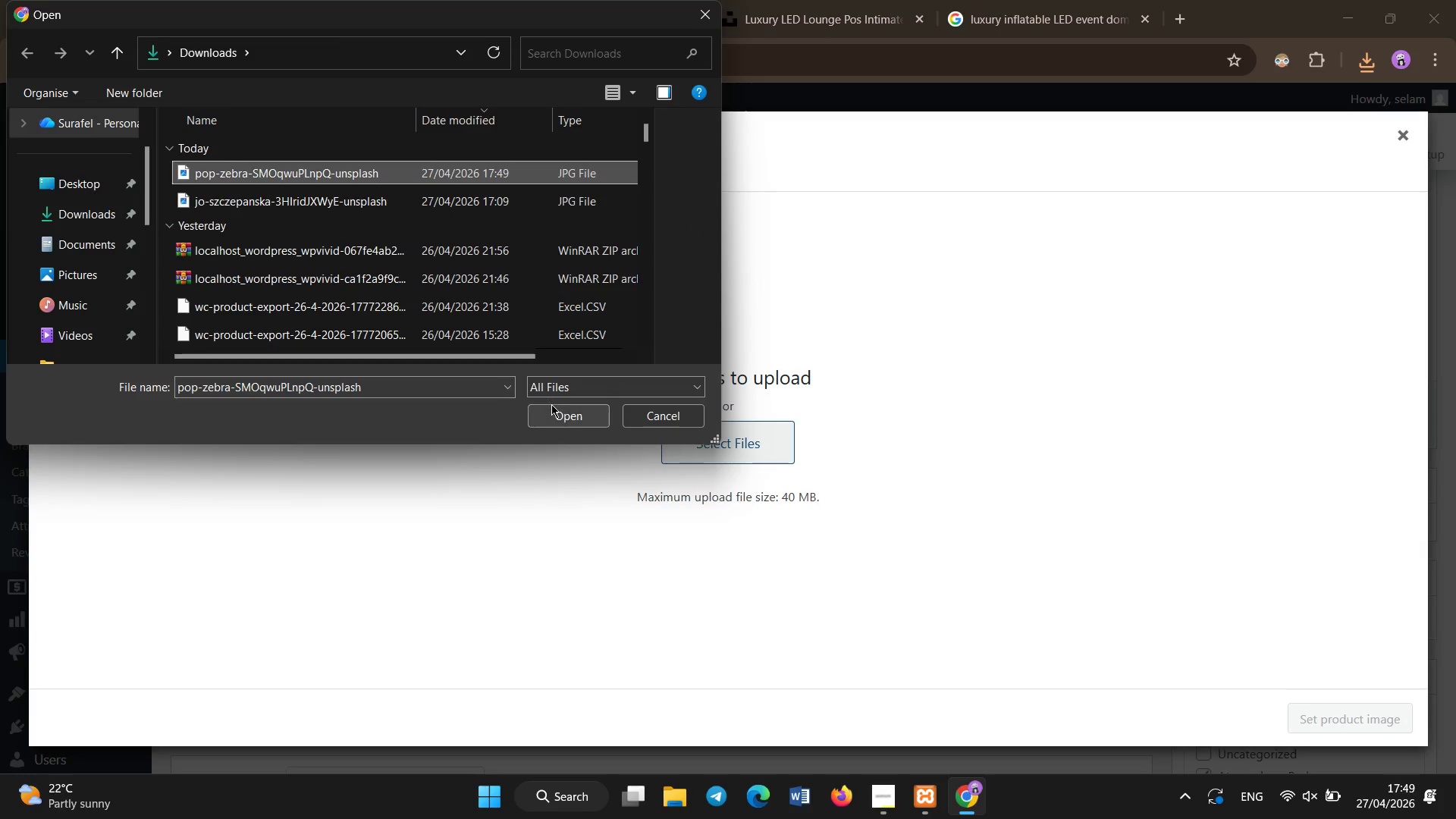 
left_click([551, 404])
 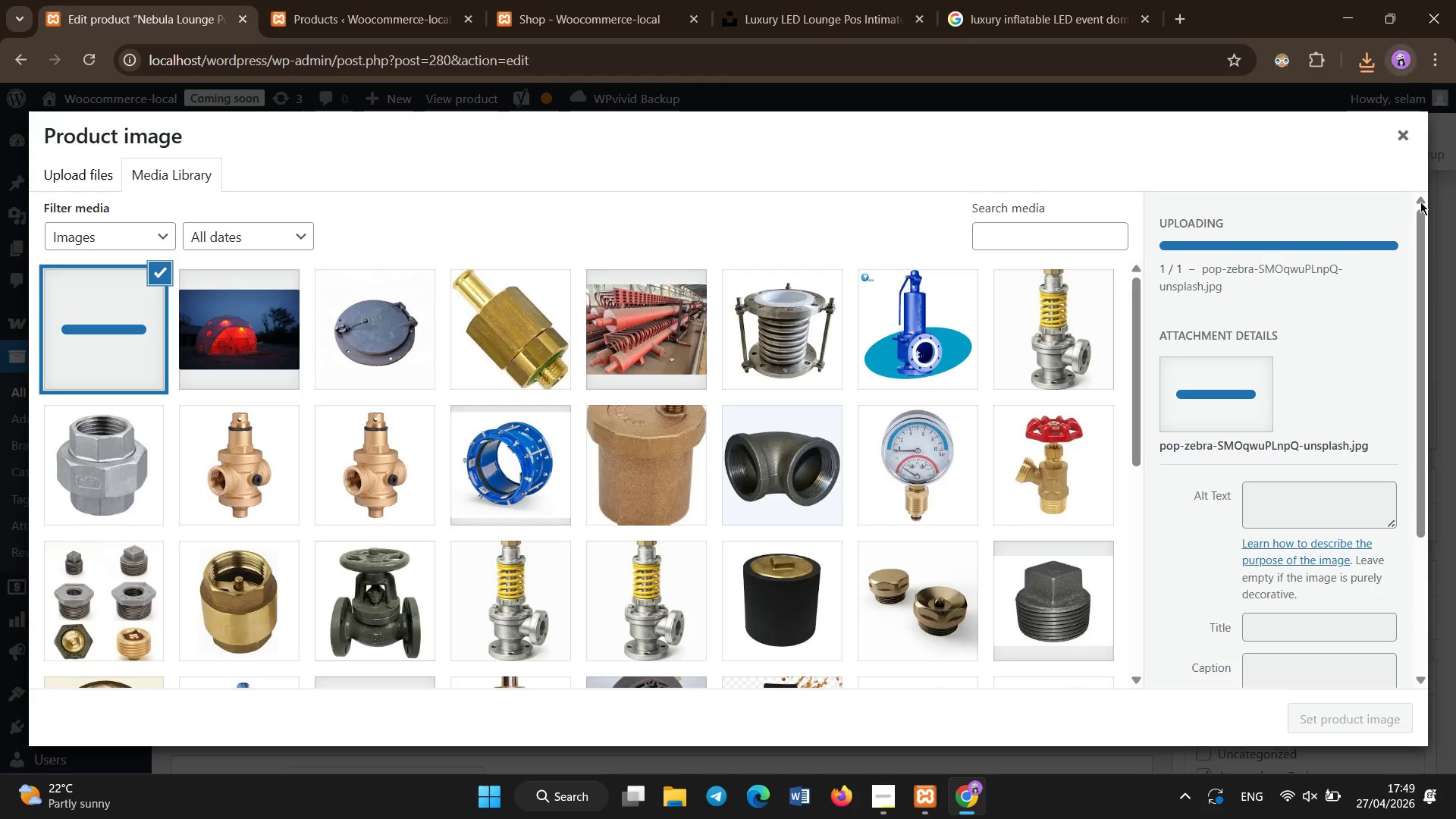 
left_click([1322, 502])
 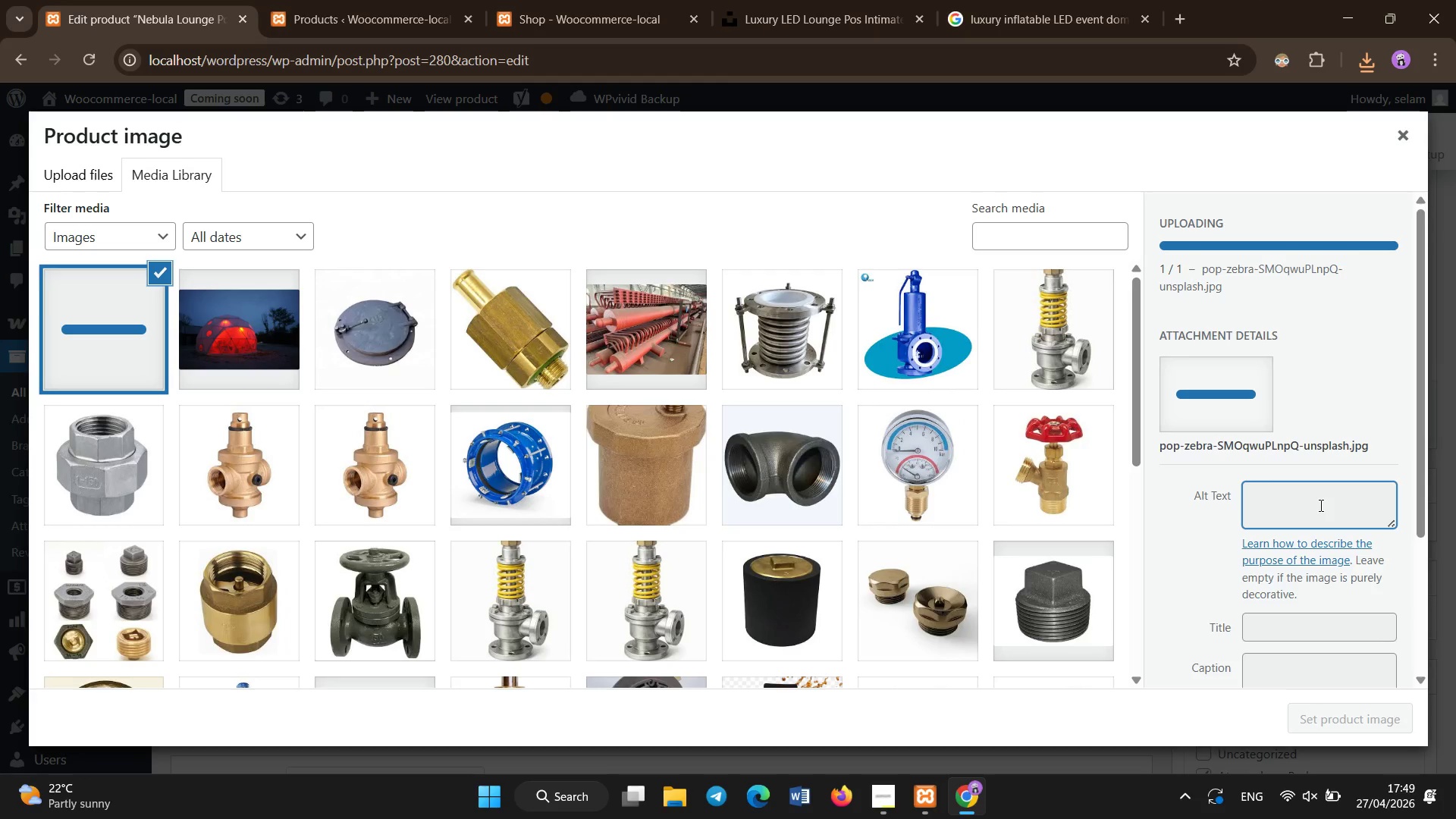 
left_click([1316, 497])
 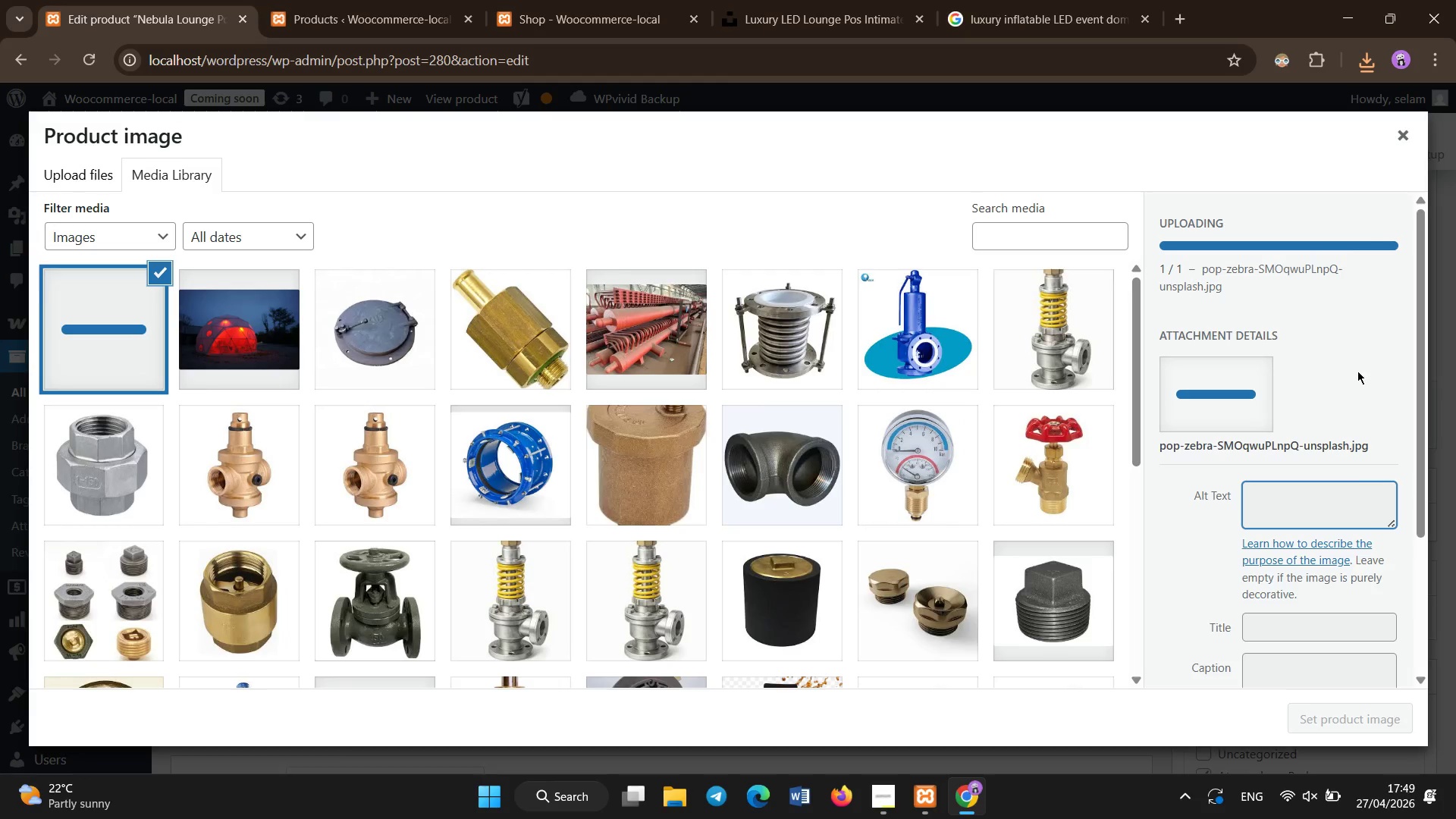 
left_click([1357, 379])
 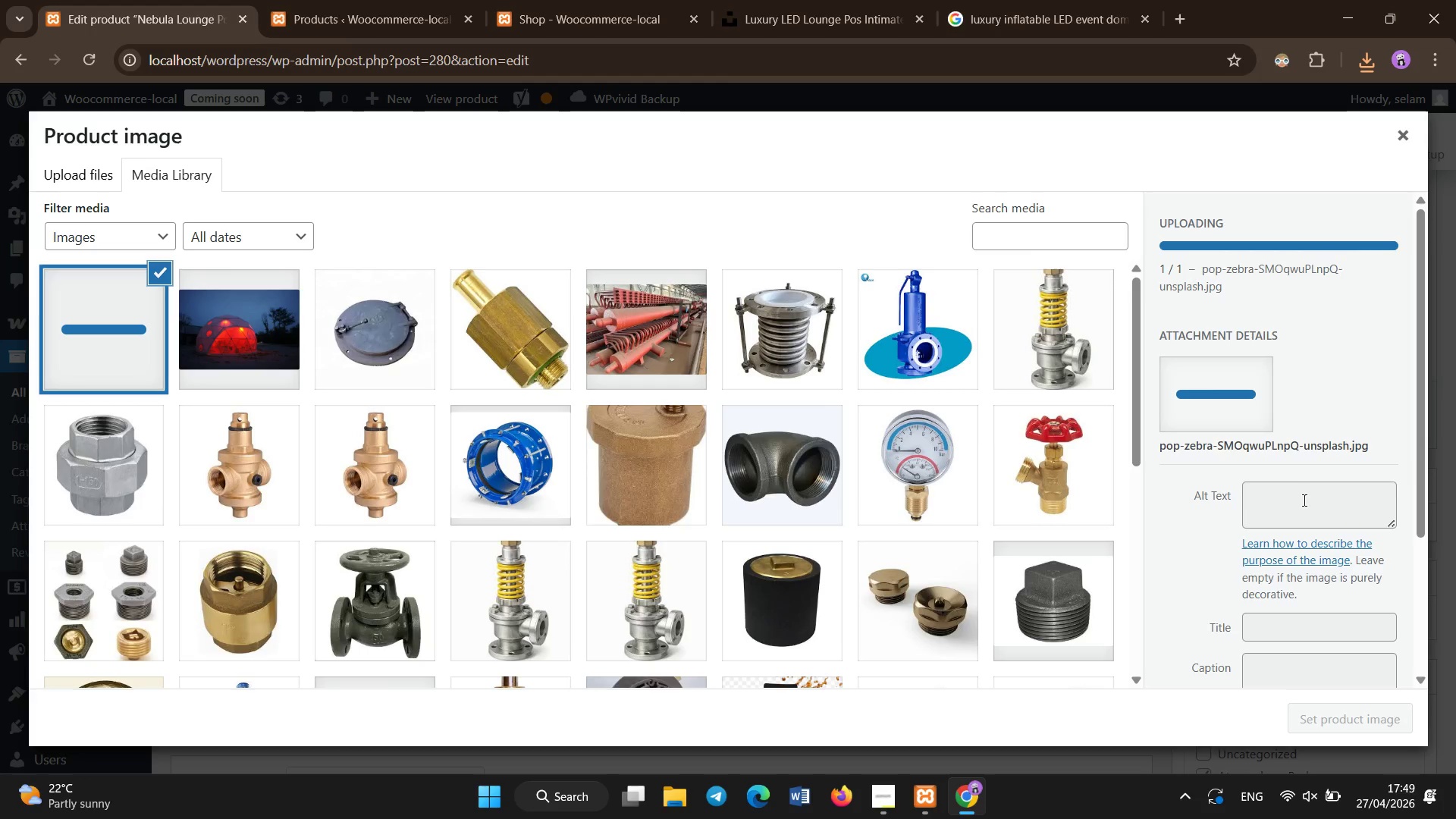 
left_click([1304, 500])
 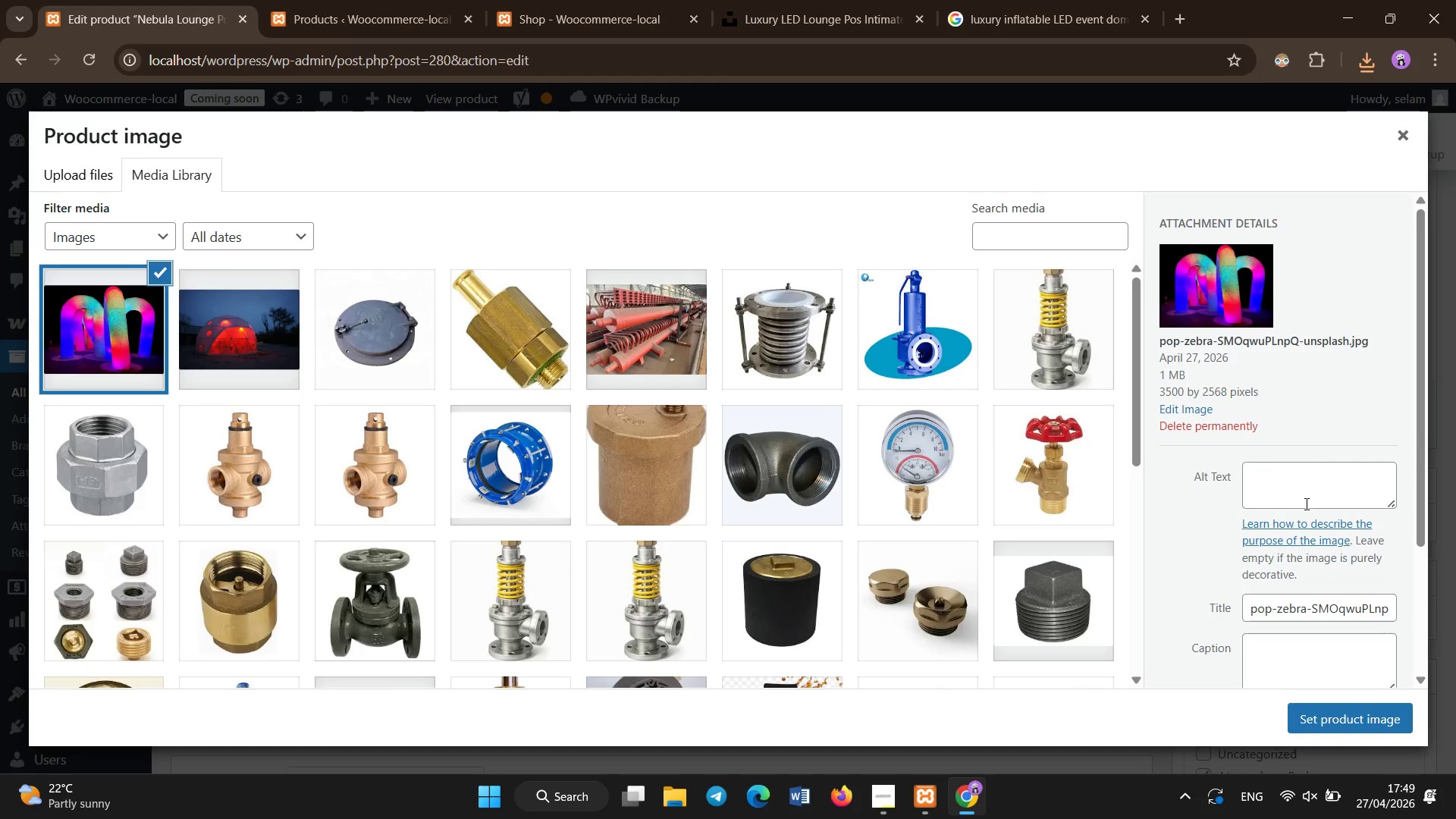 
left_click([1309, 478])
 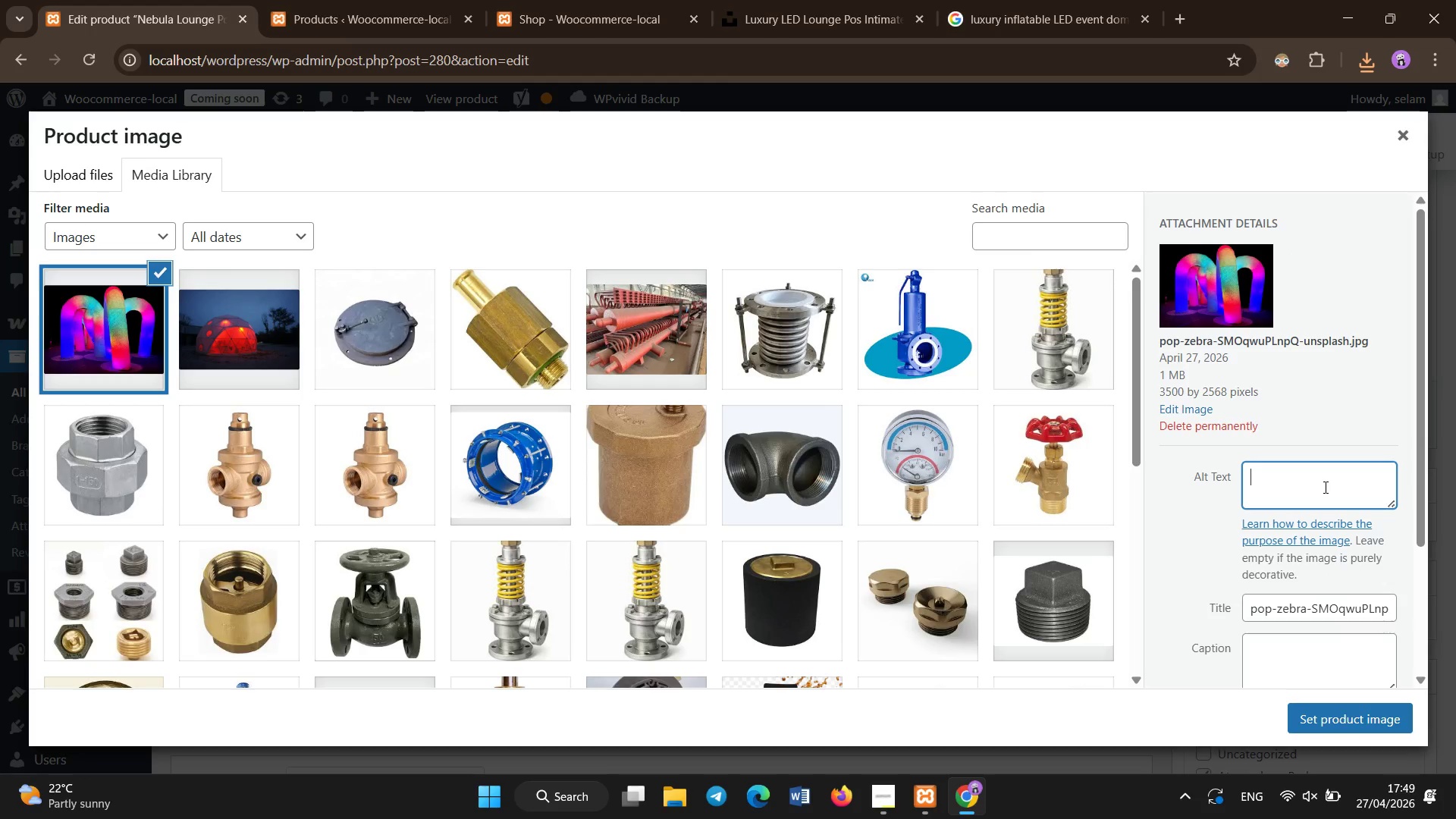 
type(L)
key(Backspace)
type(luxury LED lounge pod VIP event rental intimate seating atmosphere)
 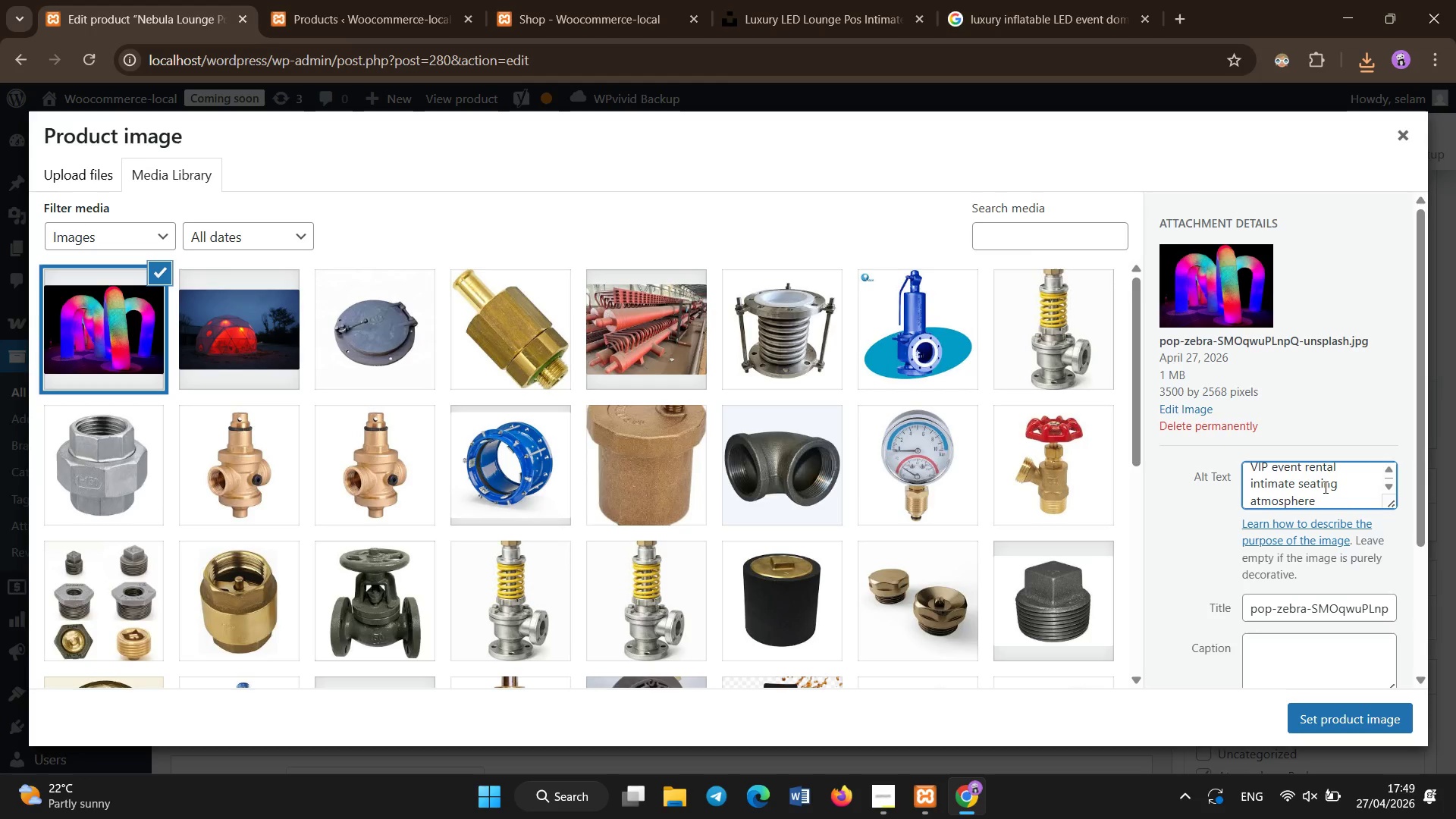 
scroll: coordinate [1045, 610], scroll_direction: down, amount: 4.0
 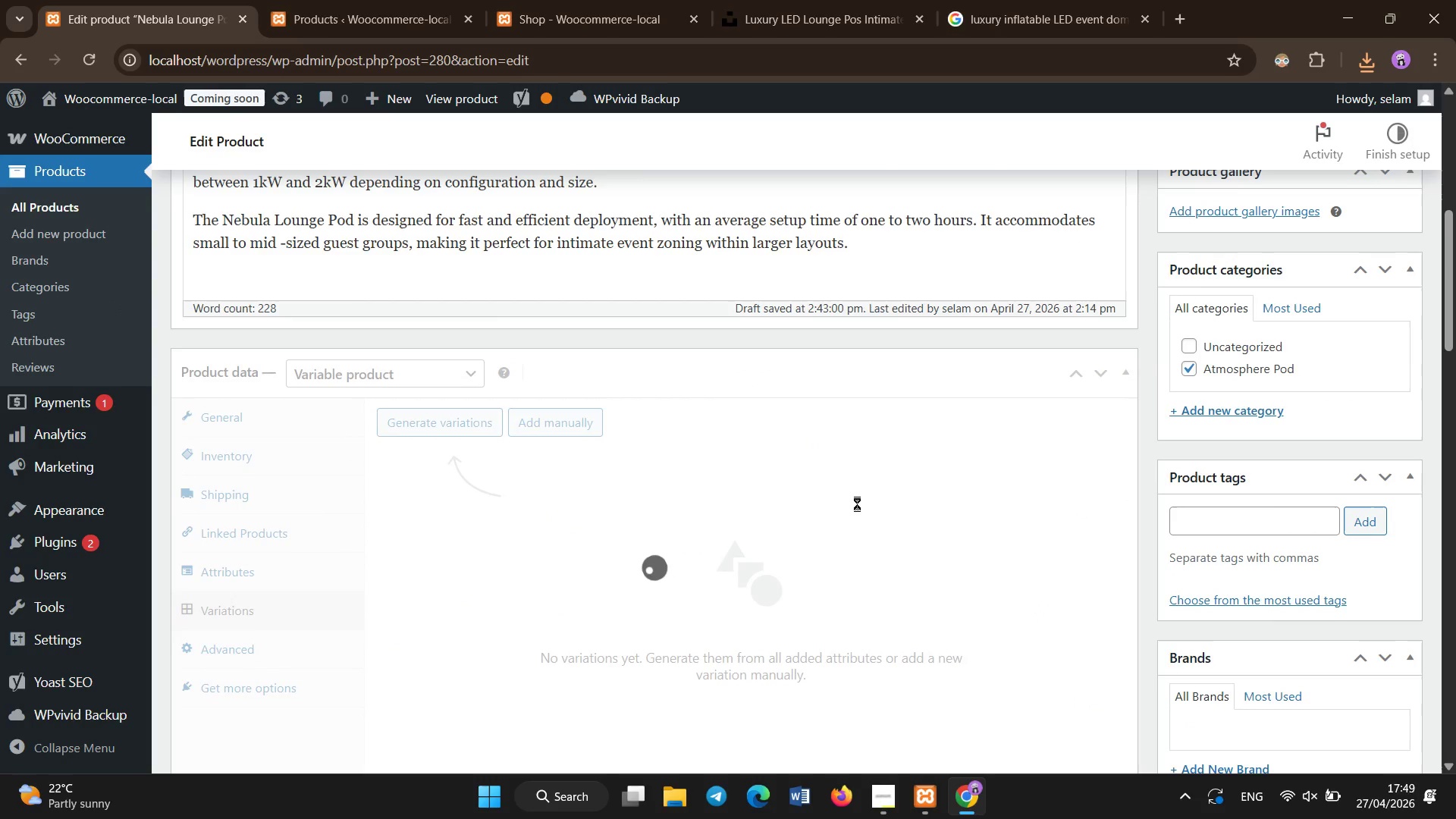 
left_click([857, 442])
 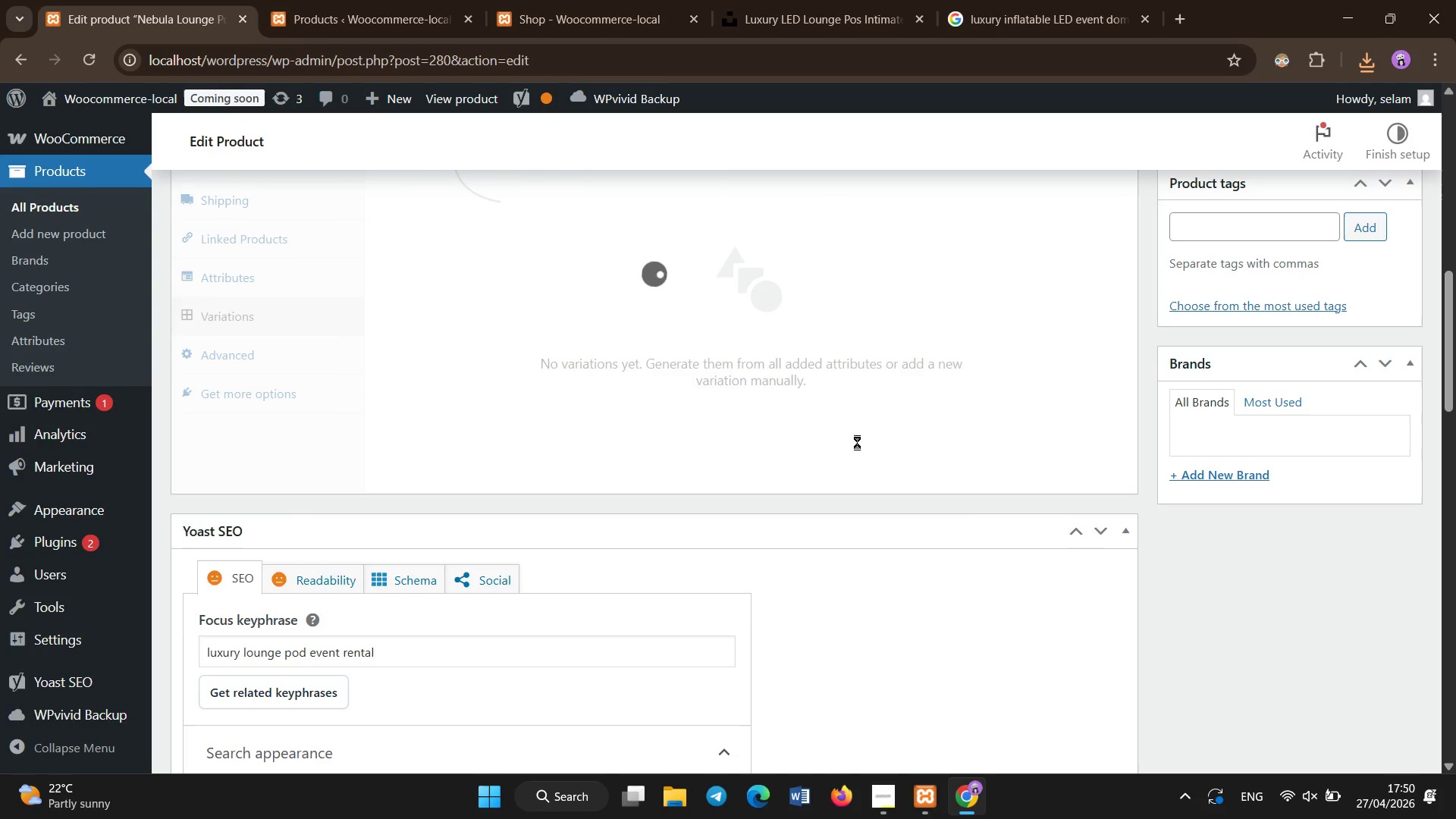 
scroll: coordinate [856, 433], scroll_direction: down, amount: 19.0
 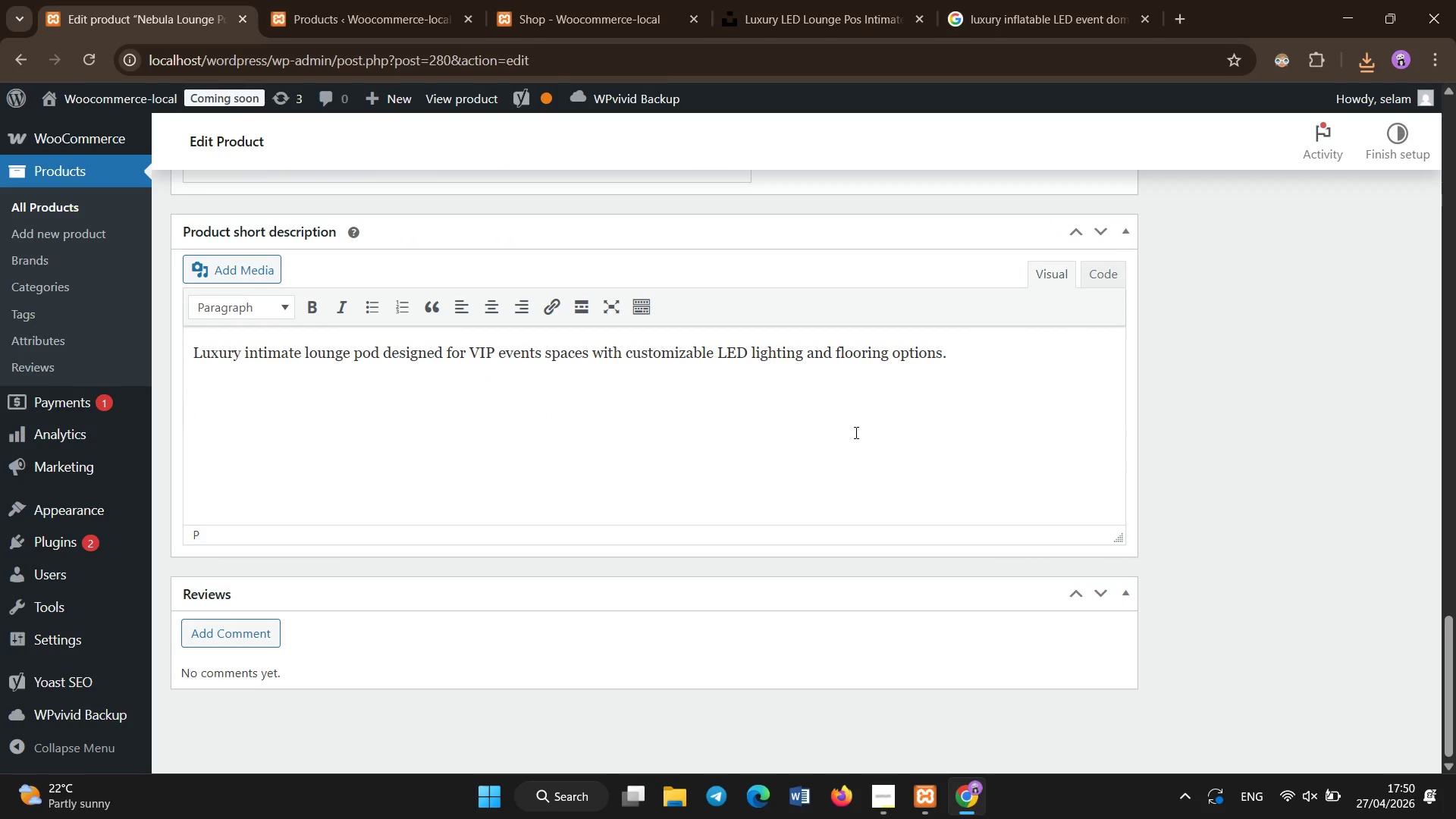 
scroll: coordinate [856, 433], scroll_direction: up, amount: 2.0
 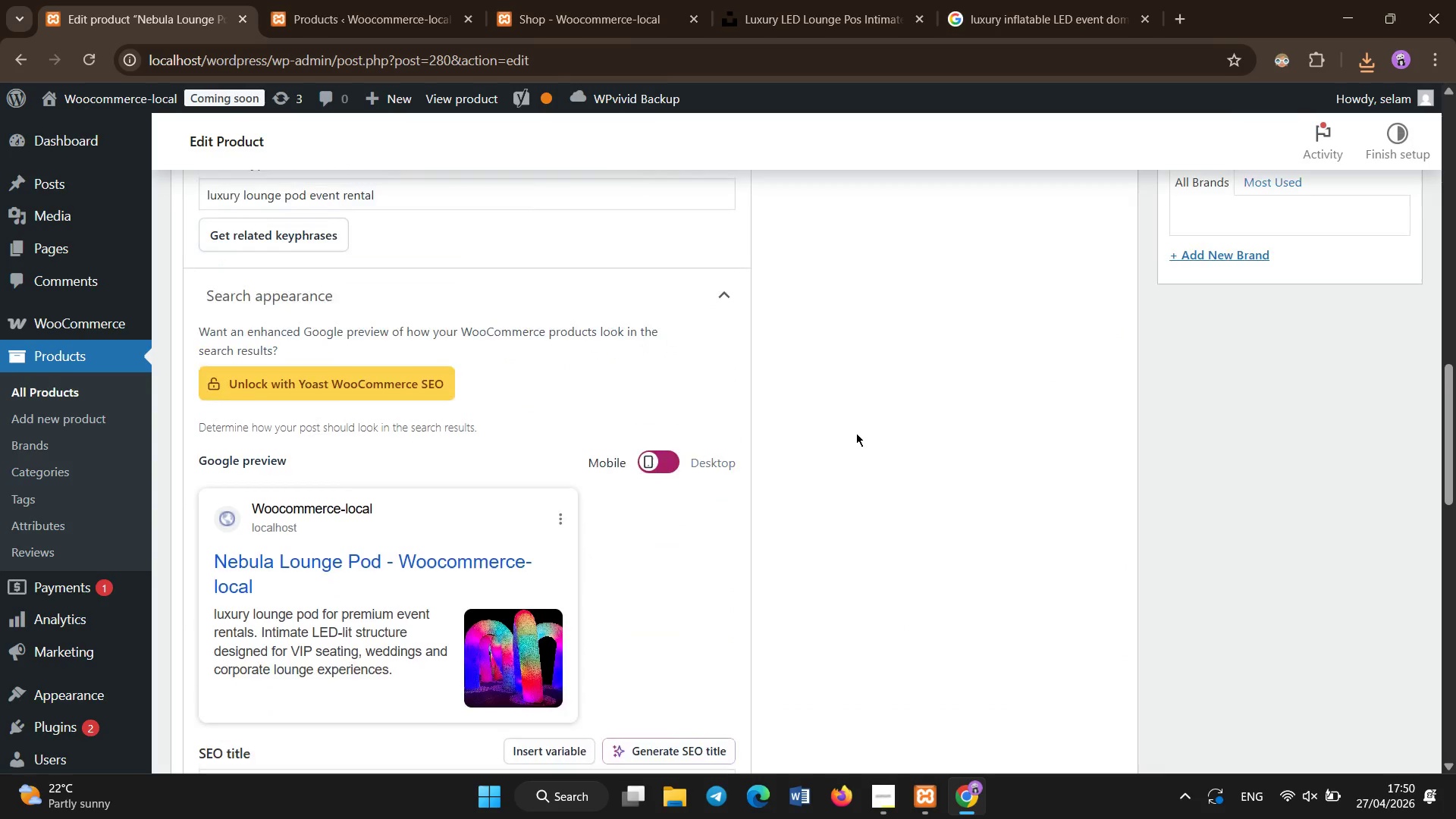 
left_click([853, 325])
 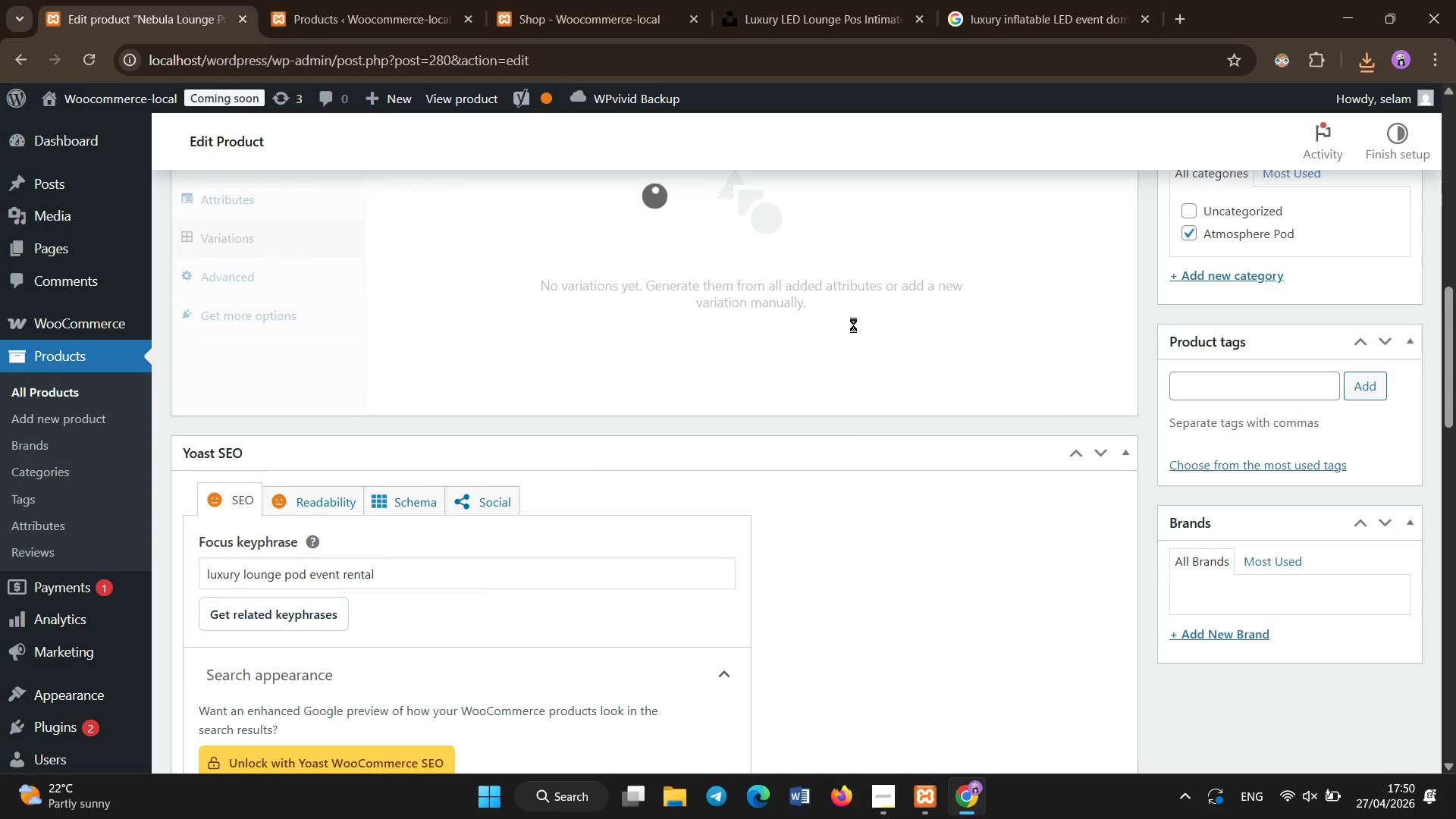 
scroll: coordinate [935, 437], scroll_direction: up, amount: 9.0
 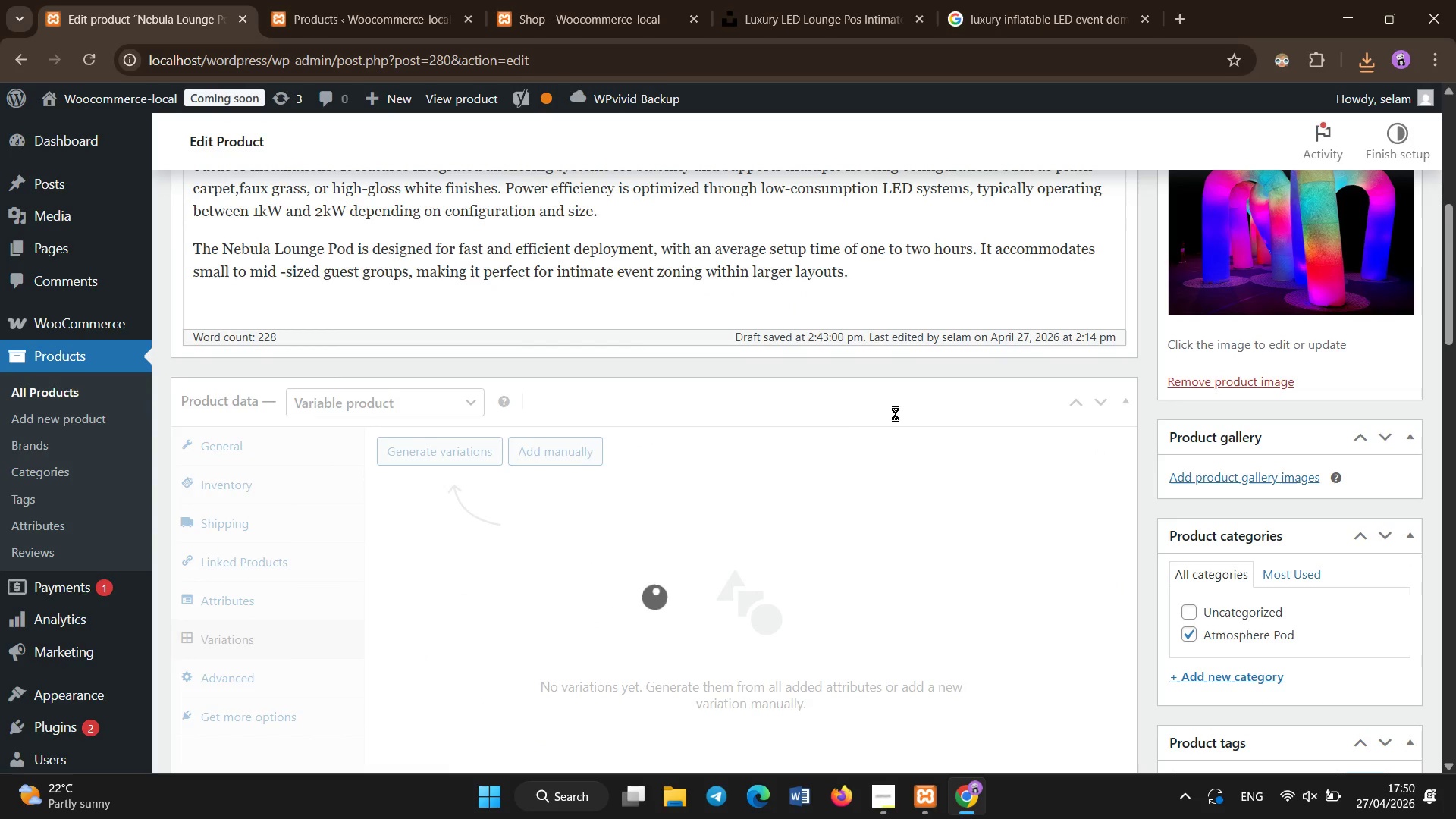 
left_click([863, 439])
 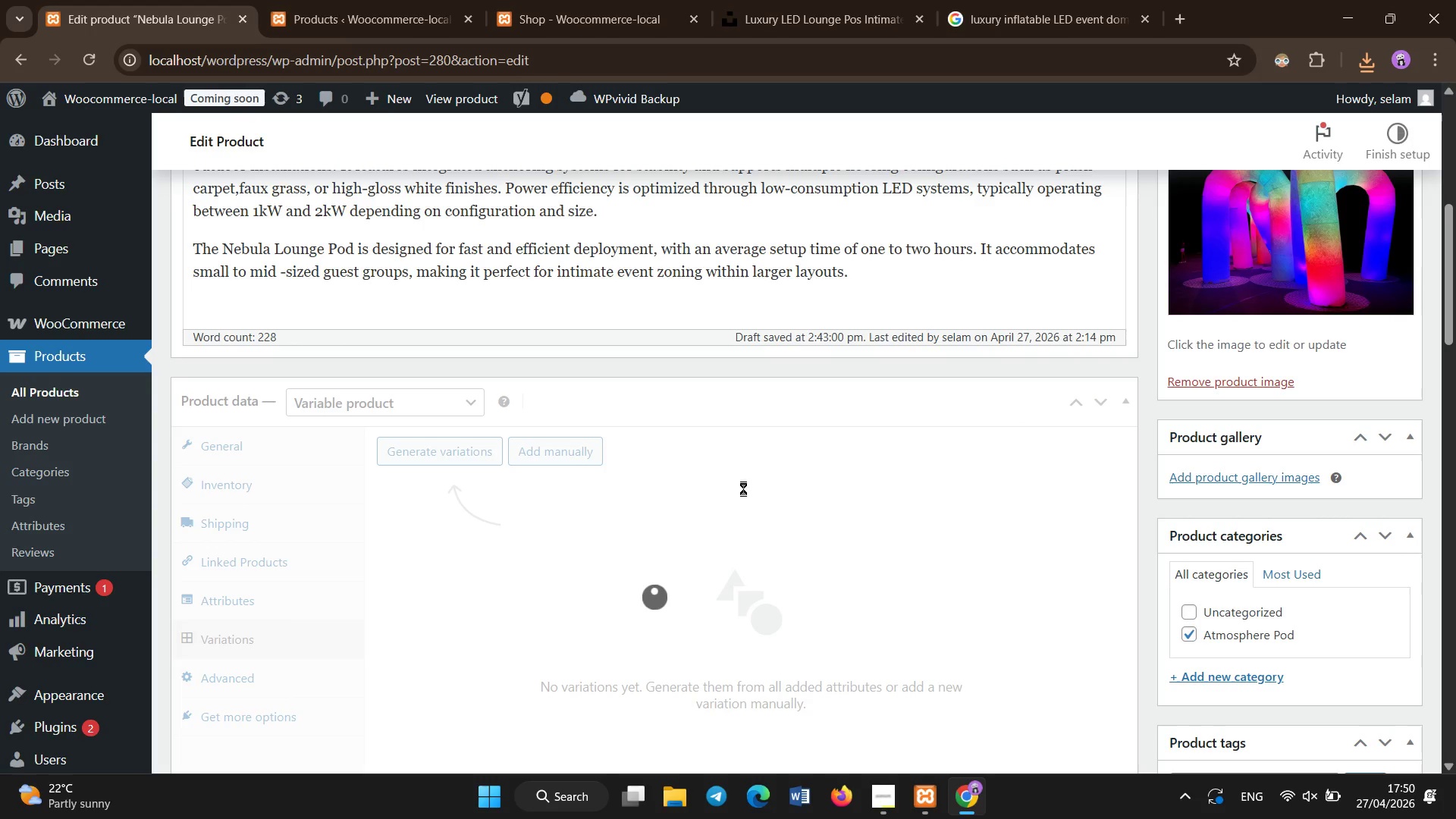 
scroll: coordinate [1245, 429], scroll_direction: up, amount: 6.0
 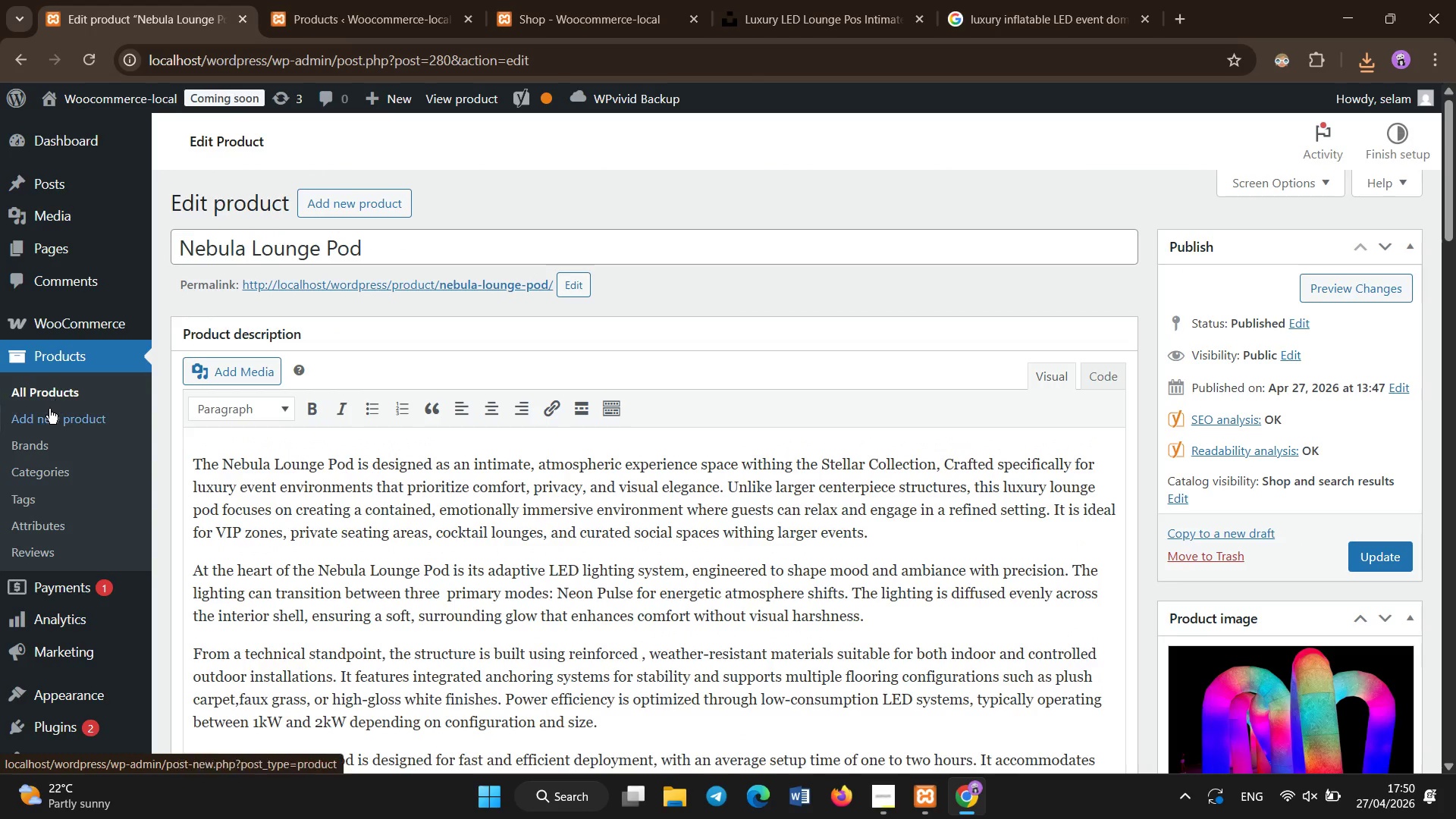 
wait(5.02)
 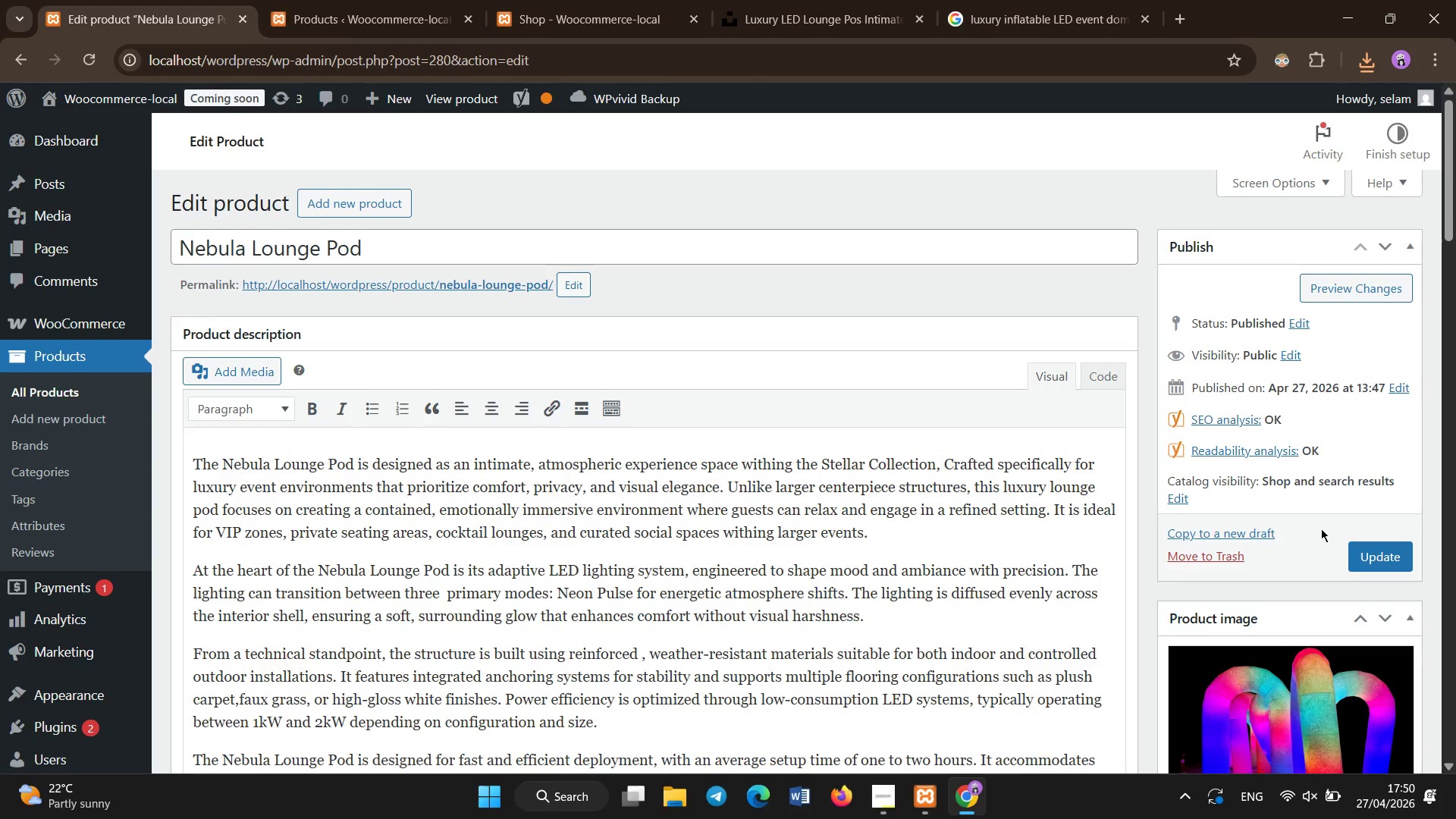 
right_click([64, 356])
 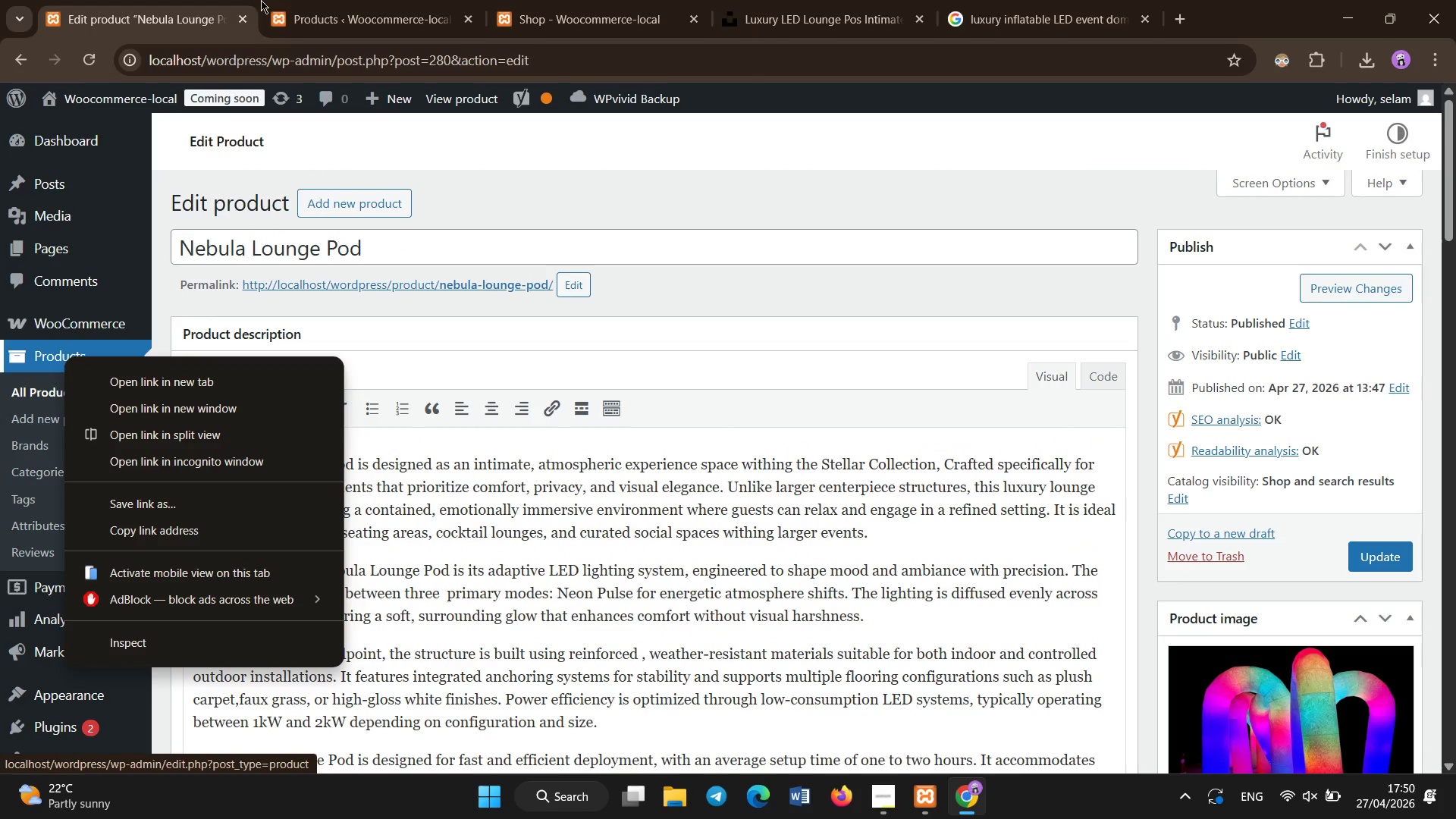 
left_click([311, 0])
 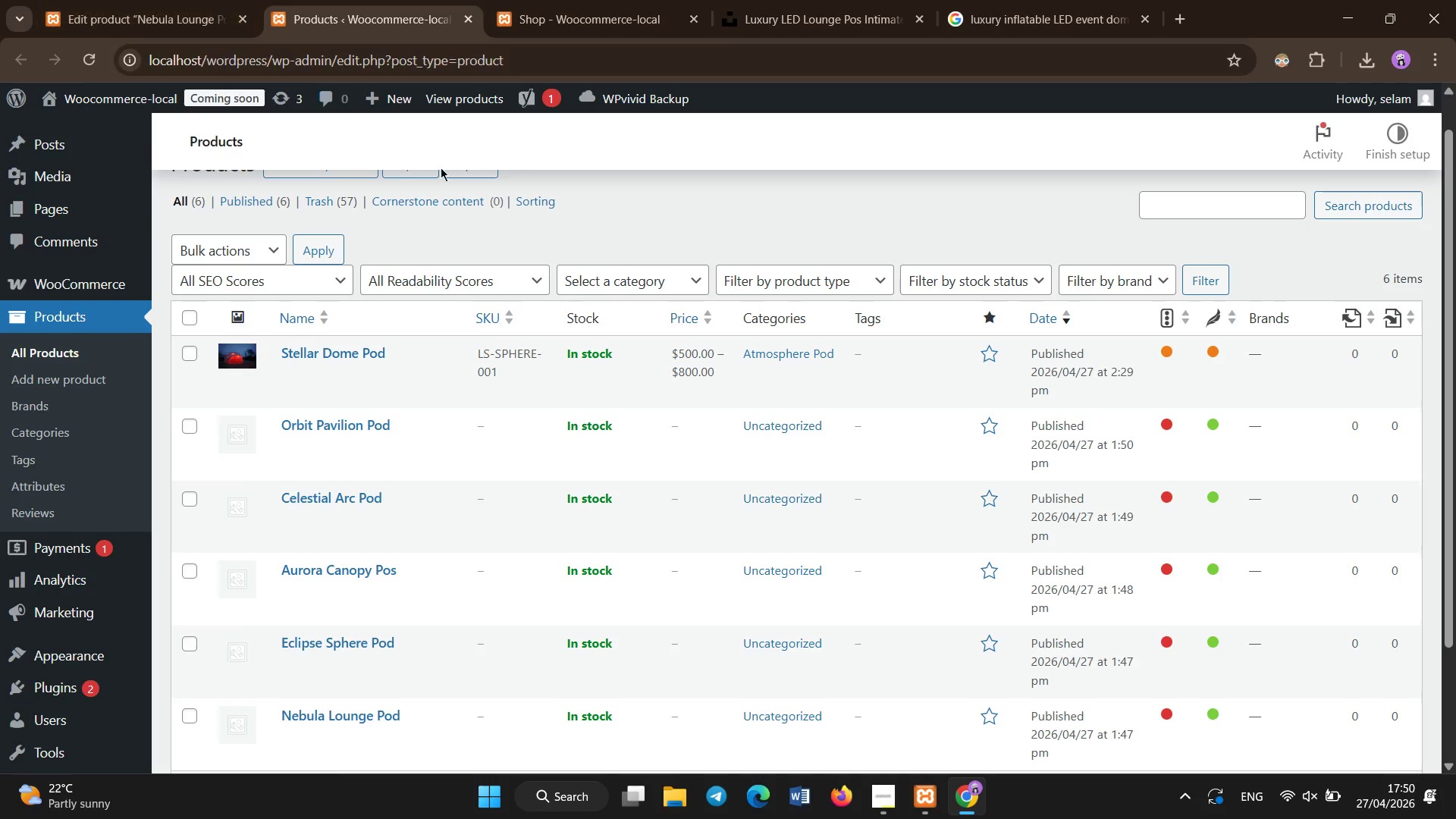 
scroll: coordinate [410, 516], scroll_direction: down, amount: 2.0
 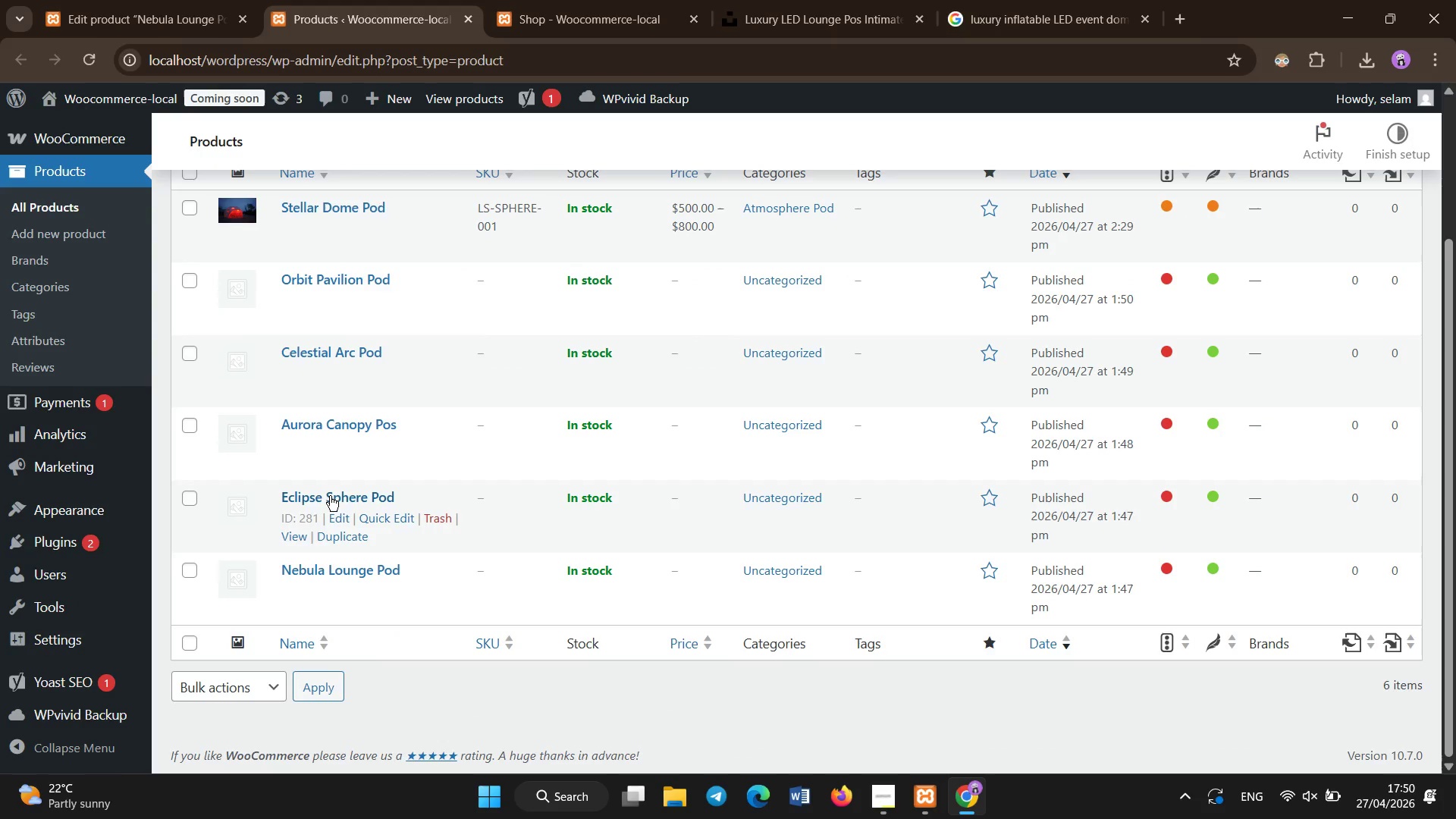 
left_click([330, 497])
 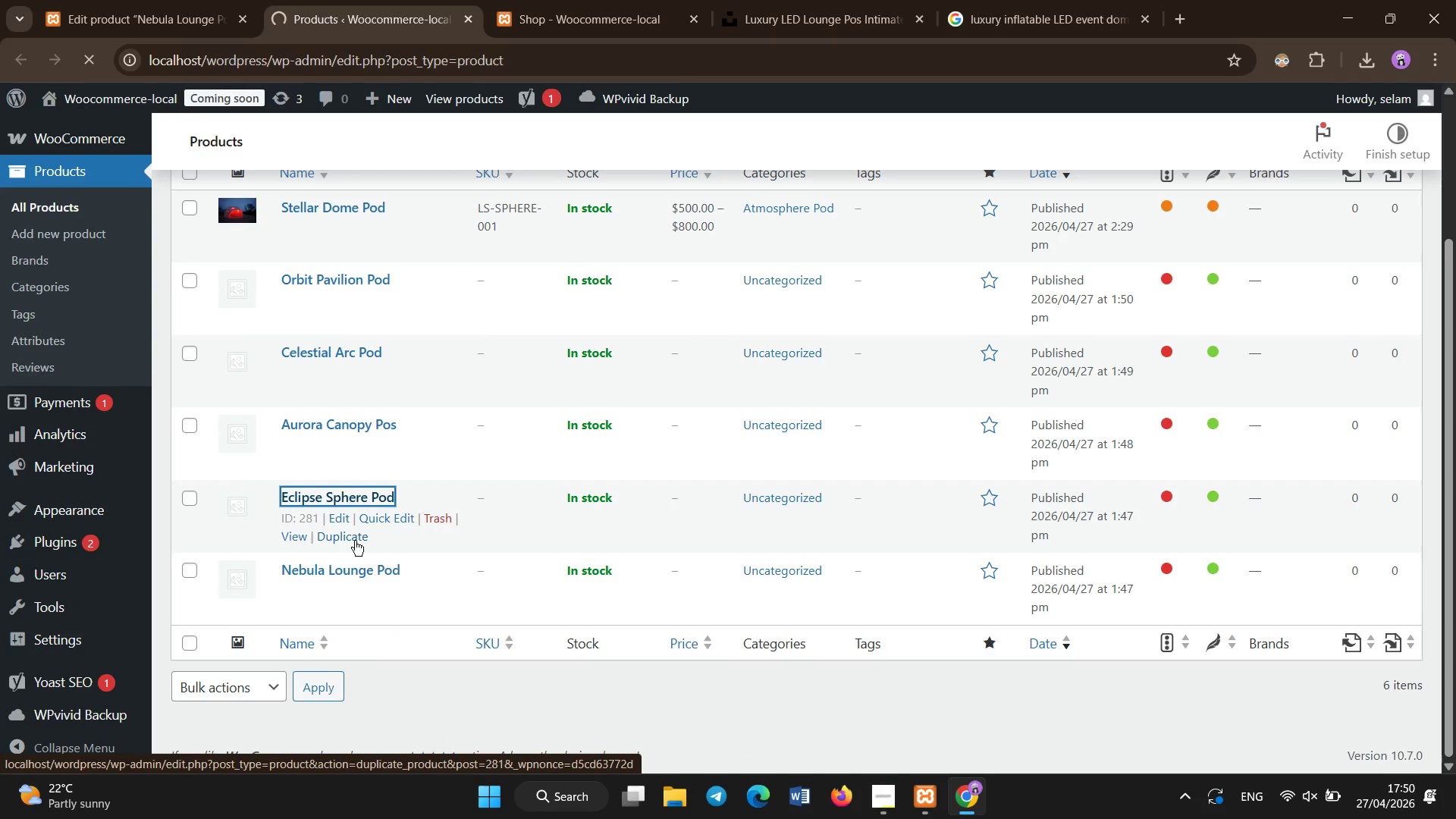 
left_click([587, 26])
 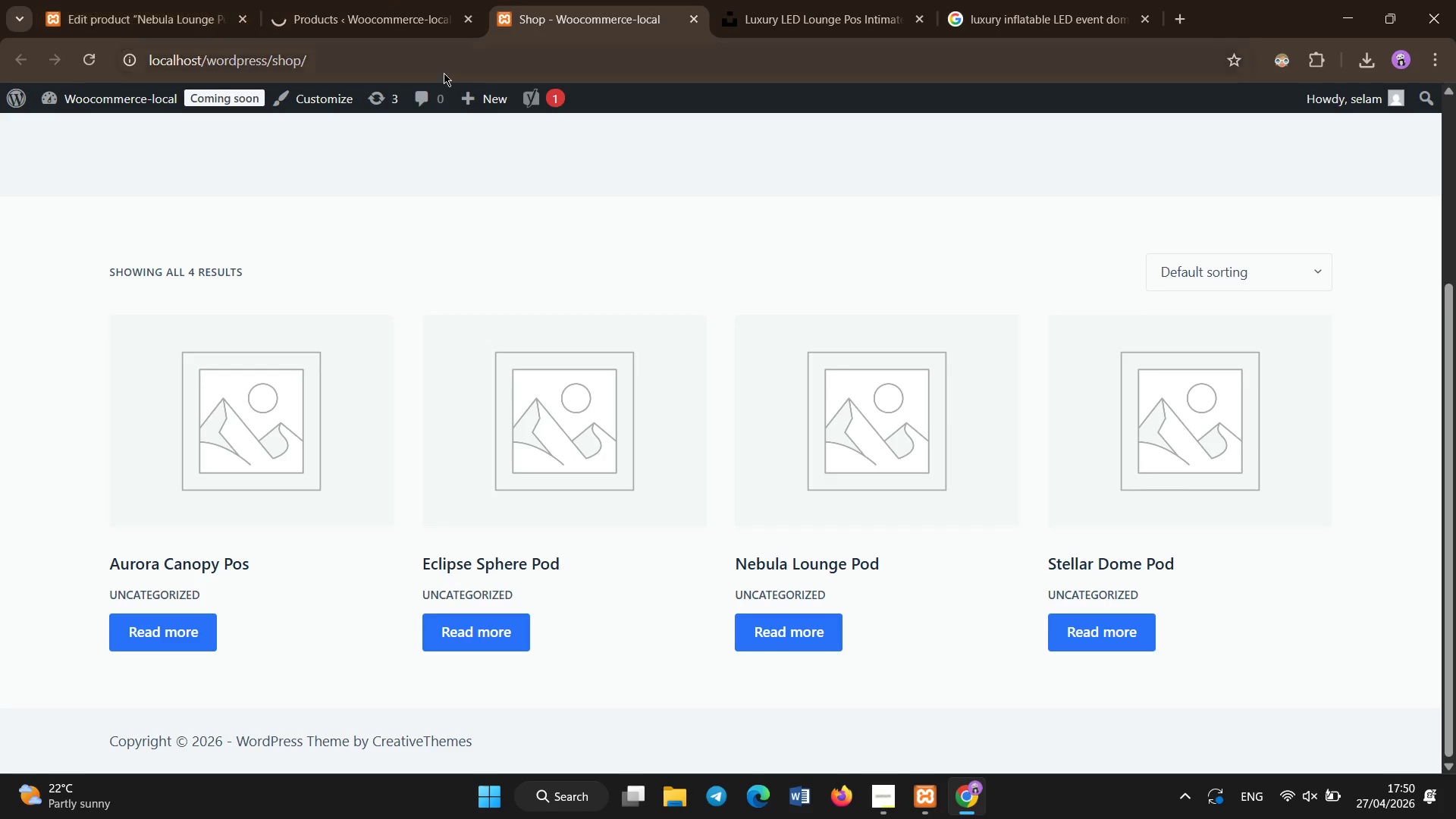 
left_click([462, 172])
 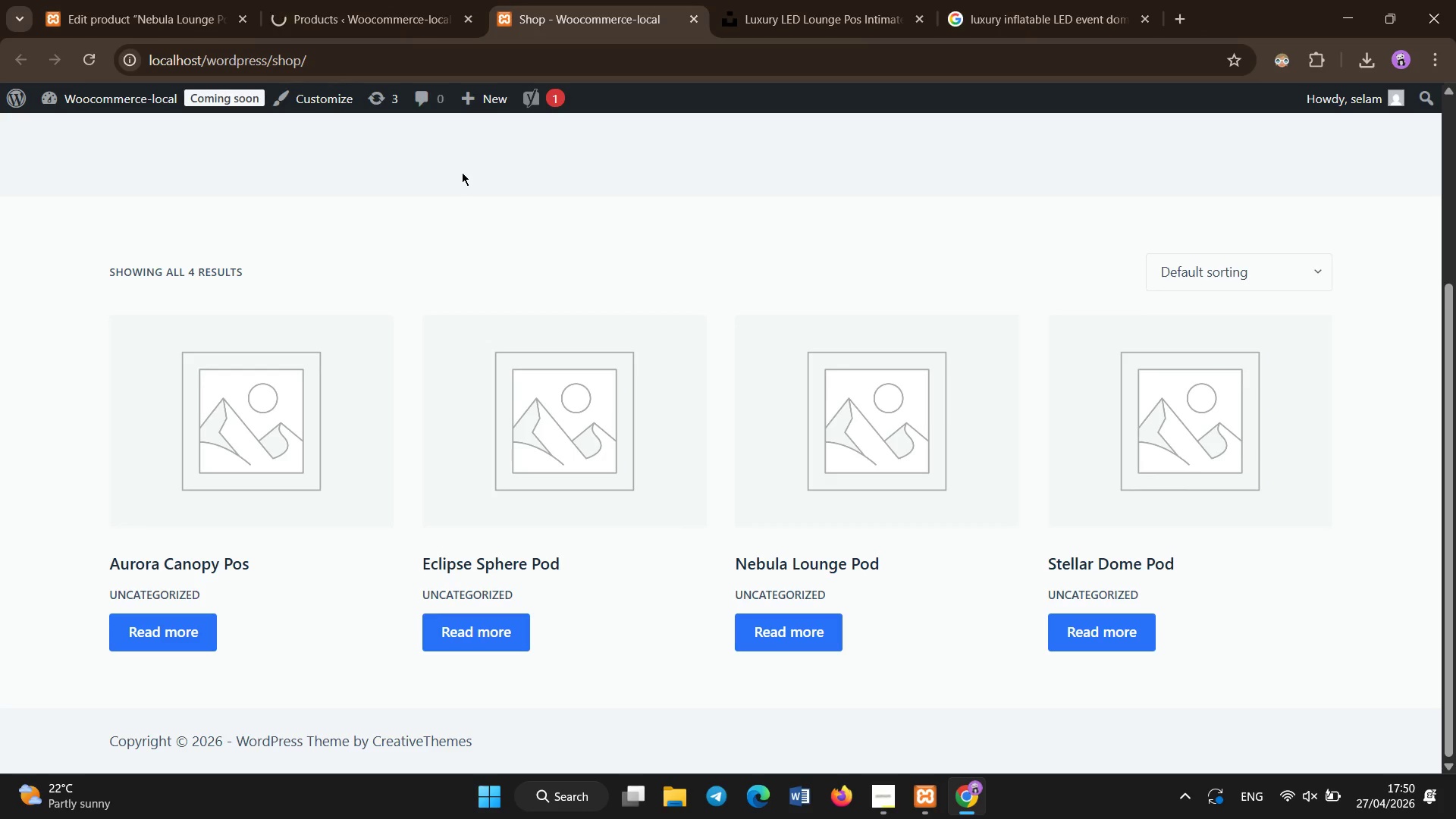 
key(Control+Shift+R)
 